 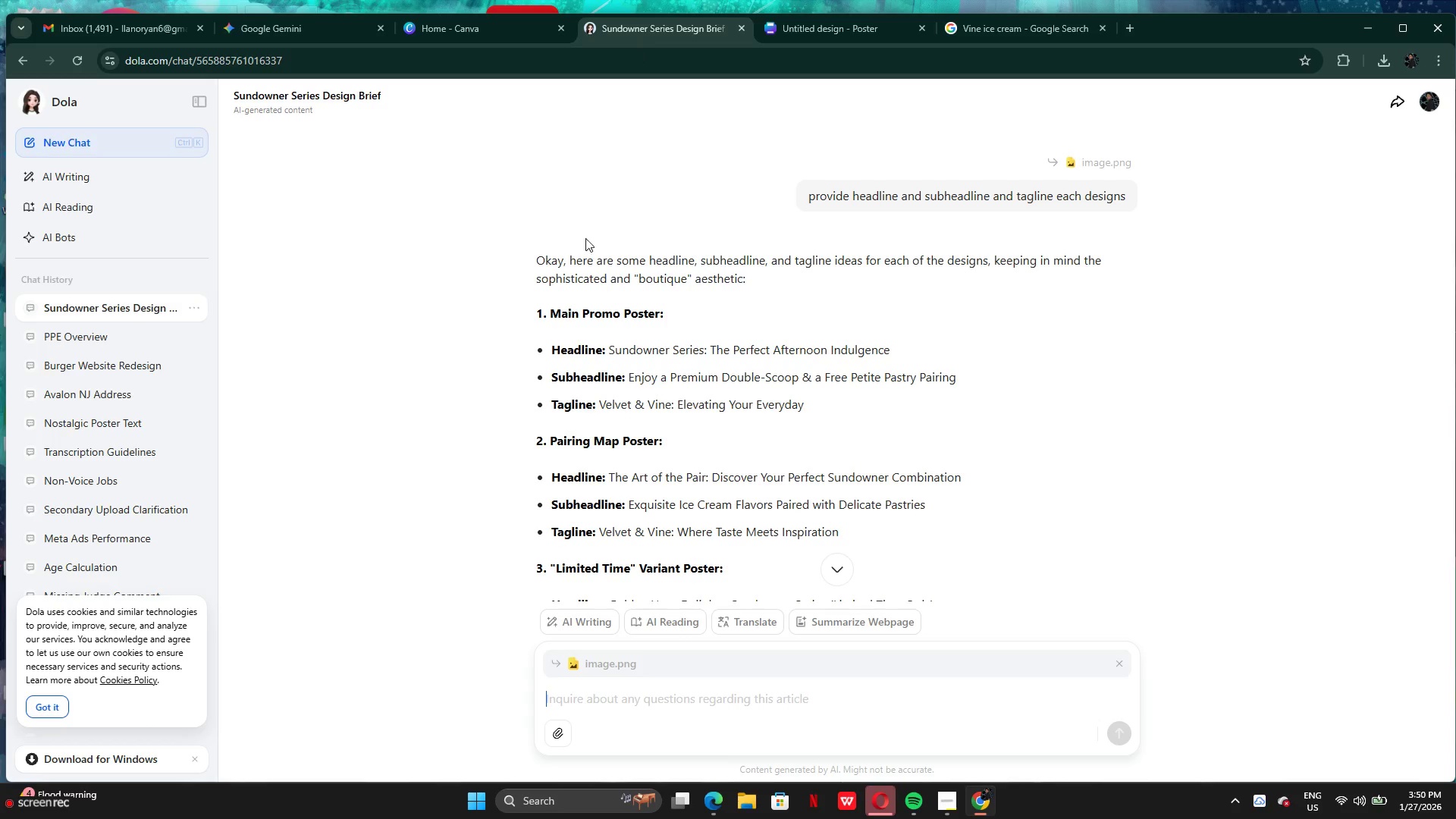 
left_click_drag(start_coordinate=[609, 354], to_coordinate=[721, 349])
 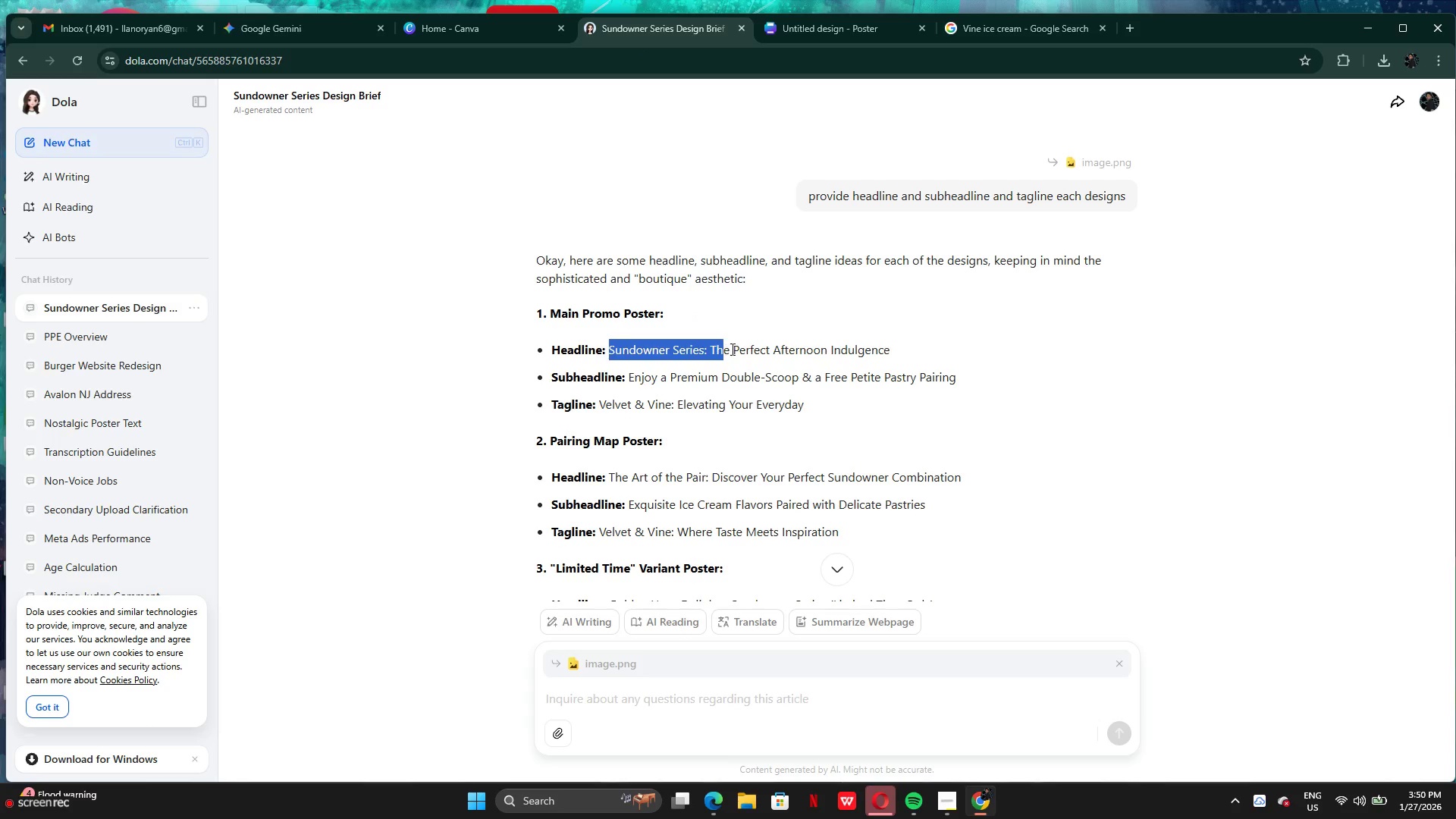 
left_click([731, 349])
 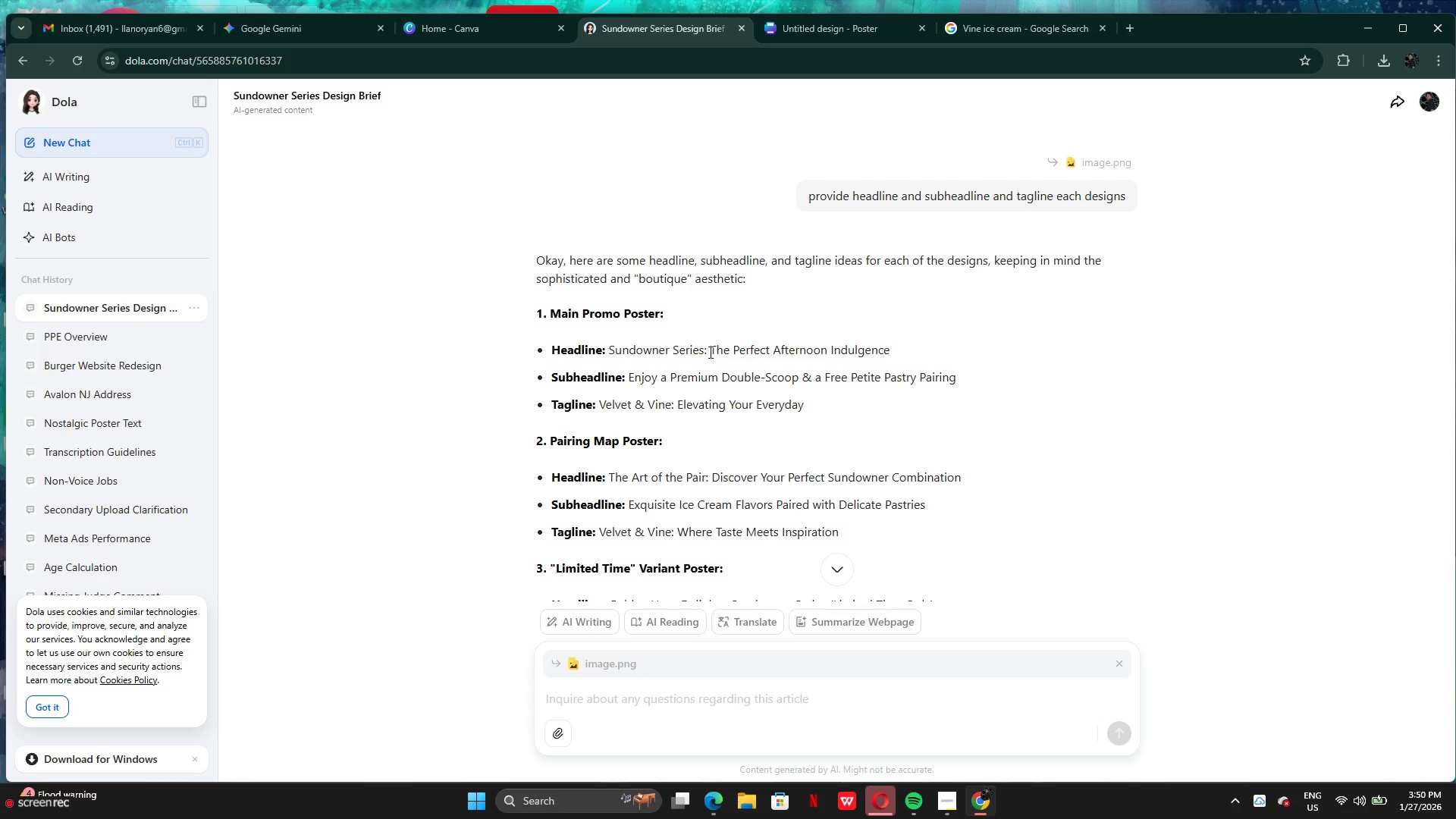 
left_click_drag(start_coordinate=[709, 352], to_coordinate=[889, 353])
 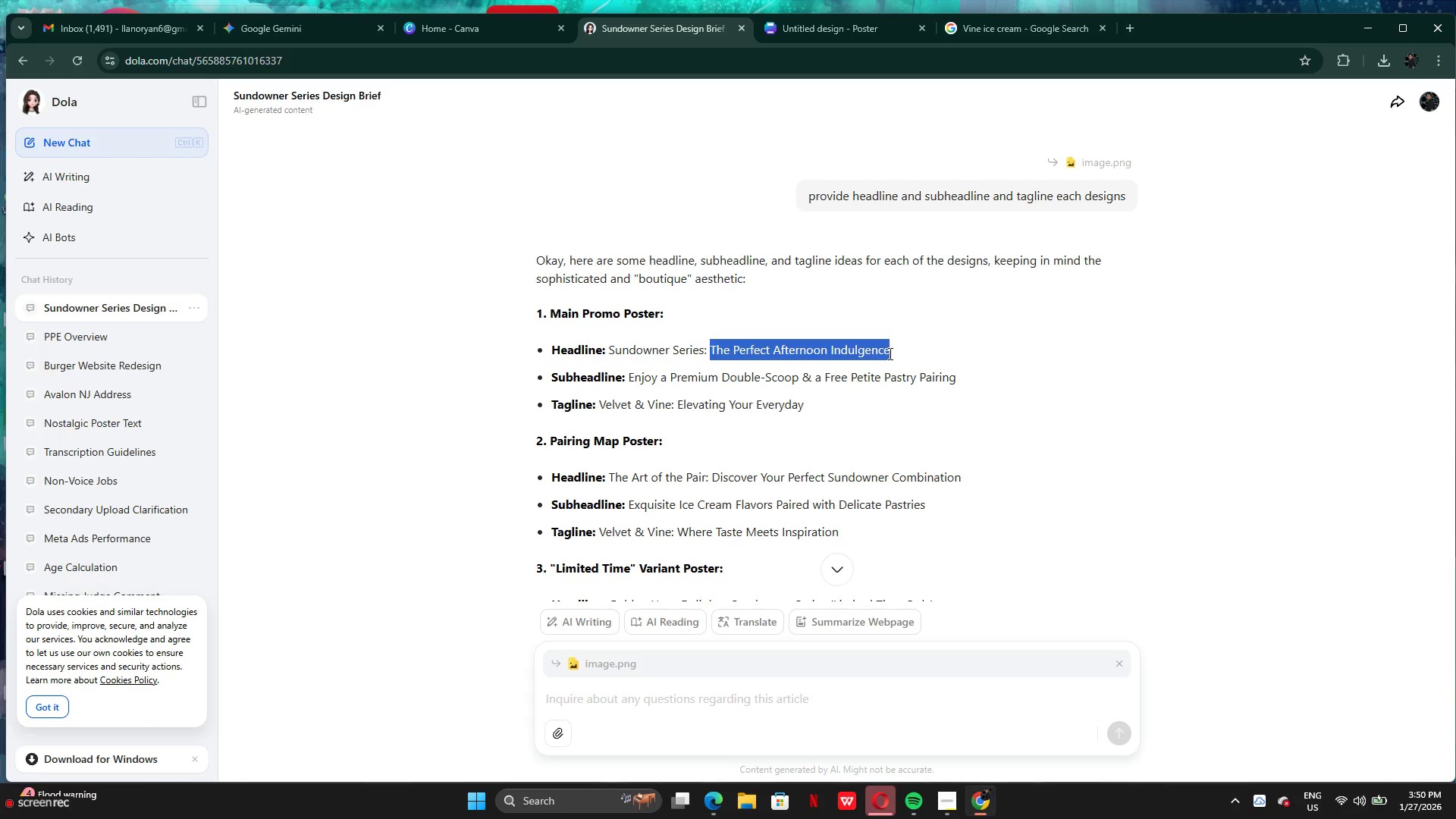 
key(Control+C)
 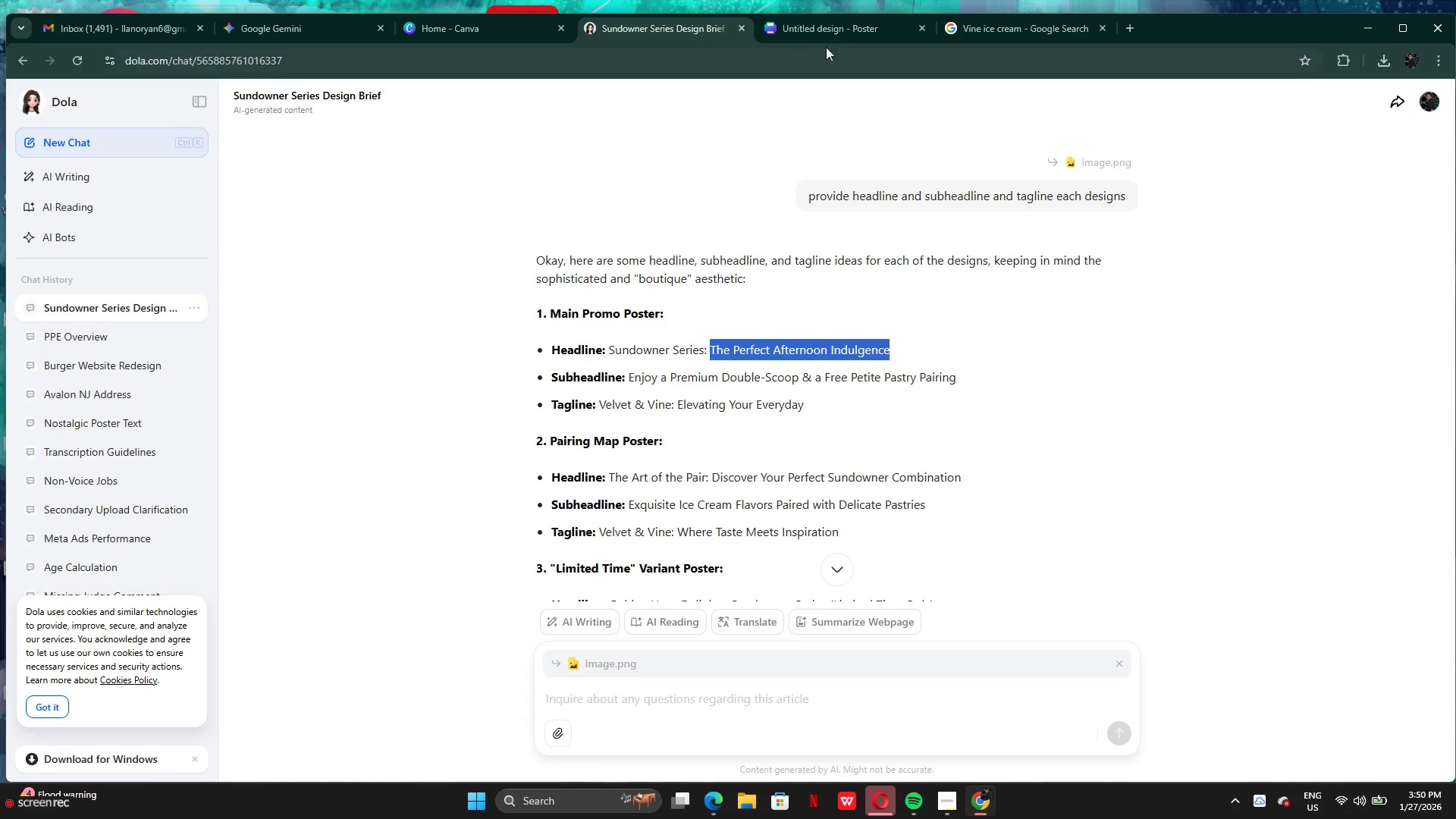 
left_click([824, 27])
 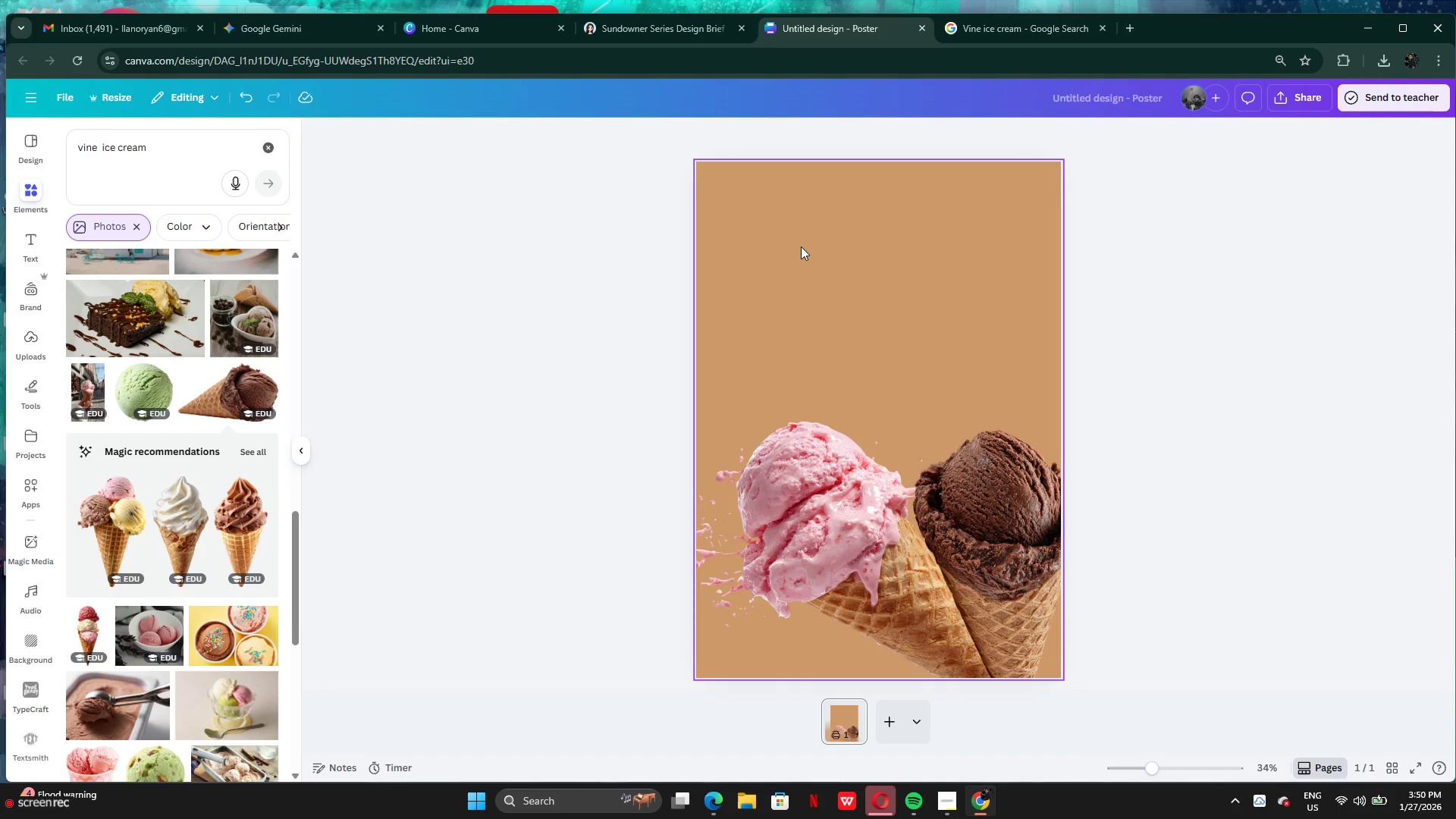 
left_click([801, 249])
 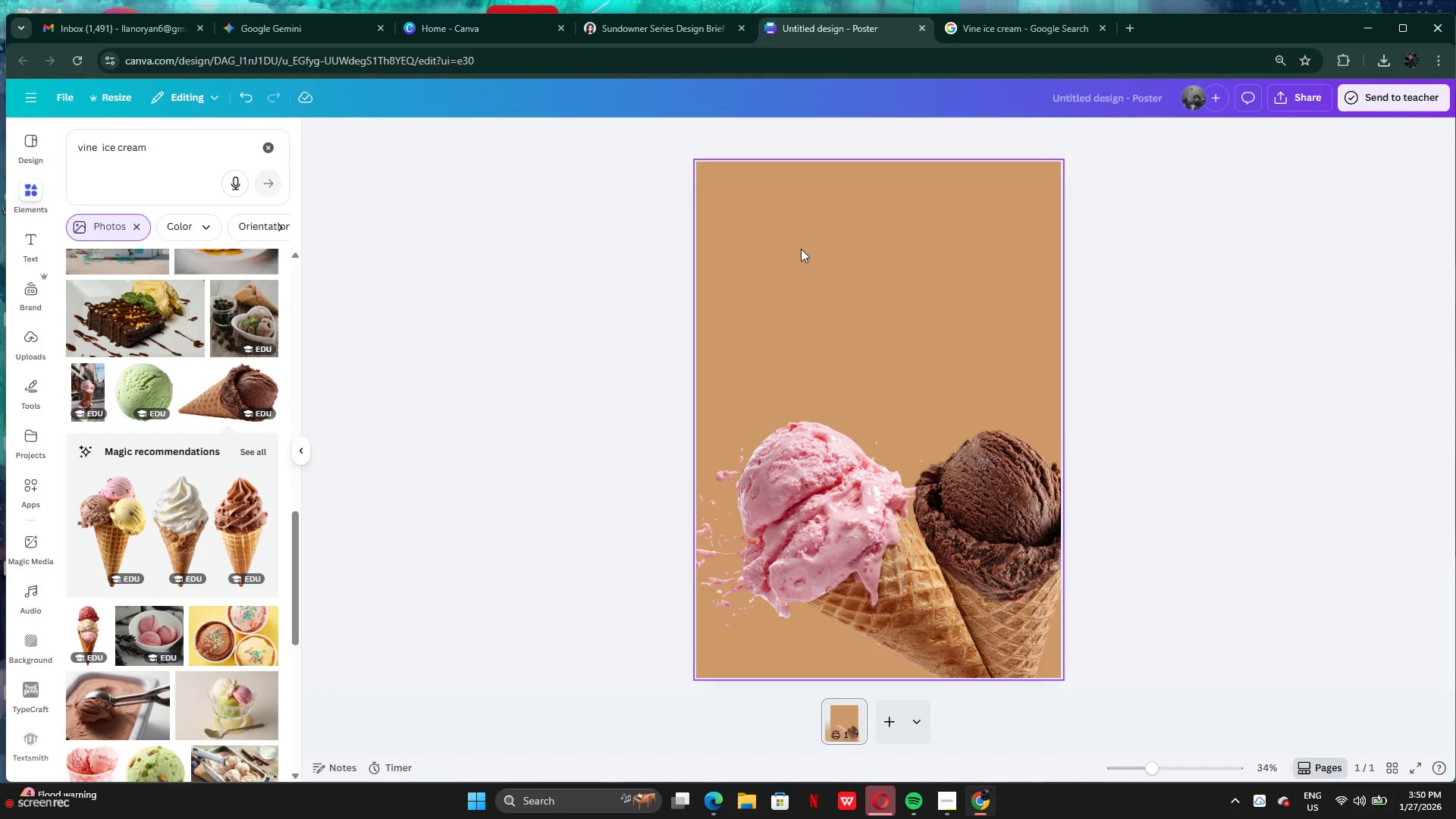 
key(Control+V)
 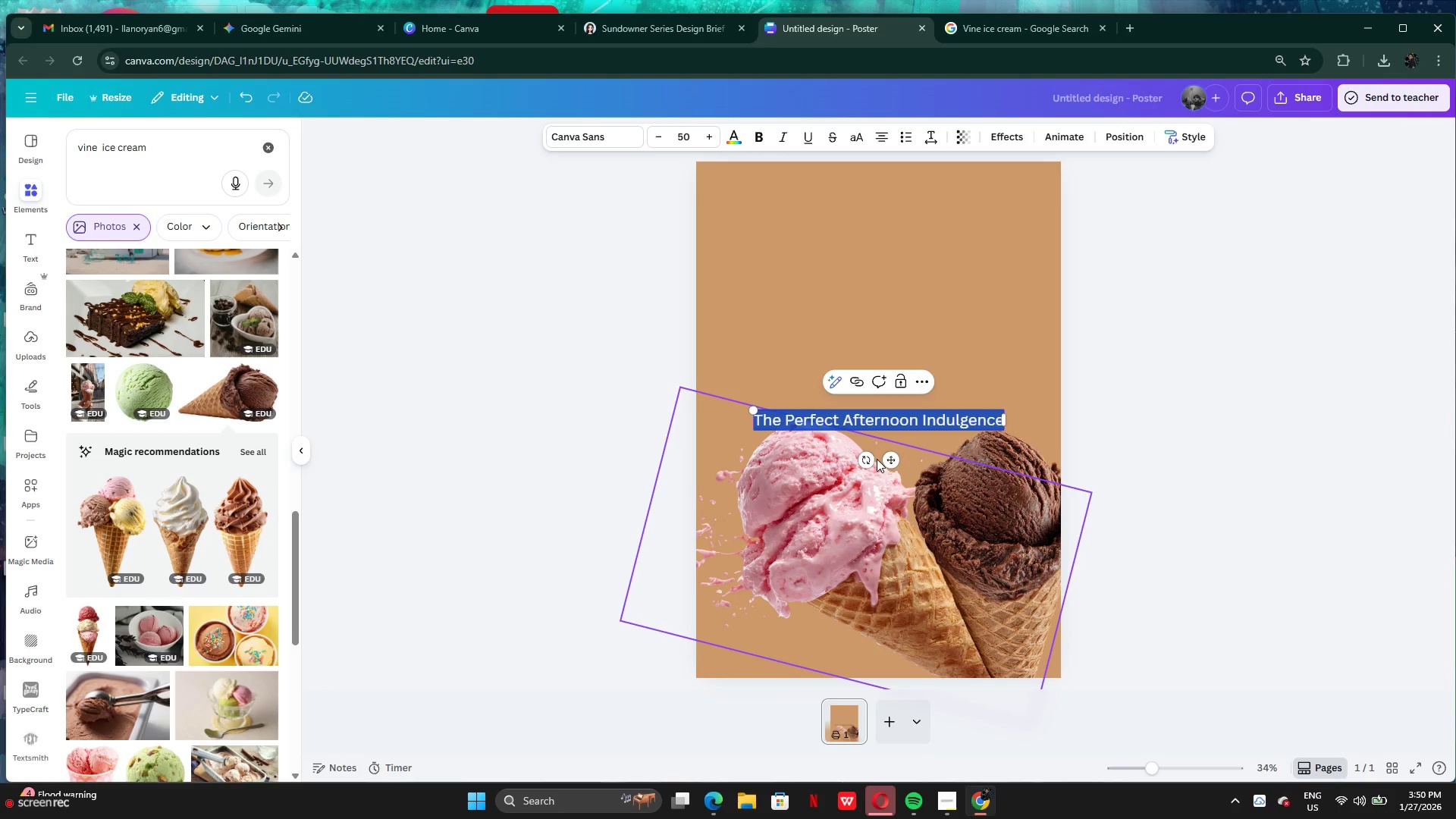 
left_click_drag(start_coordinate=[883, 459], to_coordinate=[885, 307])
 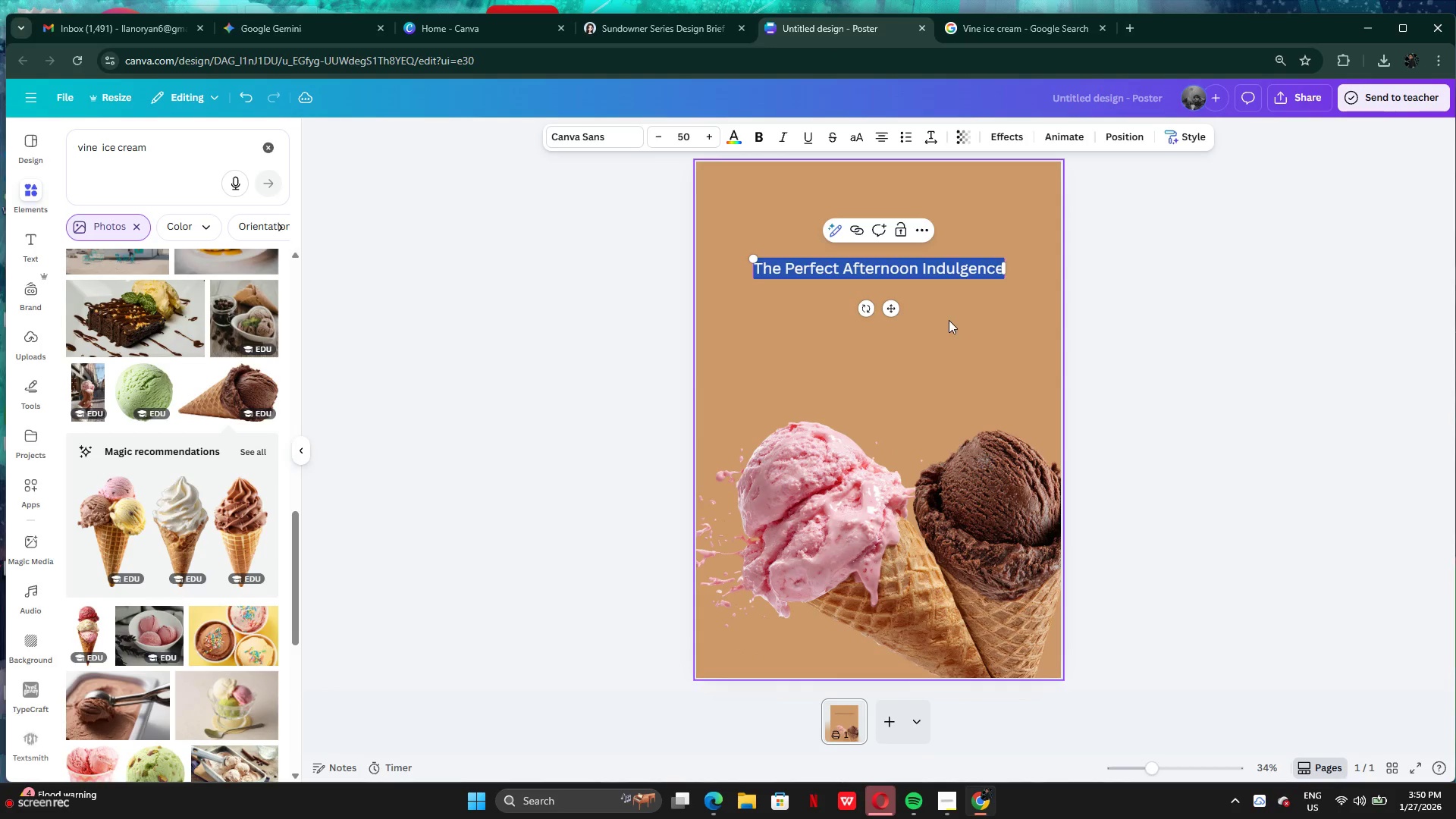 
left_click([949, 320])
 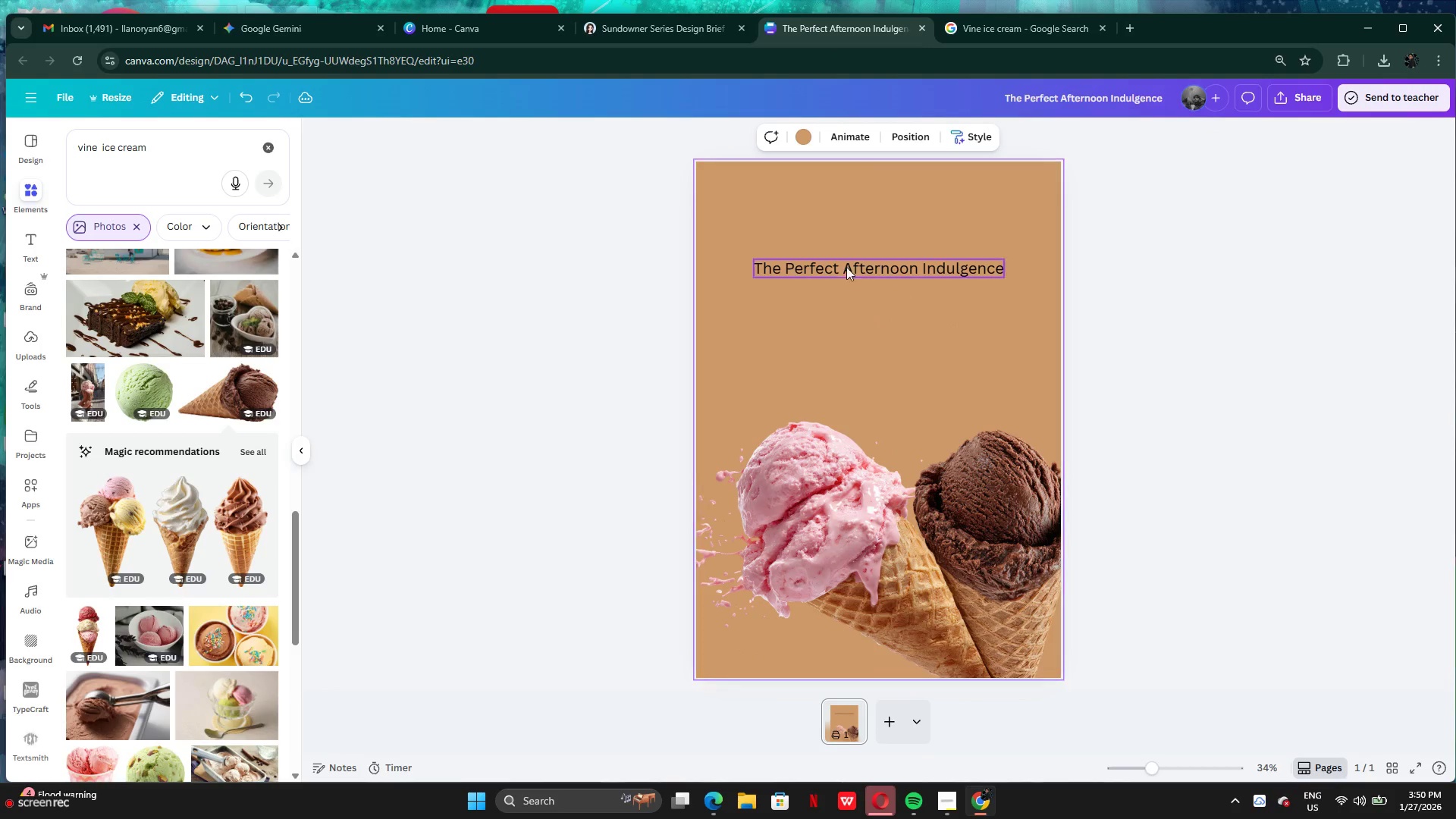 
left_click([839, 262])
 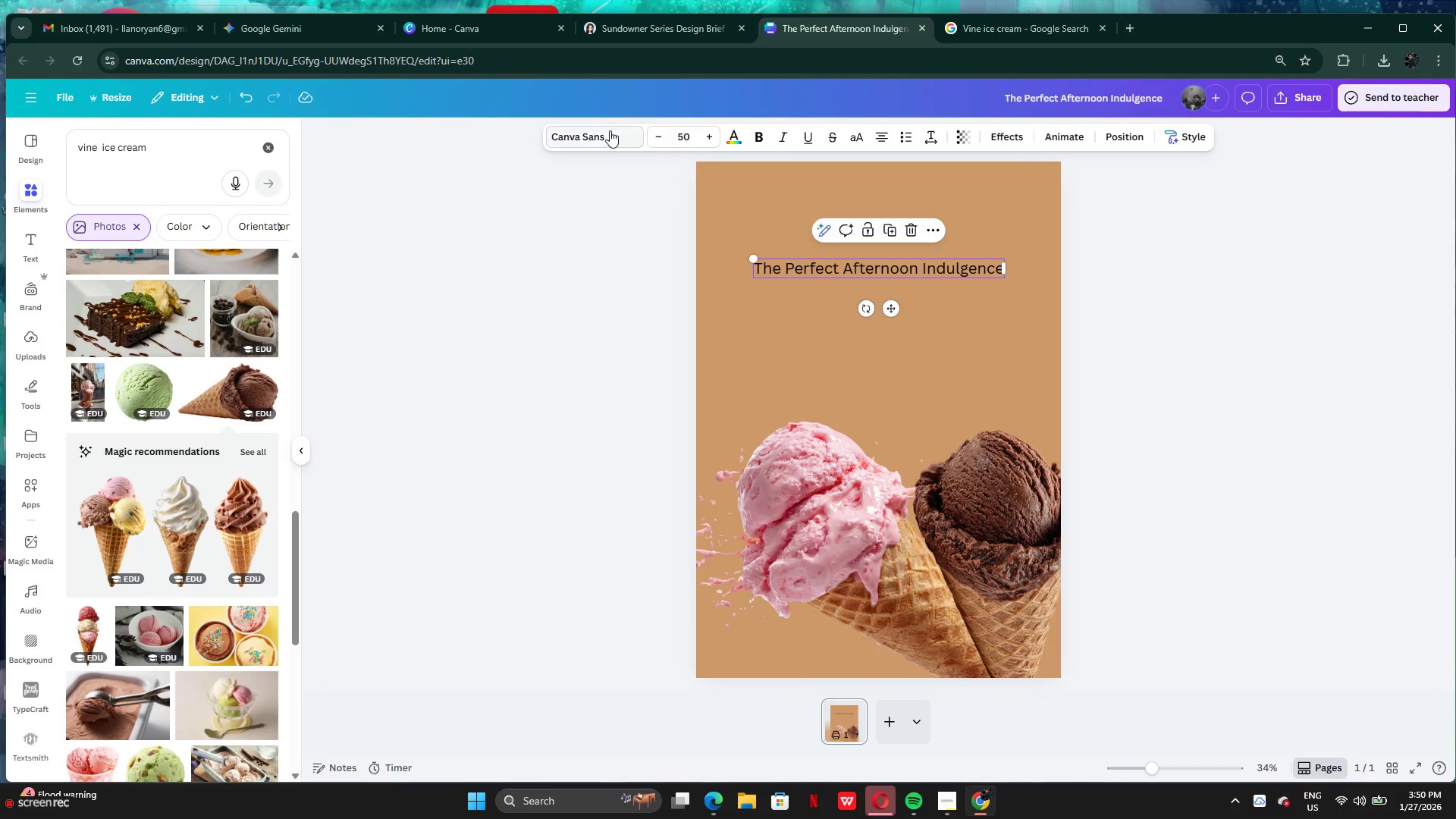 
left_click([587, 129])
 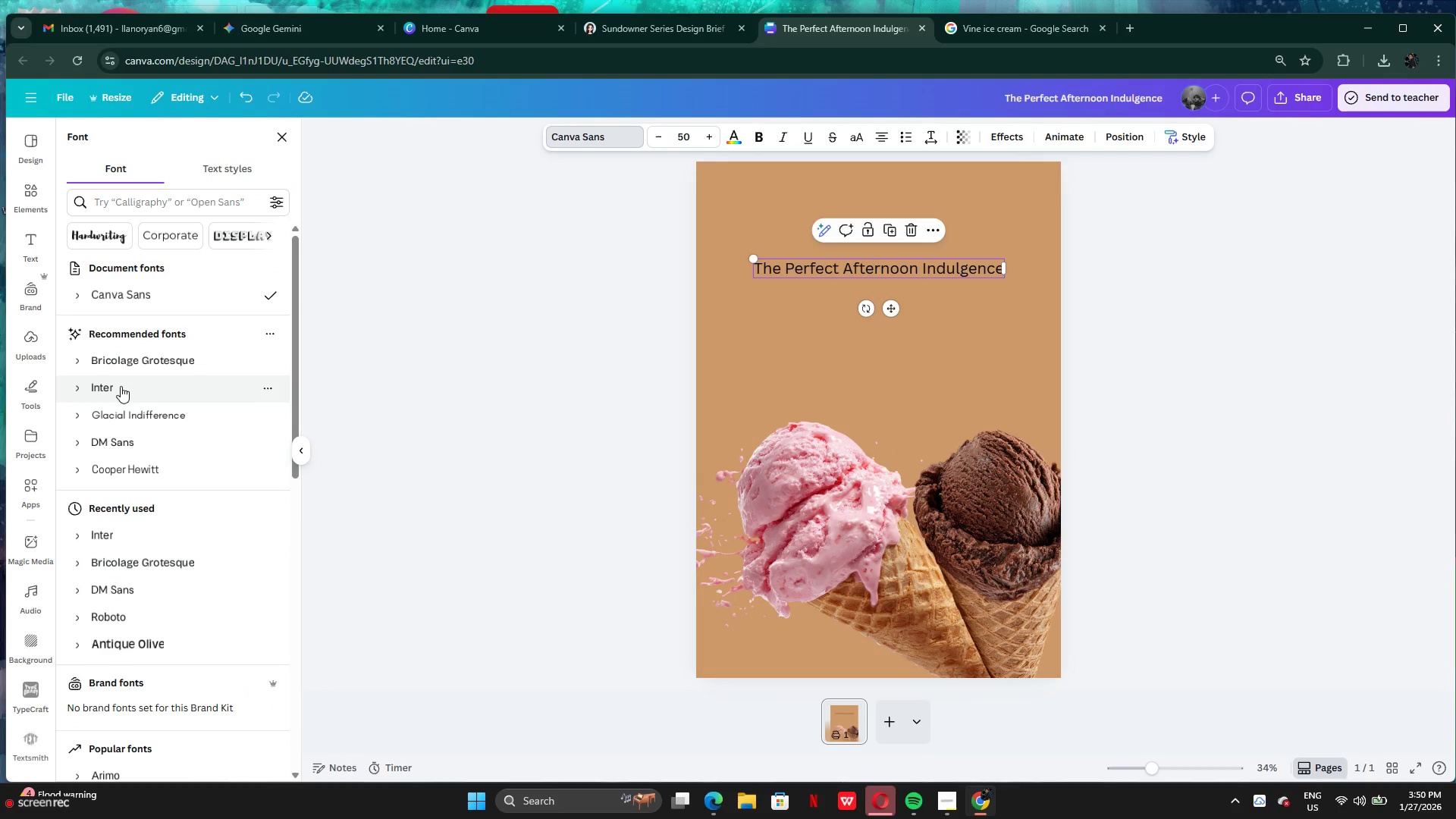 
left_click([118, 360])
 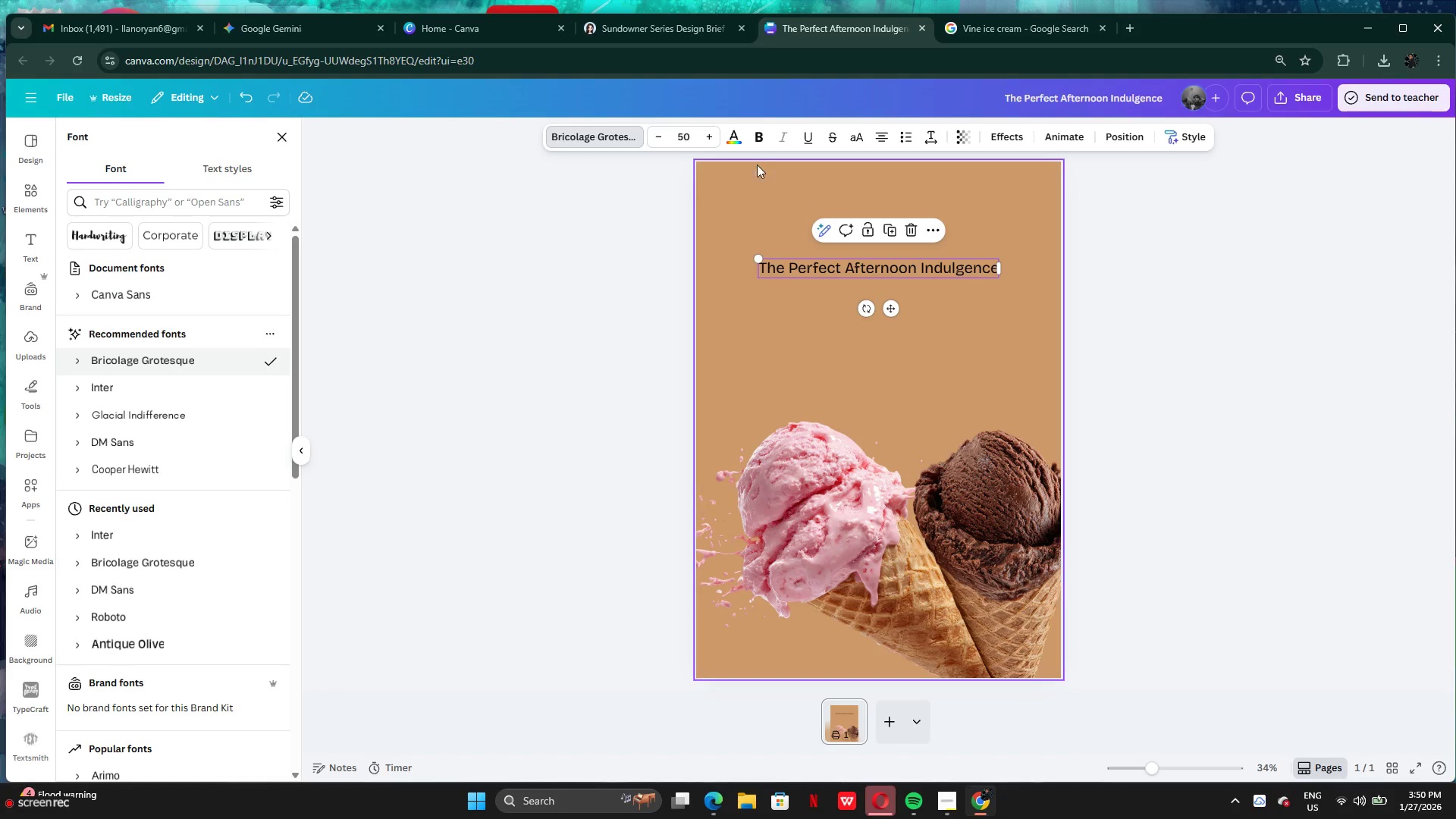 
left_click([753, 133])
 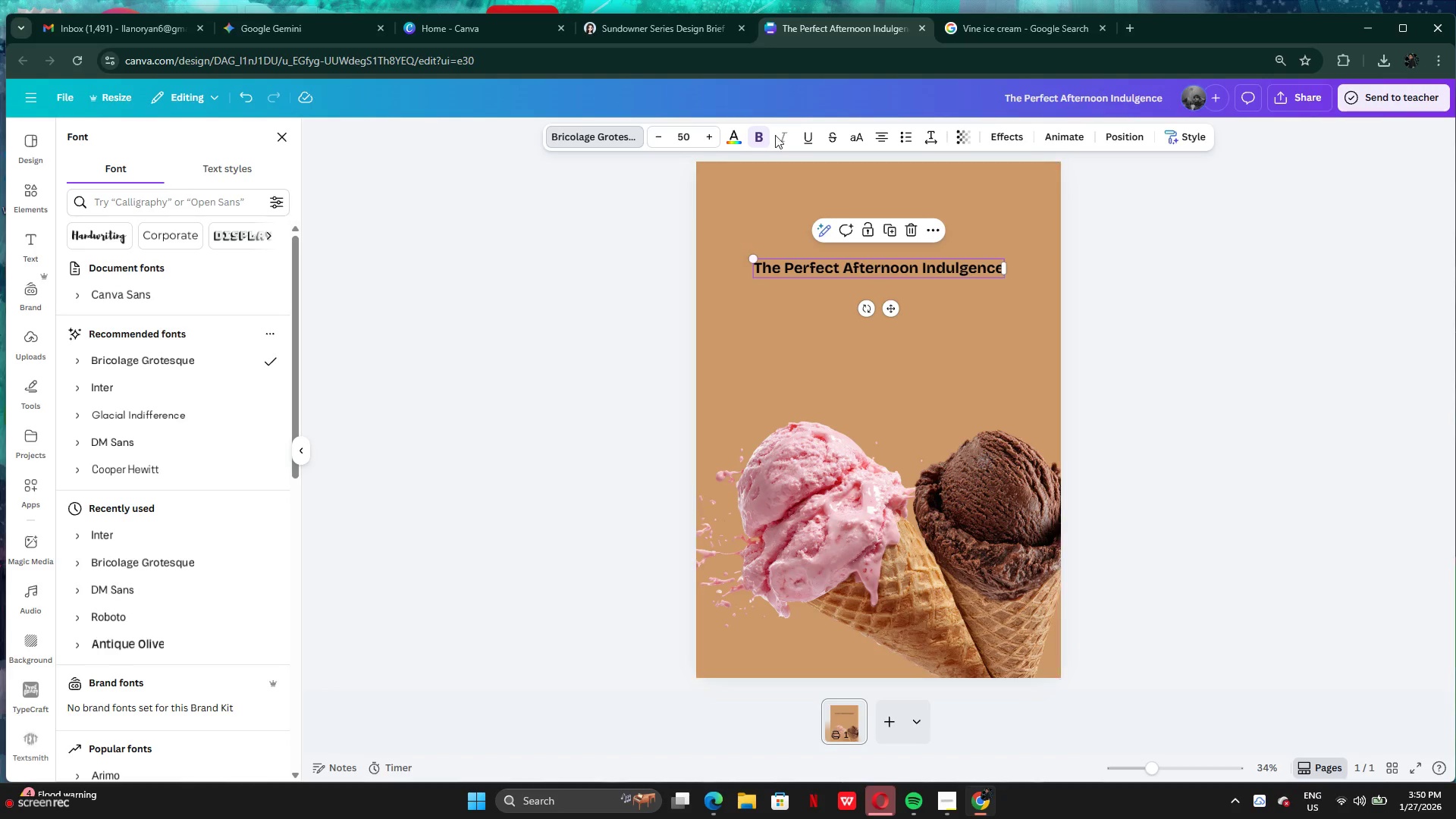 
left_click([767, 136])
 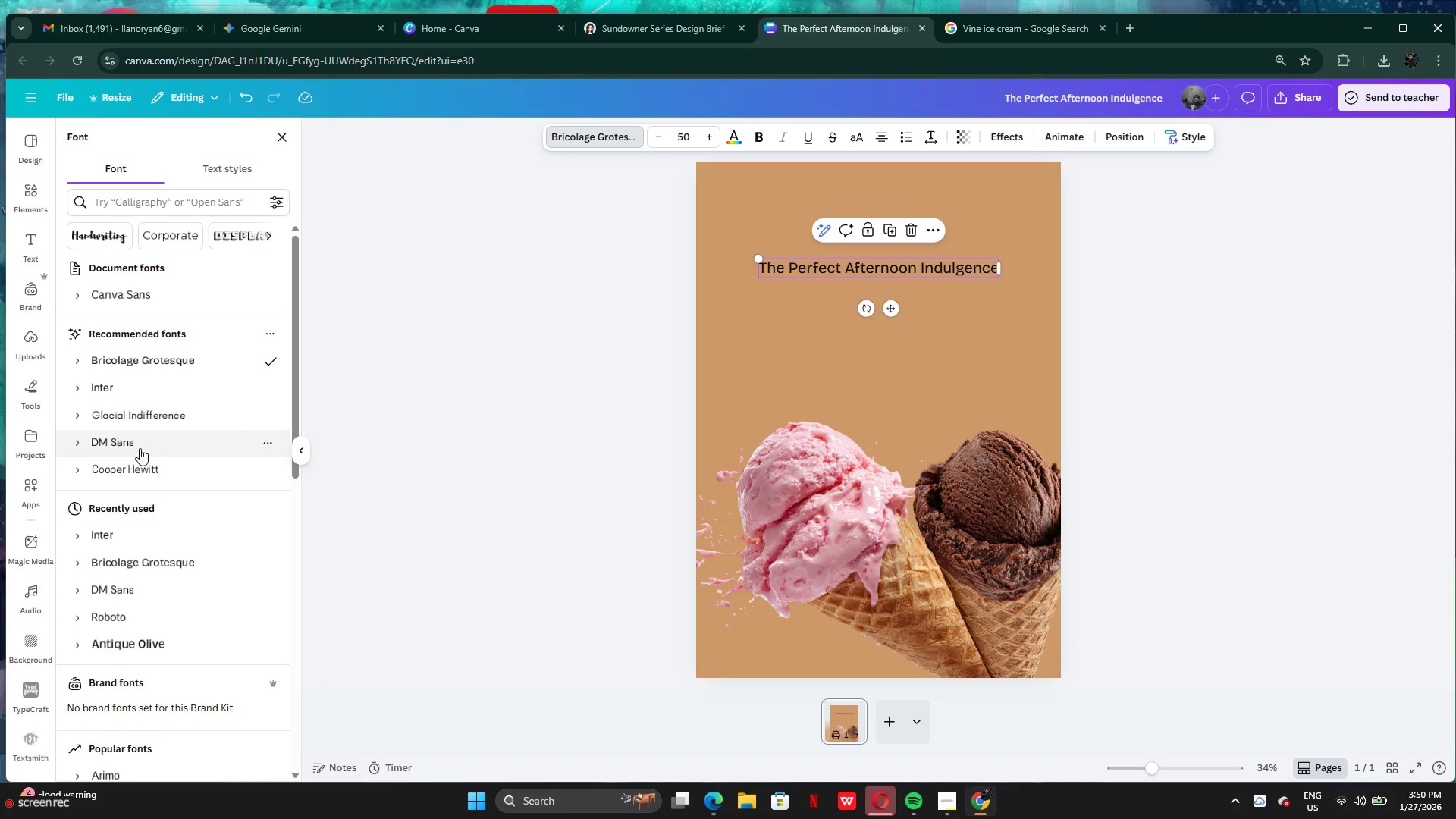 
left_click([137, 423])
 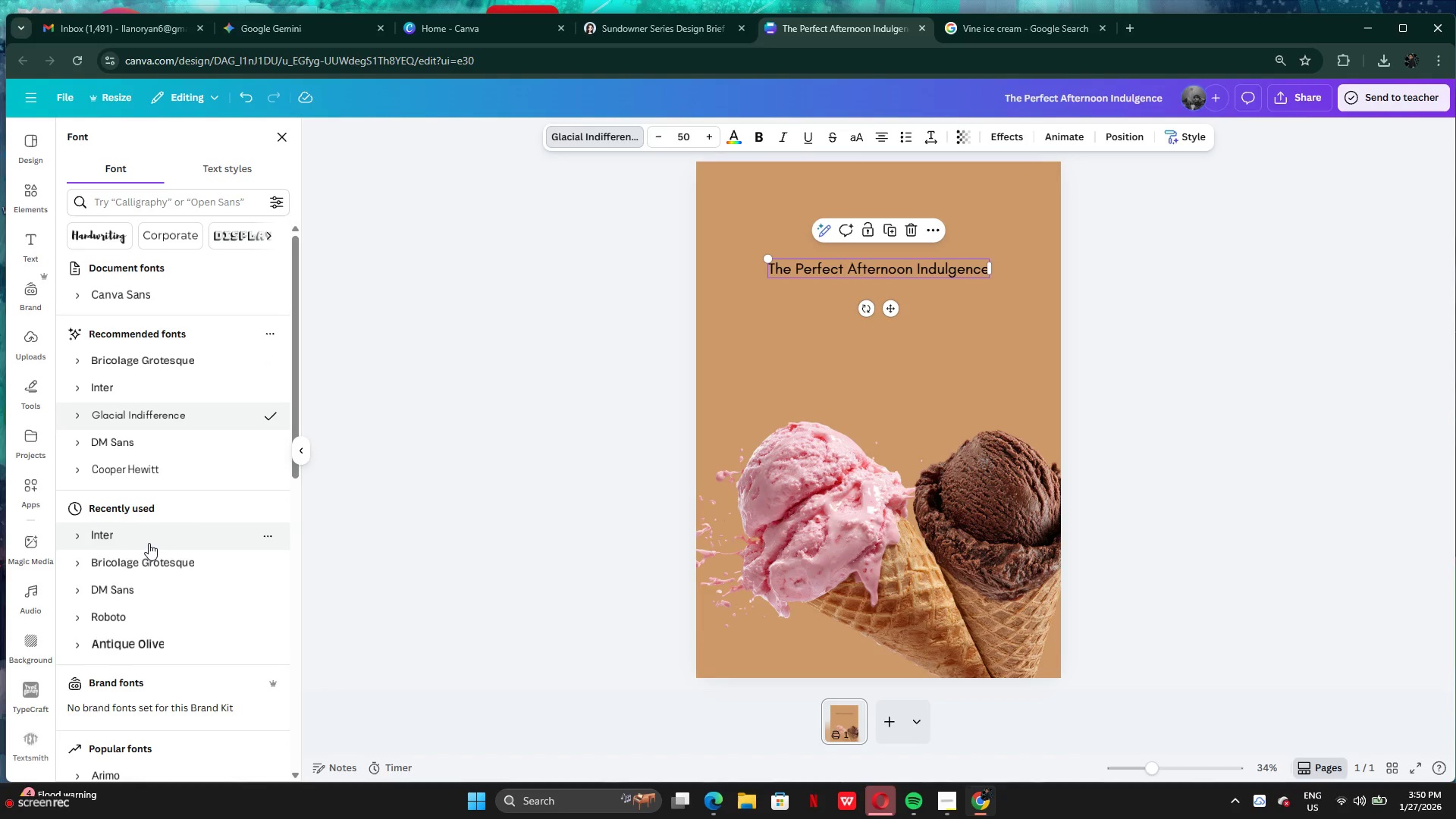 
scroll: coordinate [157, 608], scroll_direction: down, amount: 5.0
 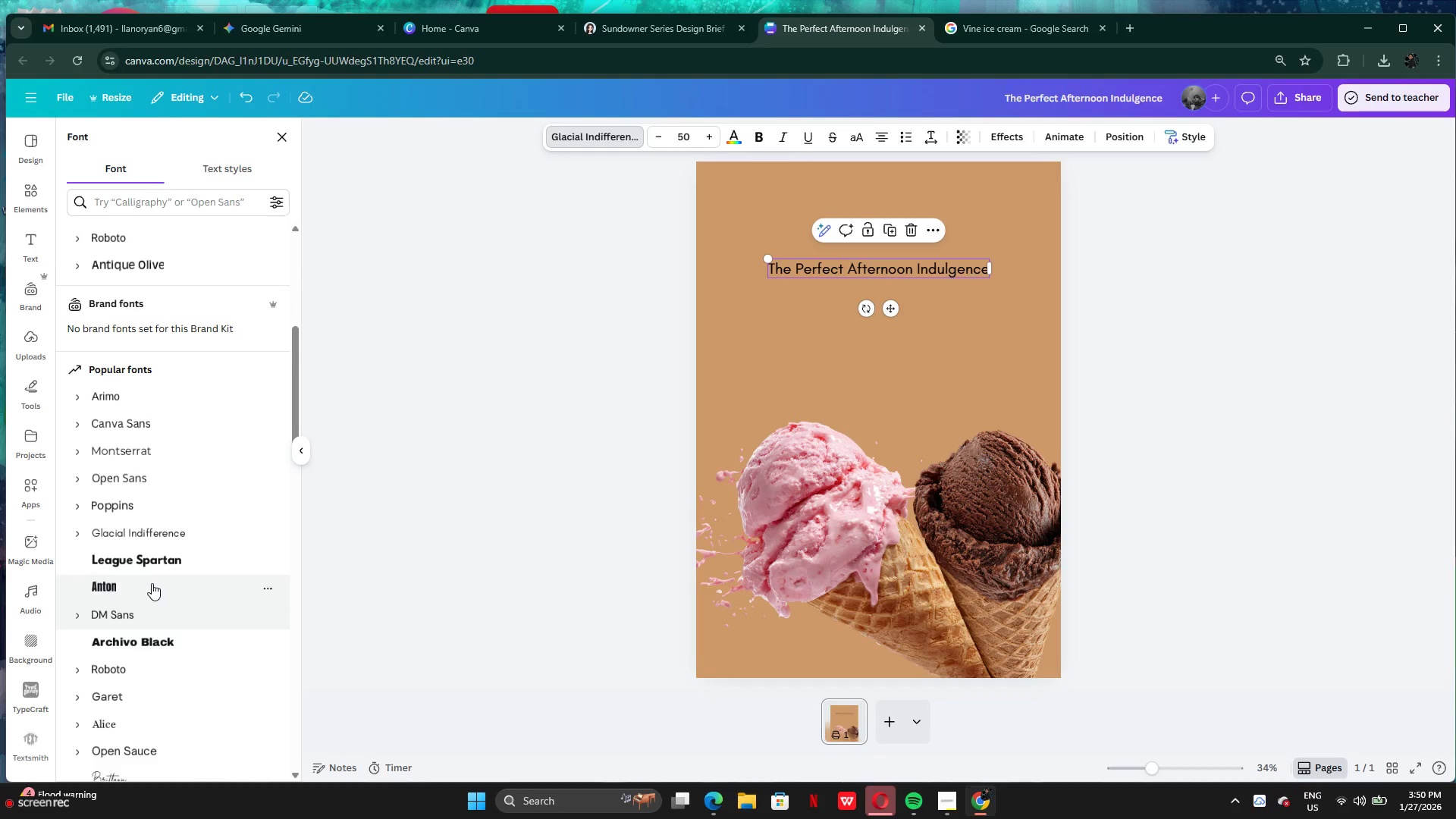 
left_click([147, 558])
 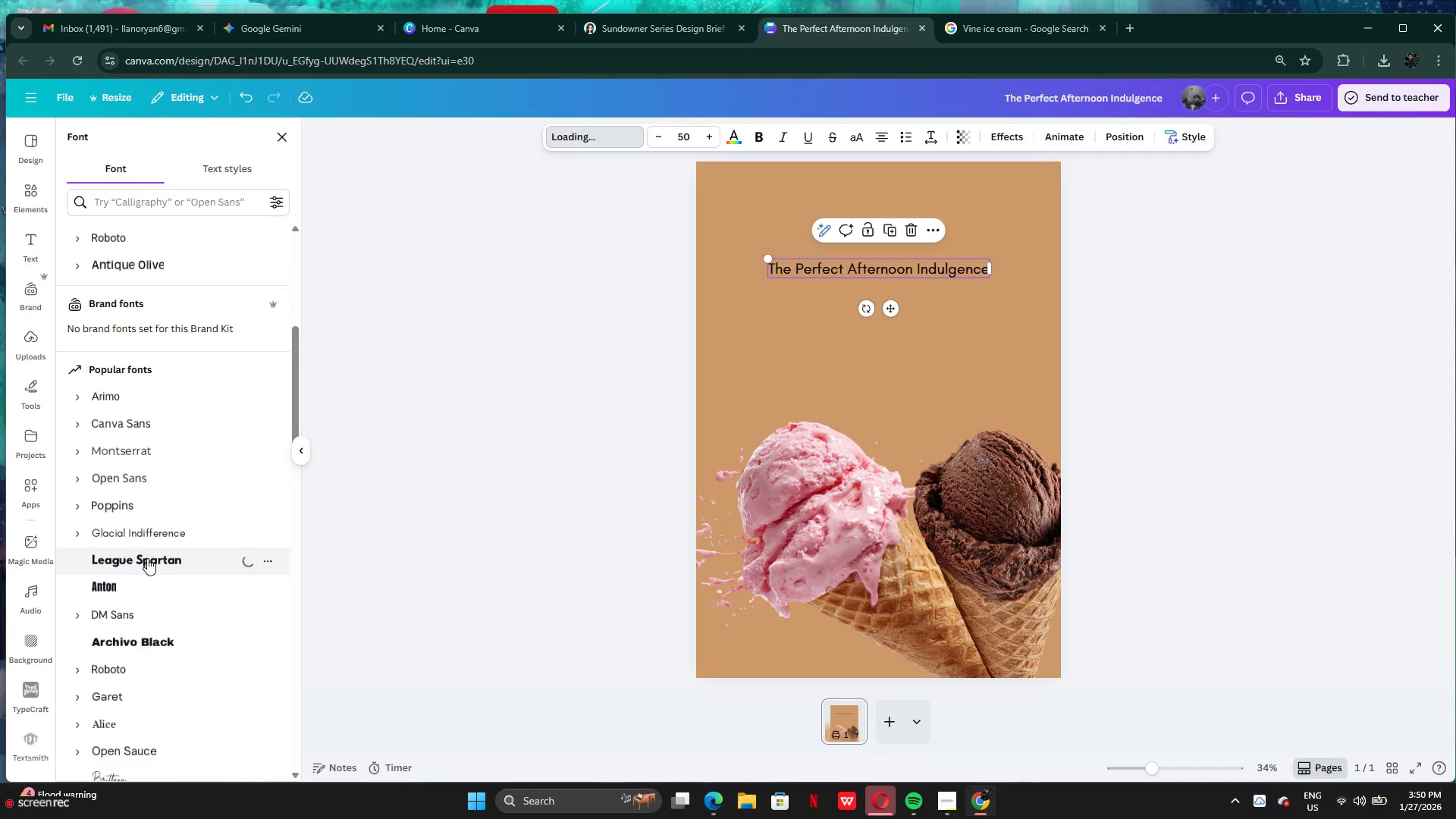 
scroll: coordinate [147, 558], scroll_direction: down, amount: 3.0
 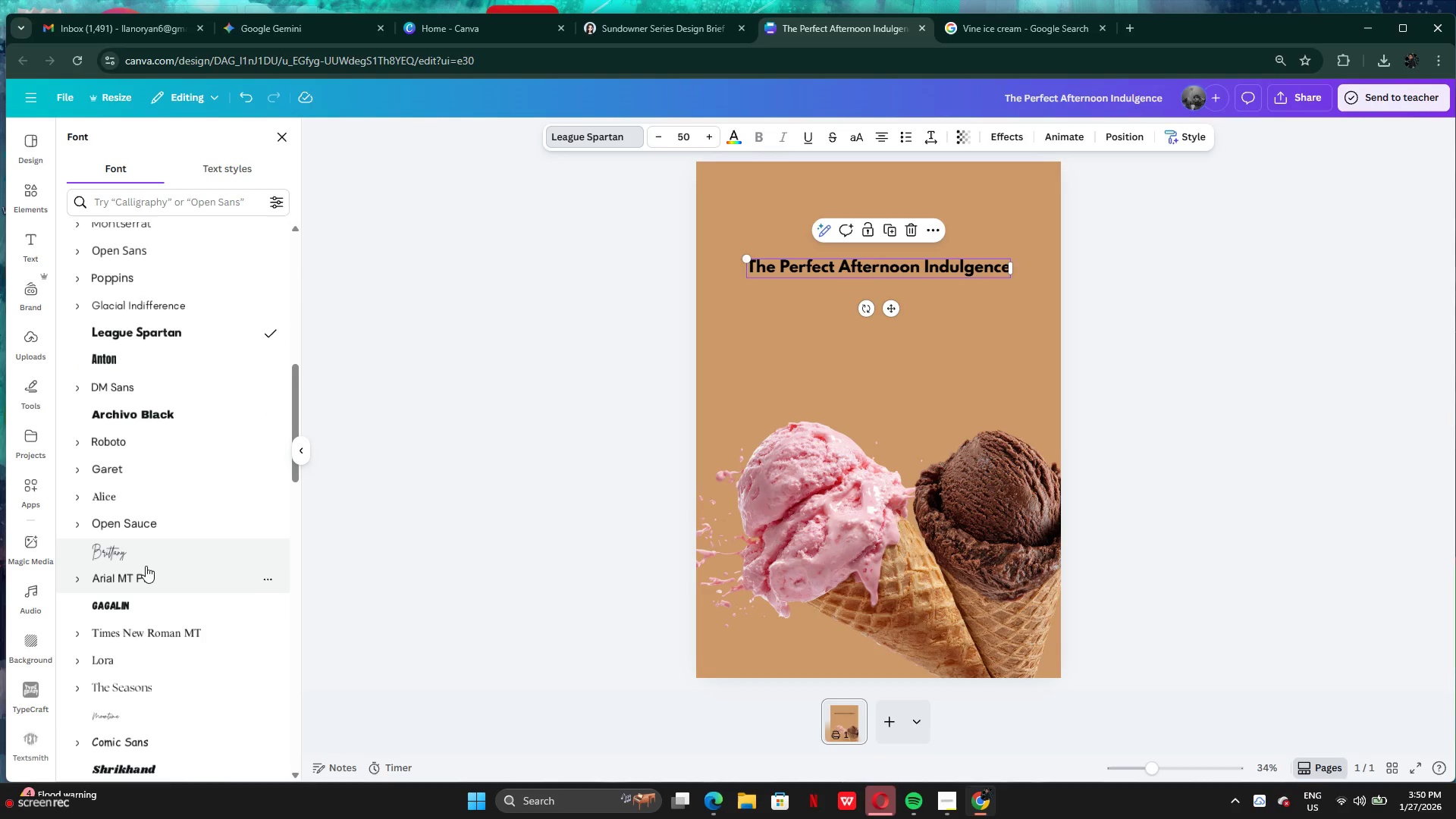 
left_click([141, 541])
 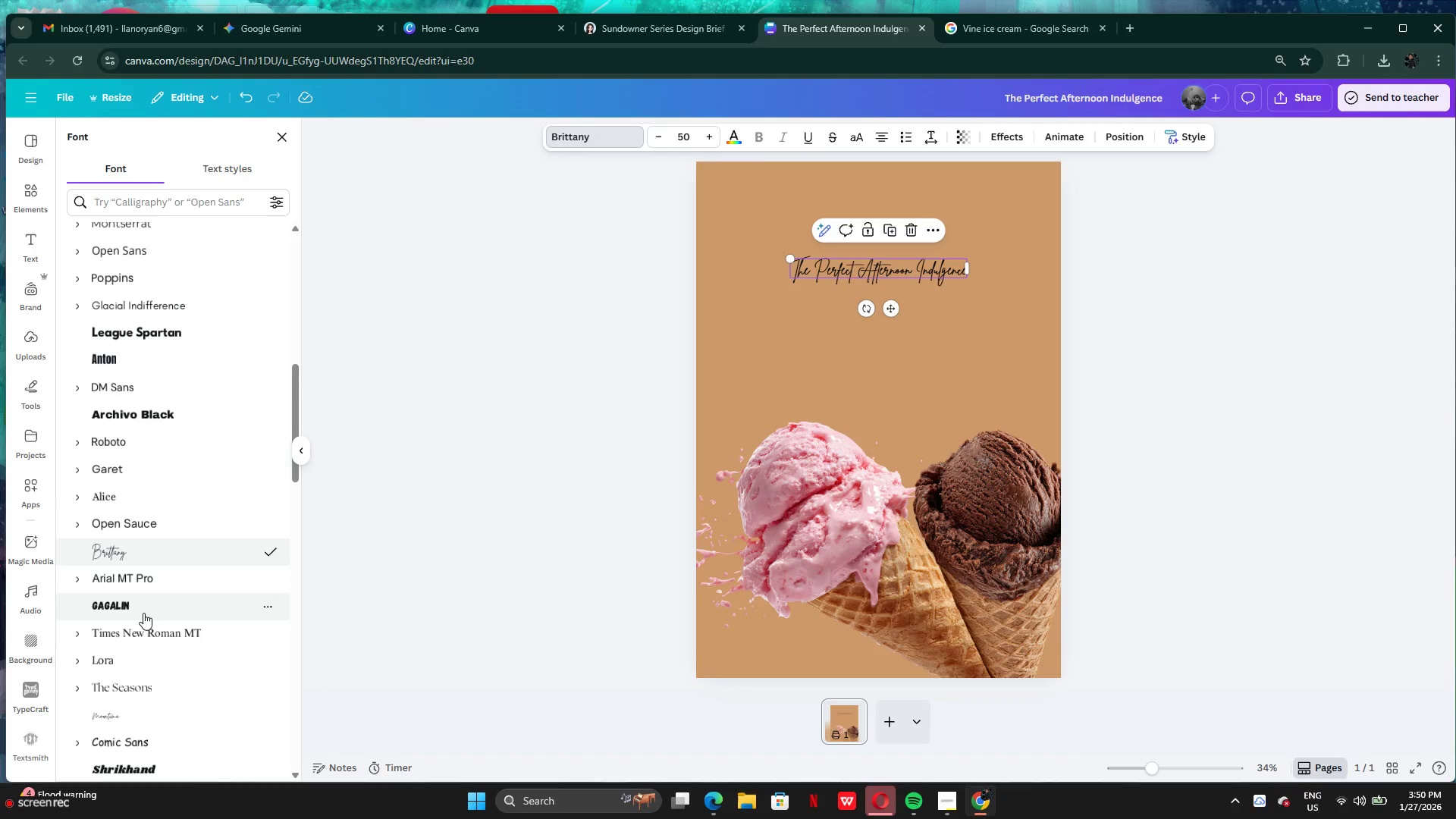 
scroll: coordinate [138, 679], scroll_direction: down, amount: 3.0
 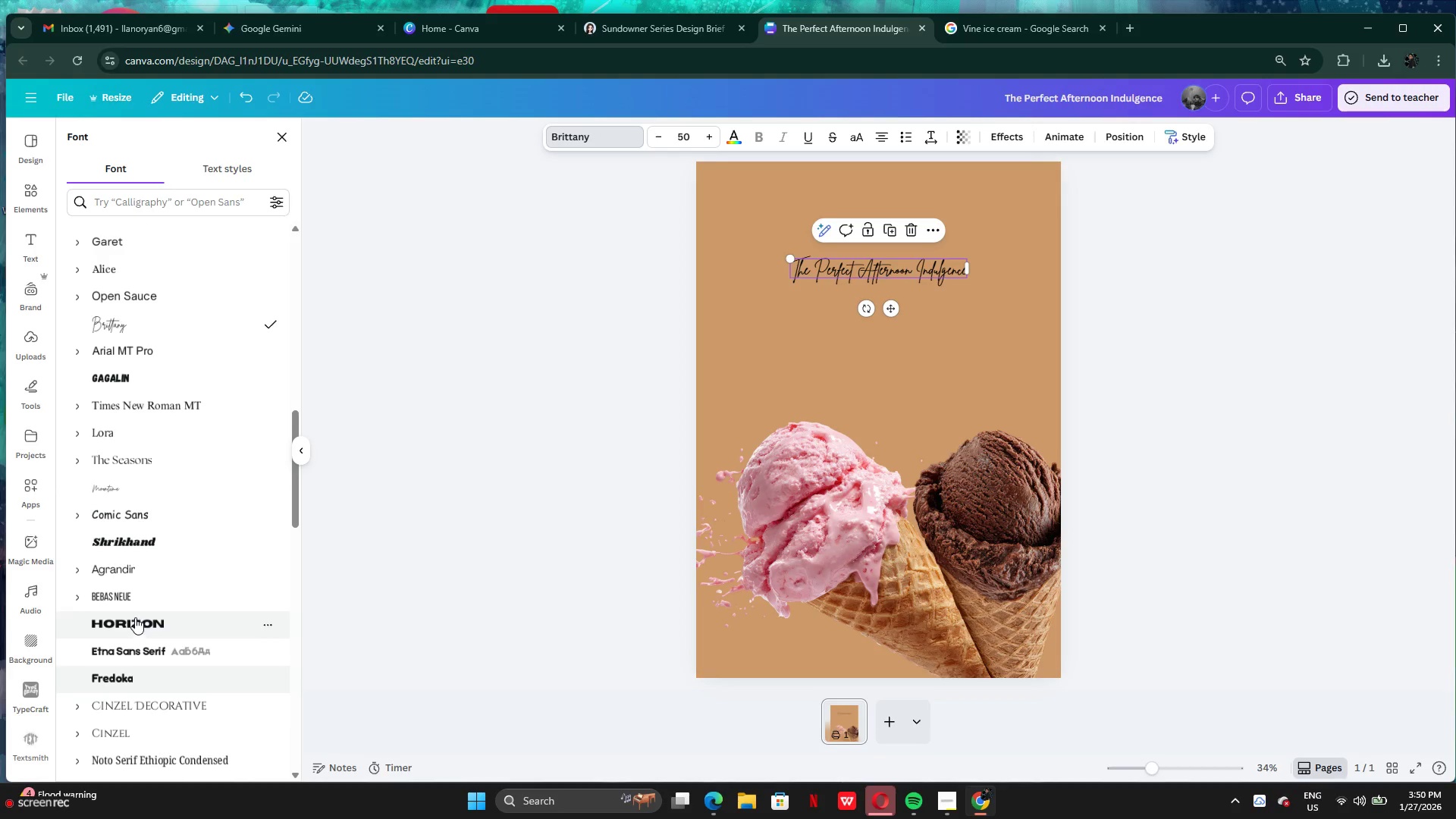 
mouse_move([132, 585])
 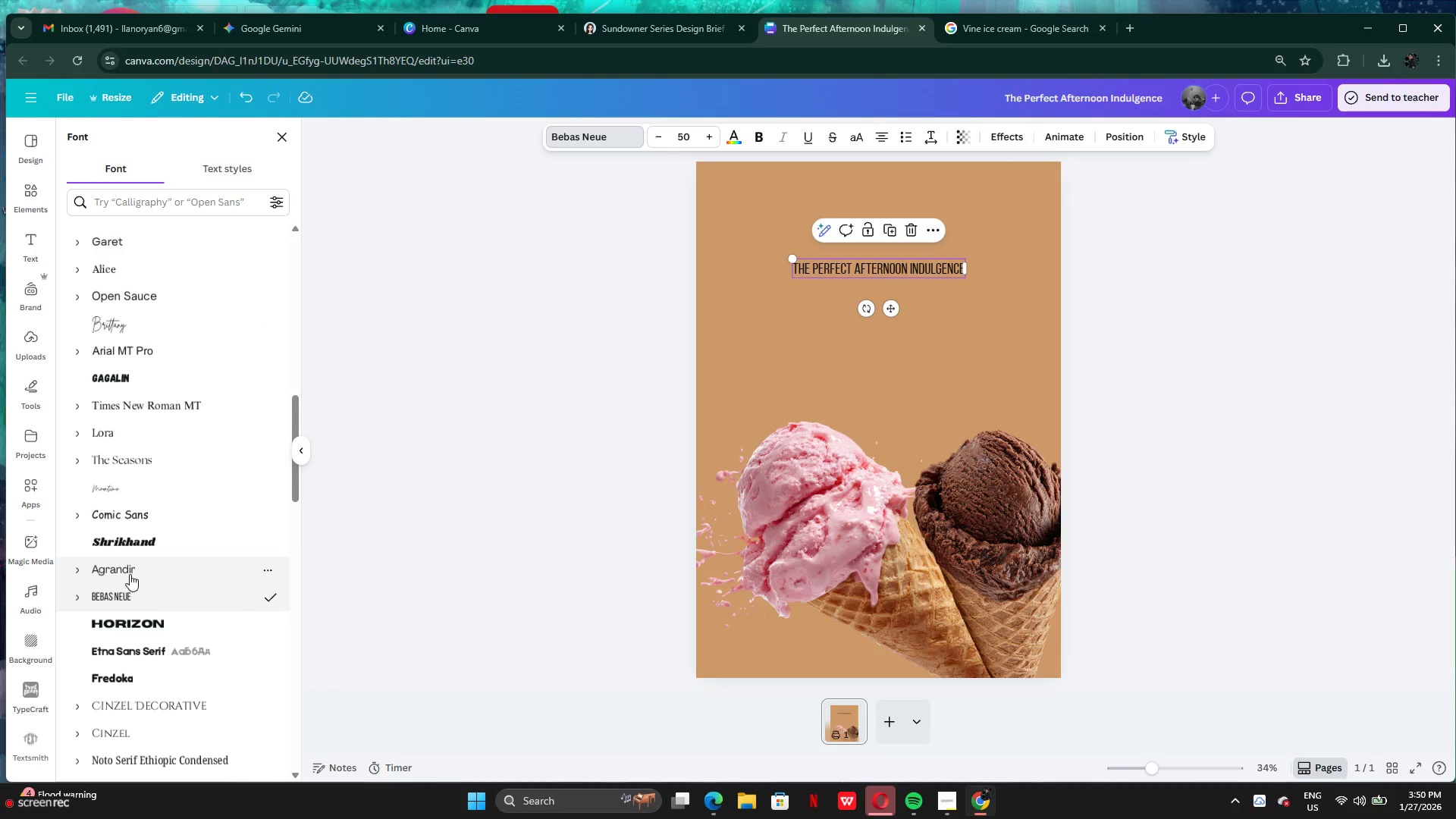 
left_click([130, 574])
 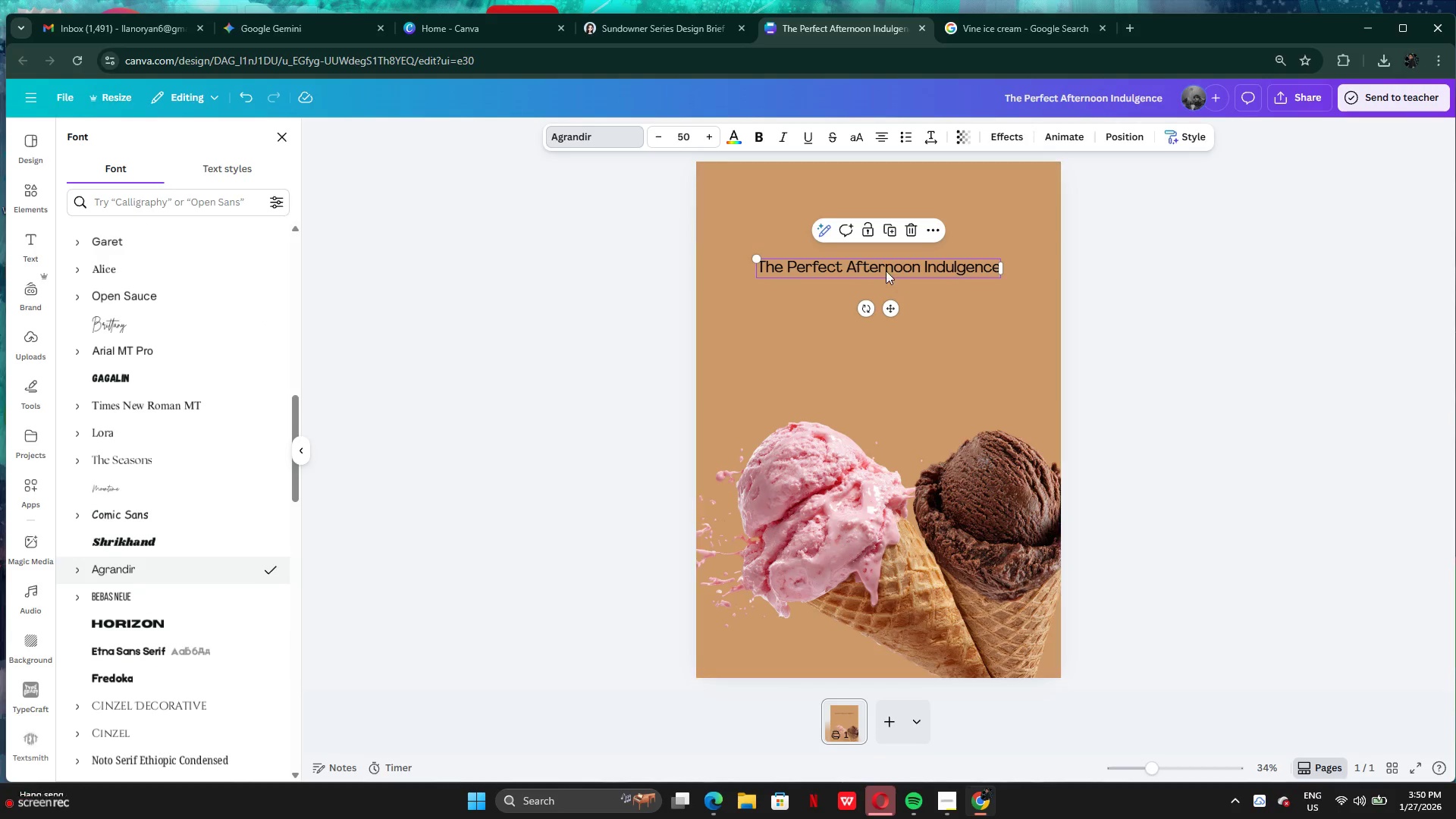 
scroll: coordinate [232, 678], scroll_direction: down, amount: 4.0
 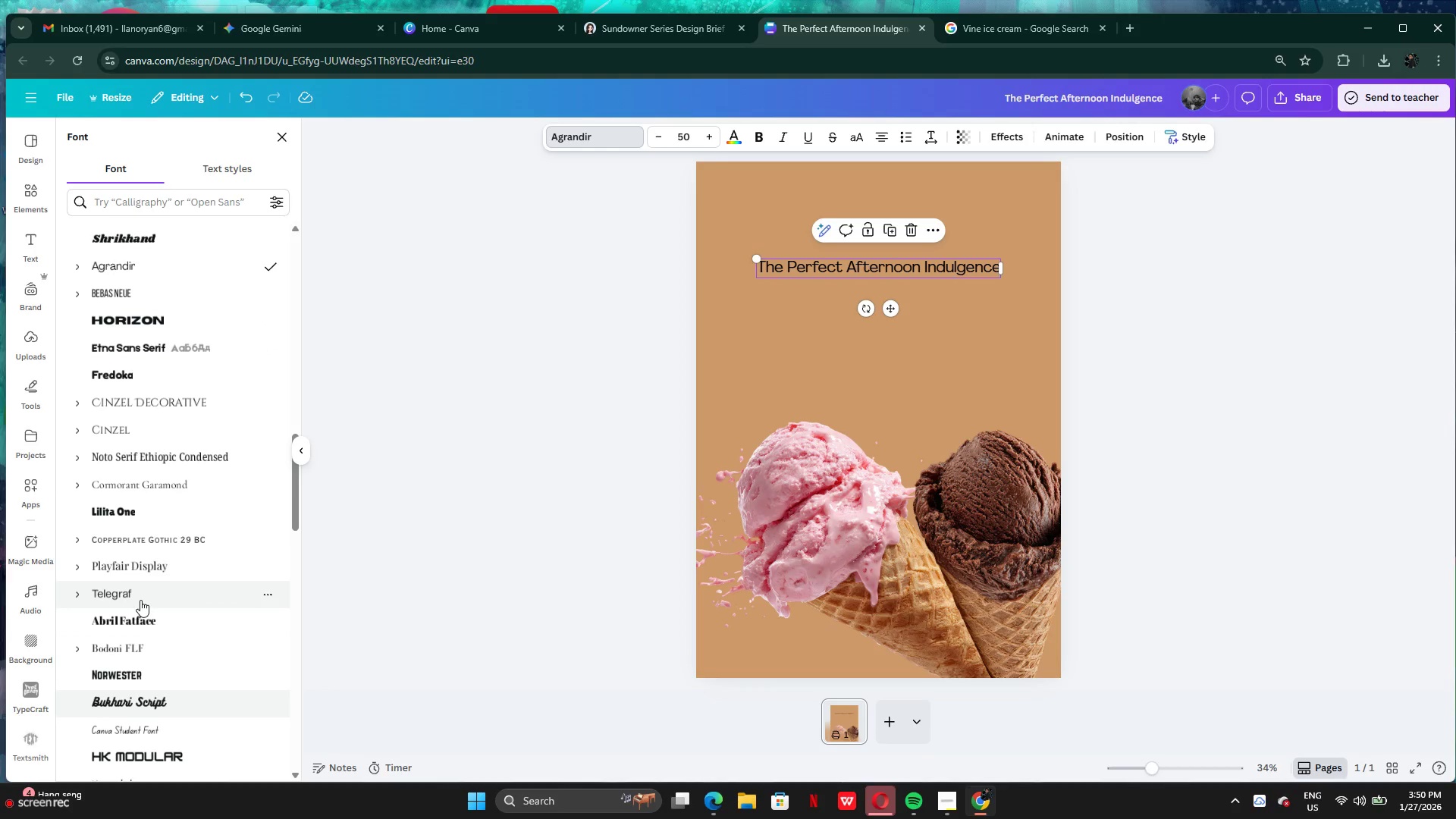 
left_click([136, 587])
 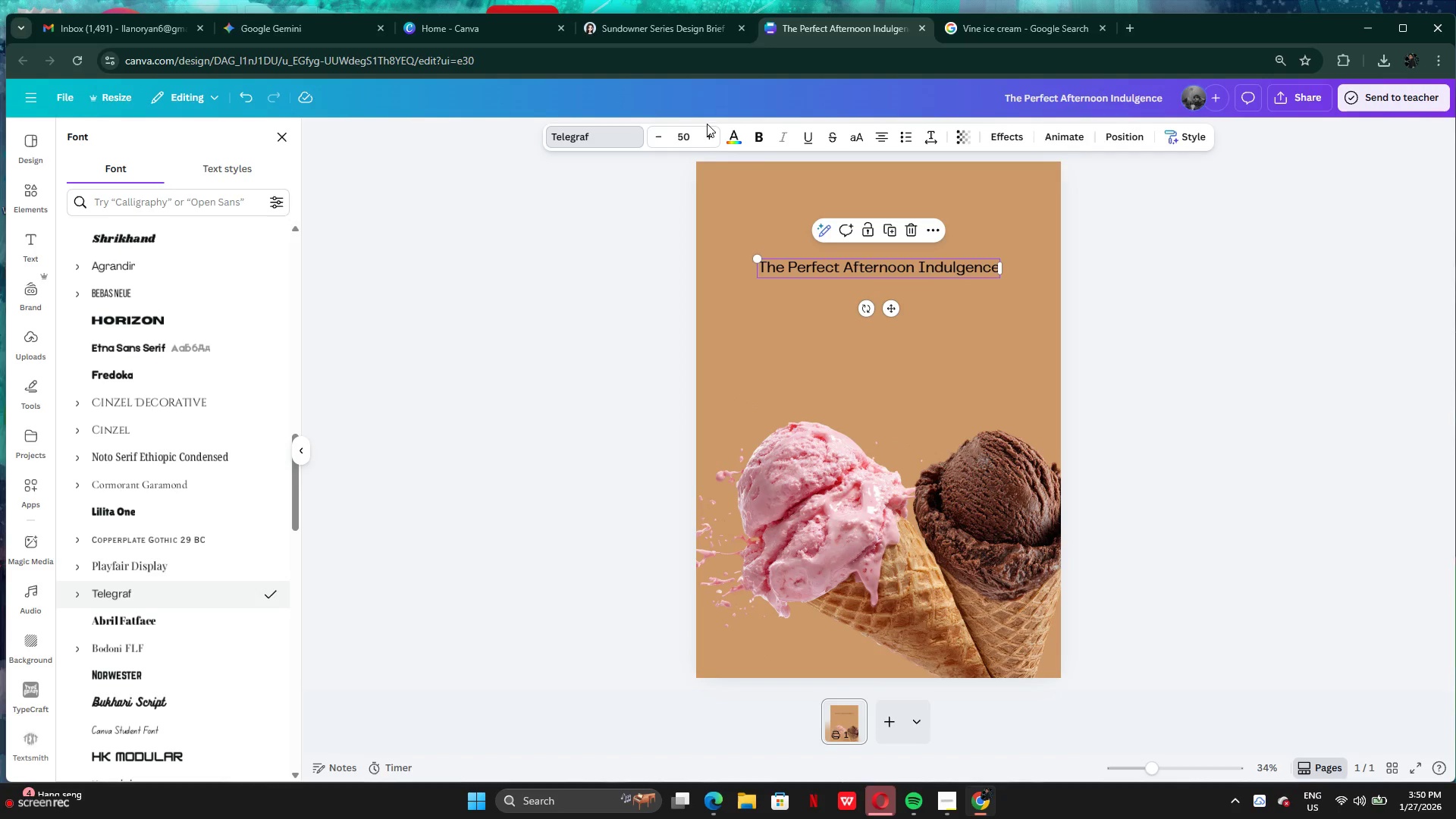 
double_click([731, 144])
 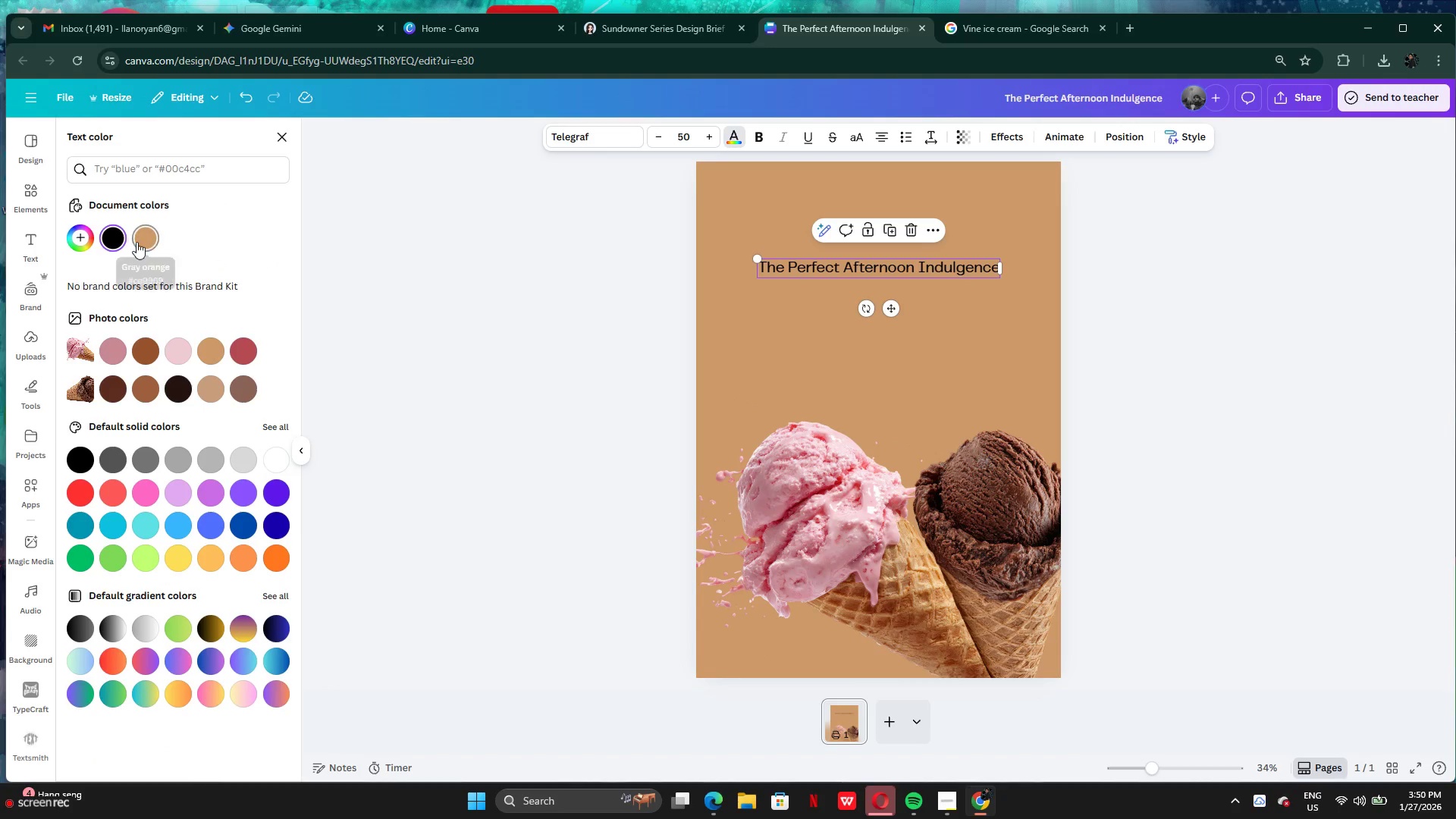 
left_click([139, 243])
 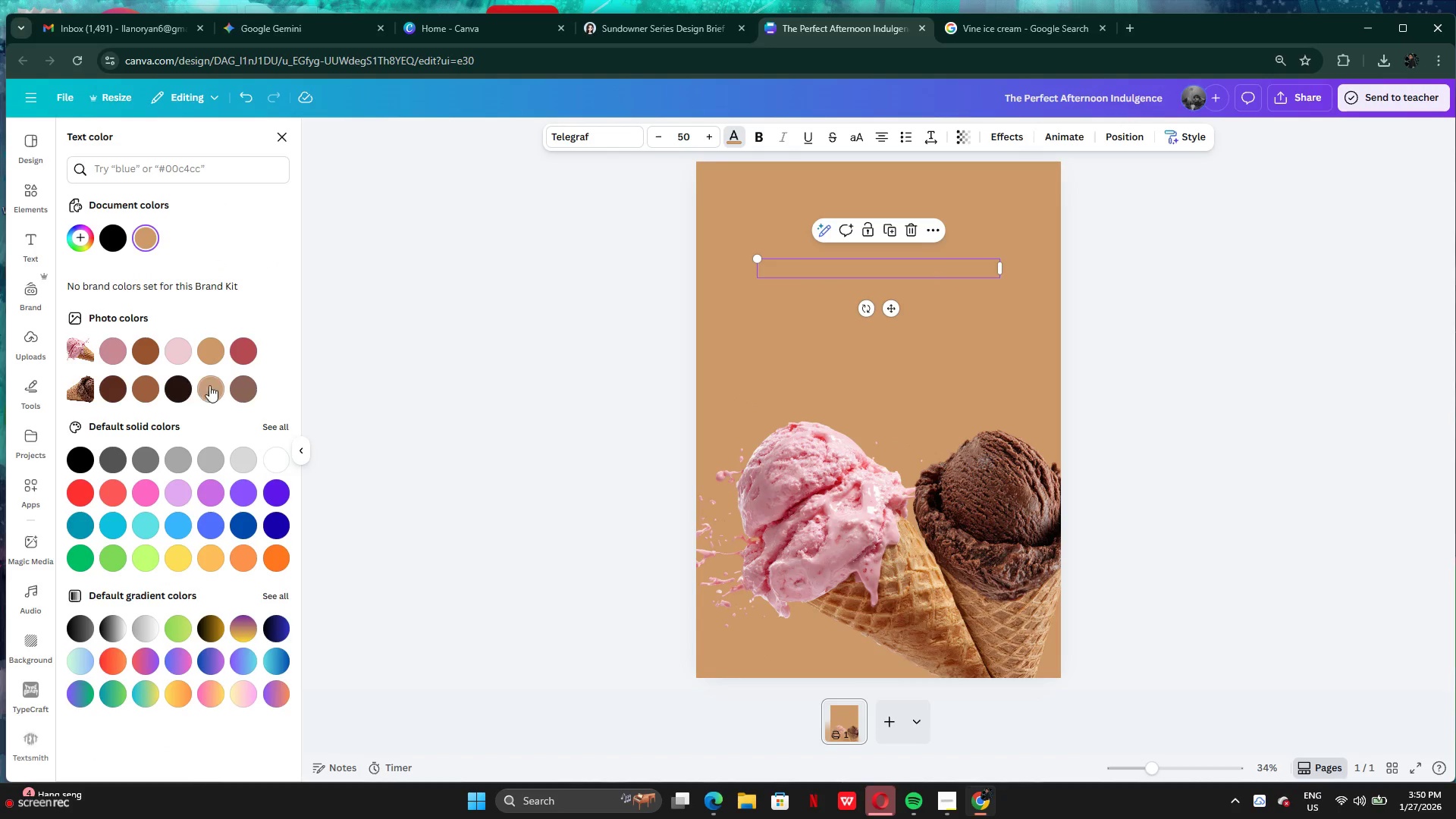 
left_click([187, 351])
 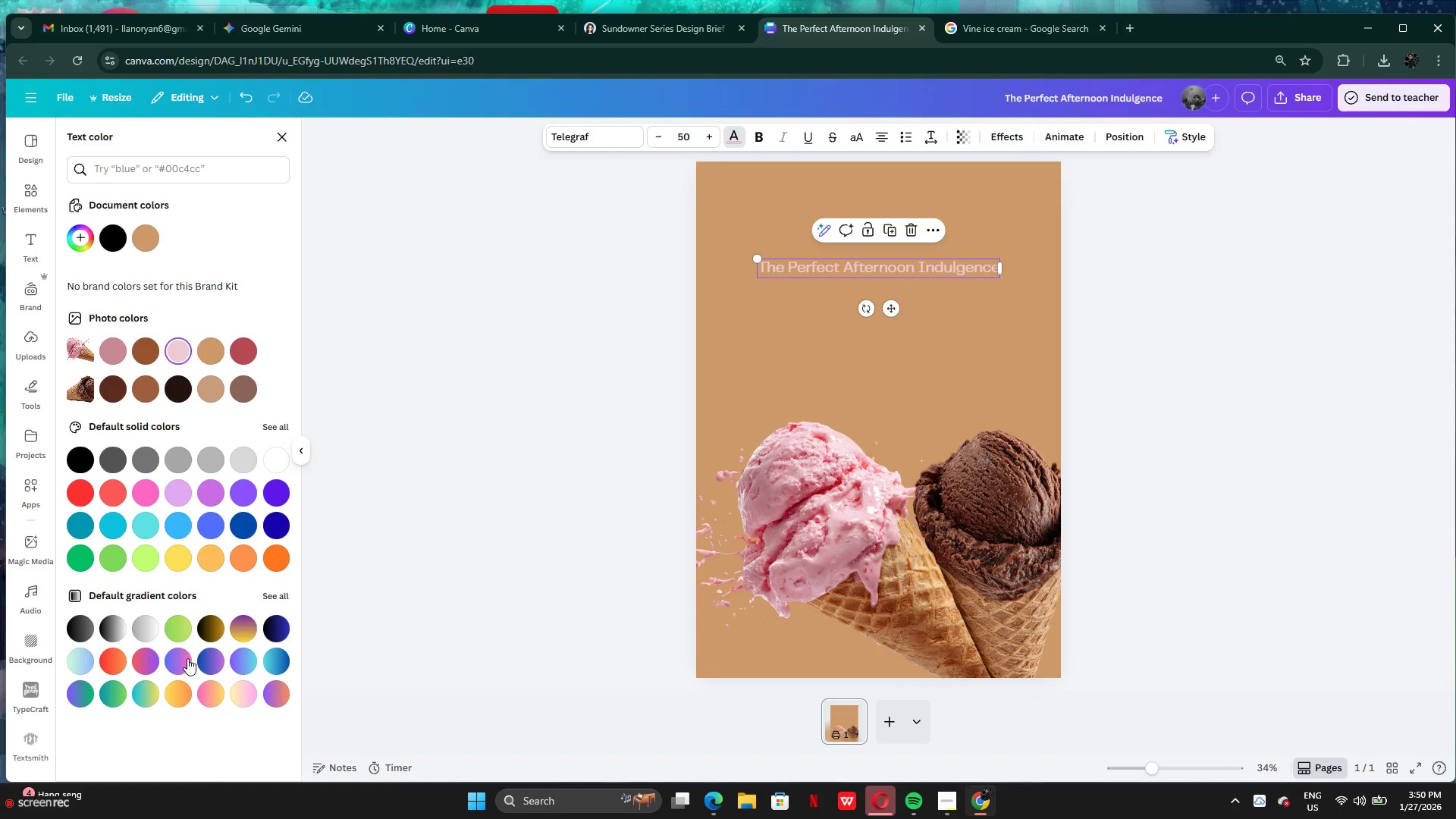 
left_click([181, 565])
 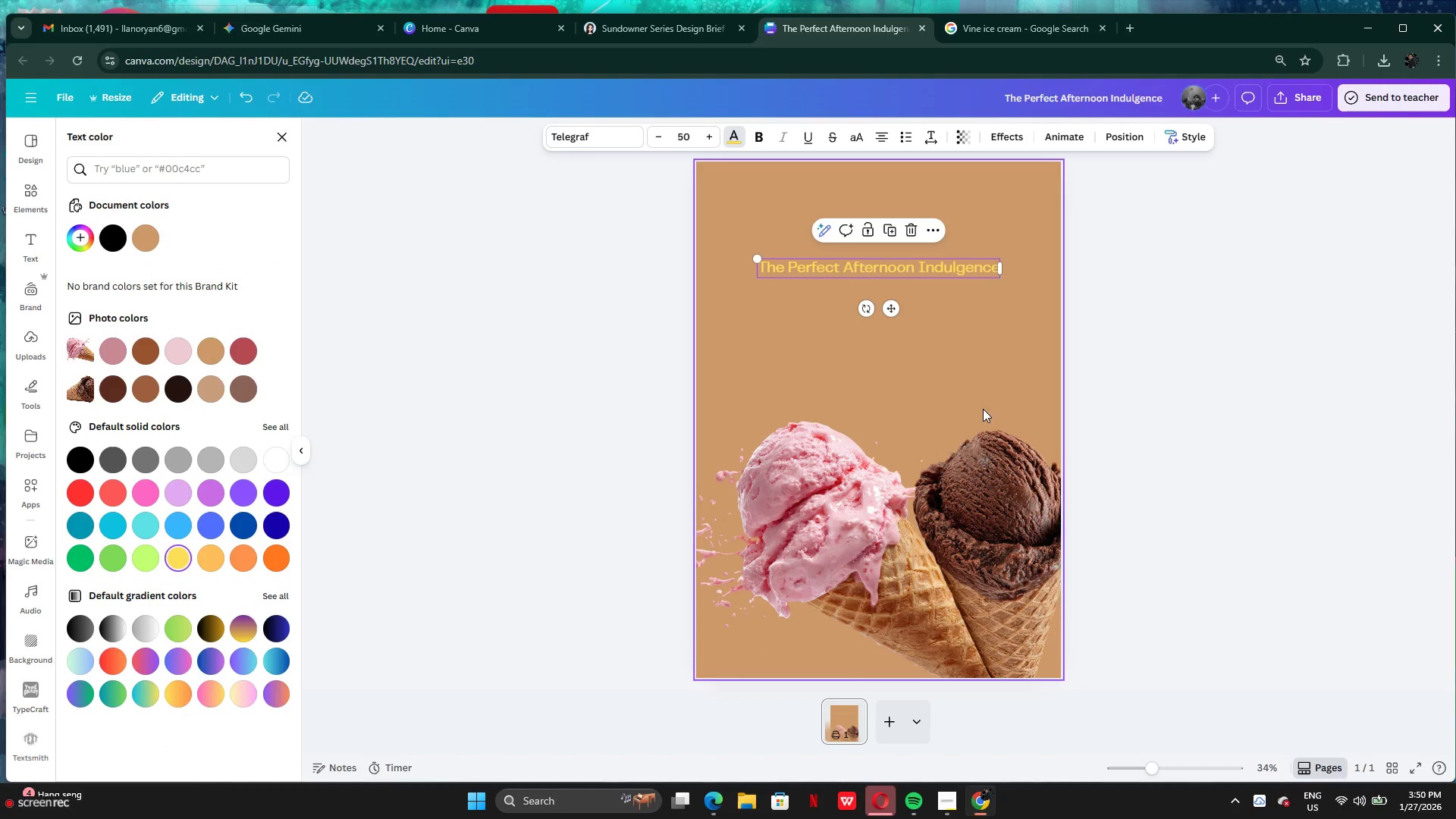 
left_click([999, 394])
 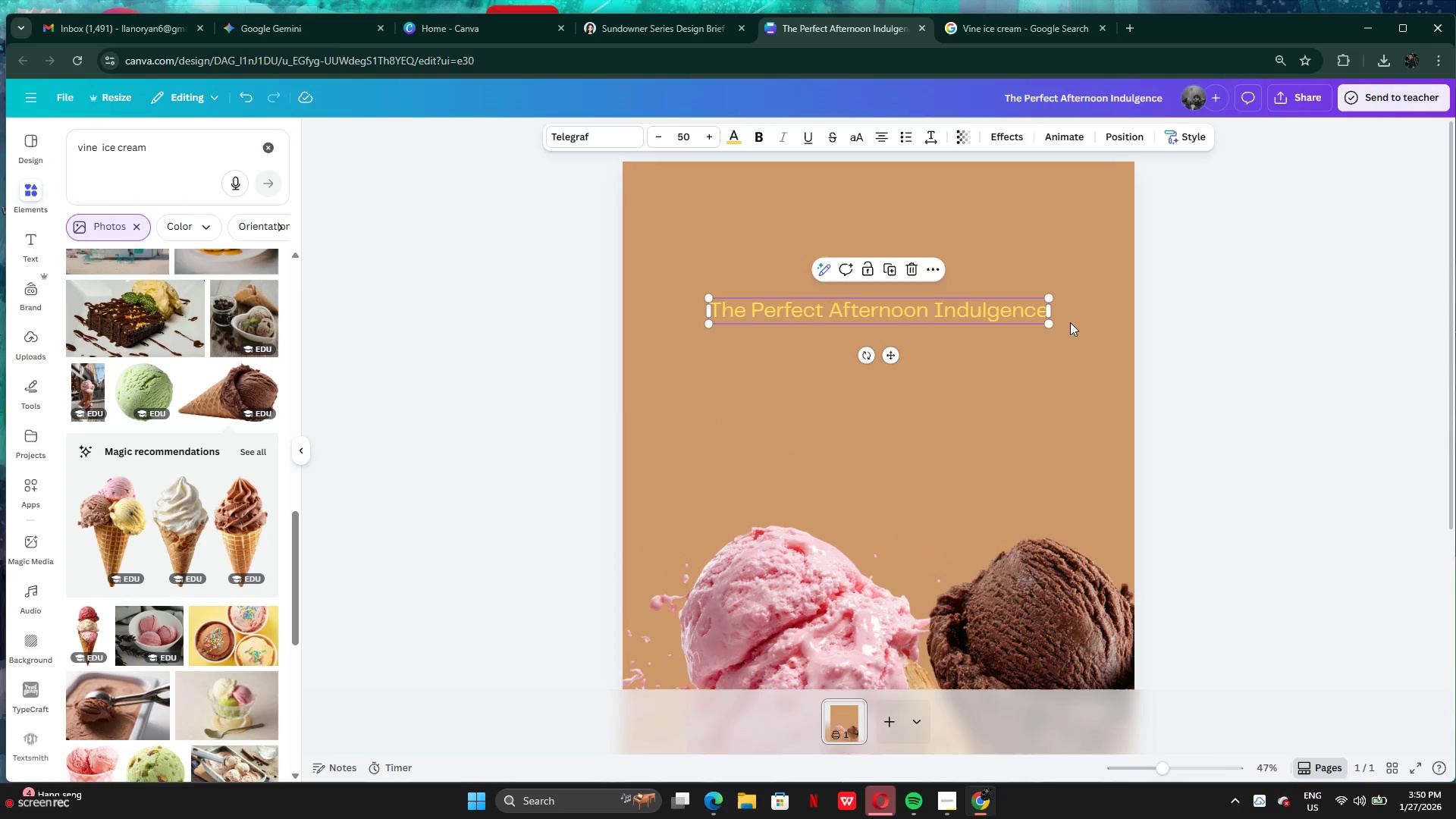 
left_click_drag(start_coordinate=[1051, 312], to_coordinate=[867, 308])
 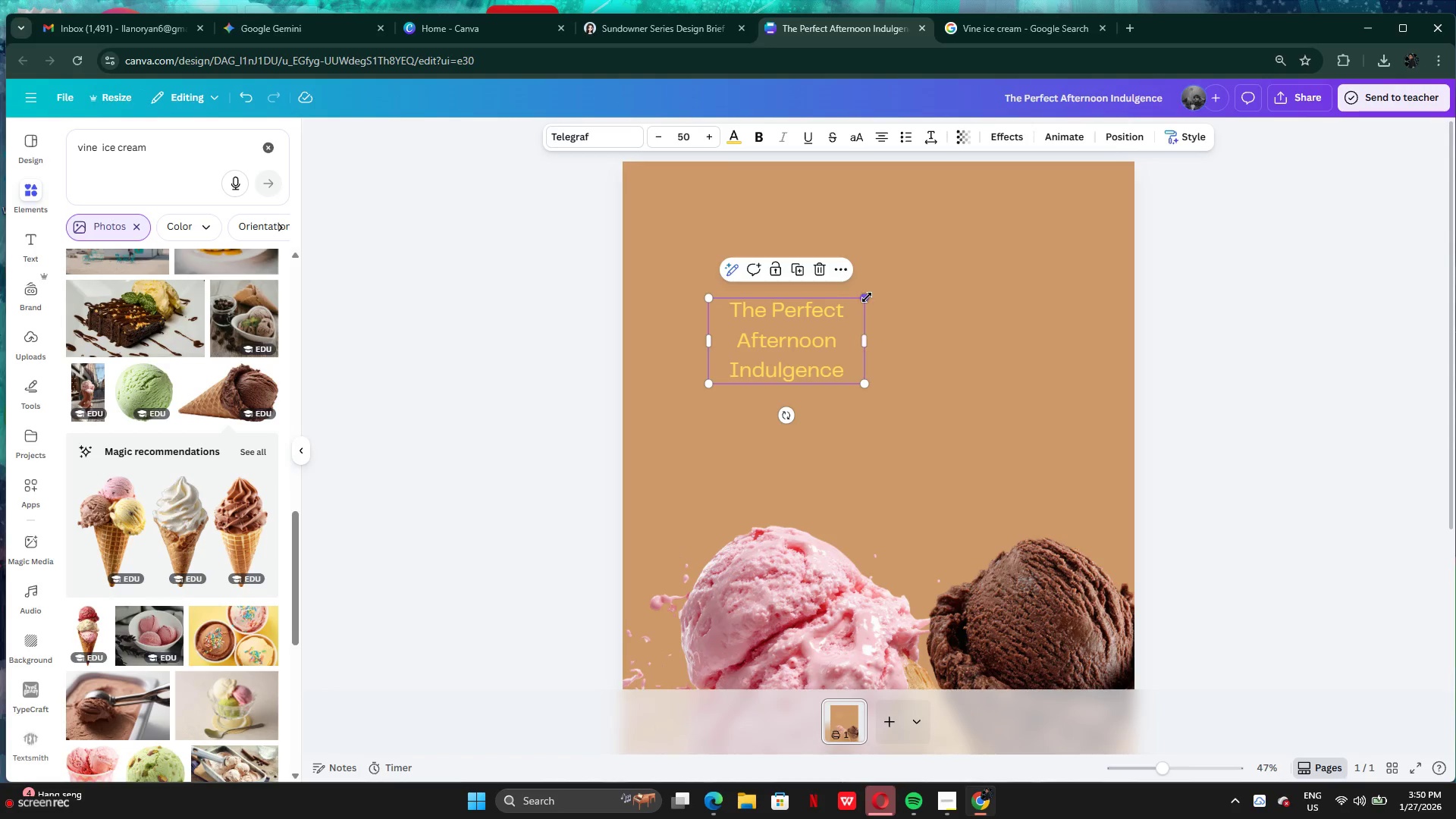 
left_click_drag(start_coordinate=[867, 297], to_coordinate=[1054, 235])
 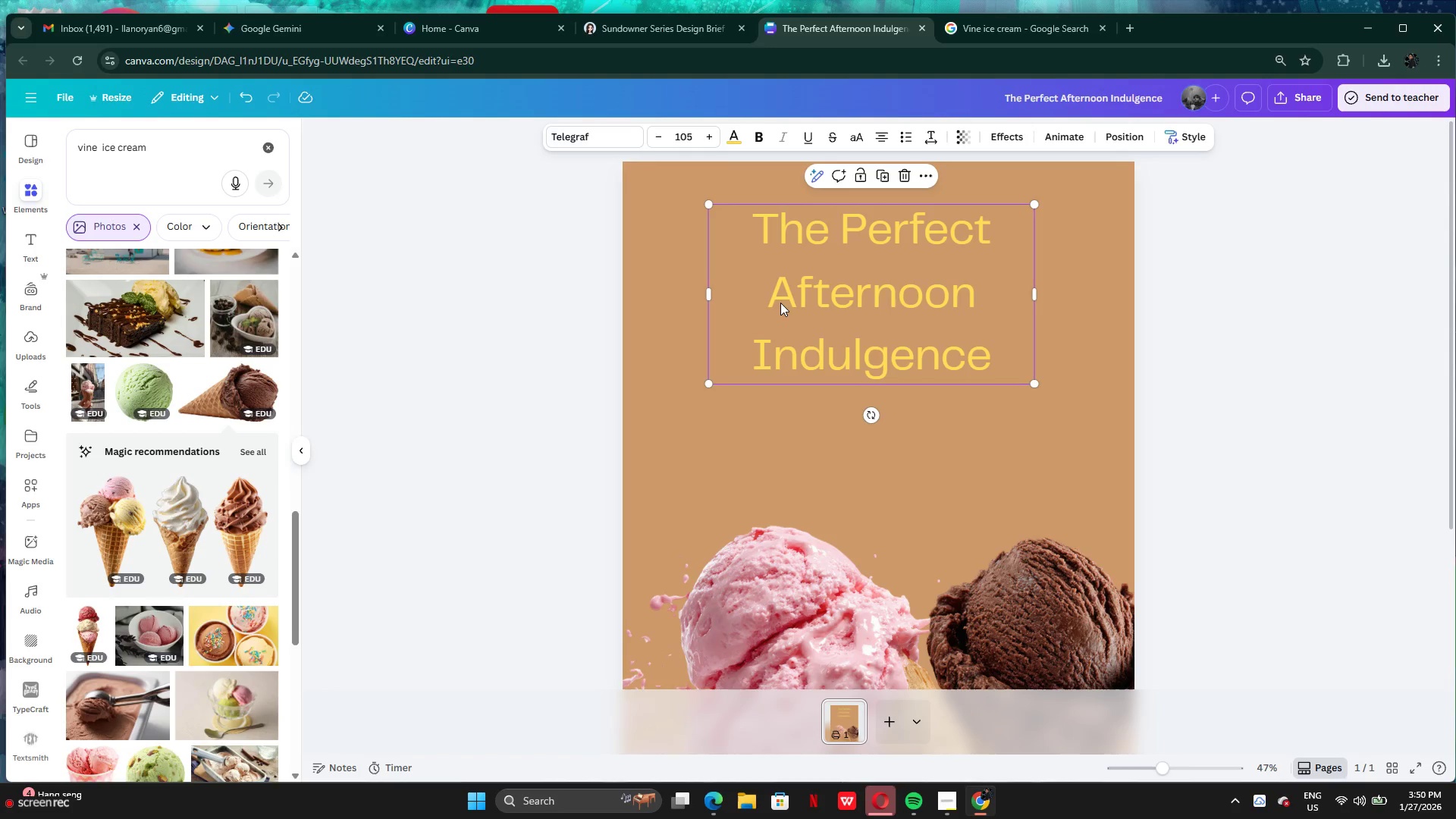 
left_click([778, 300])
 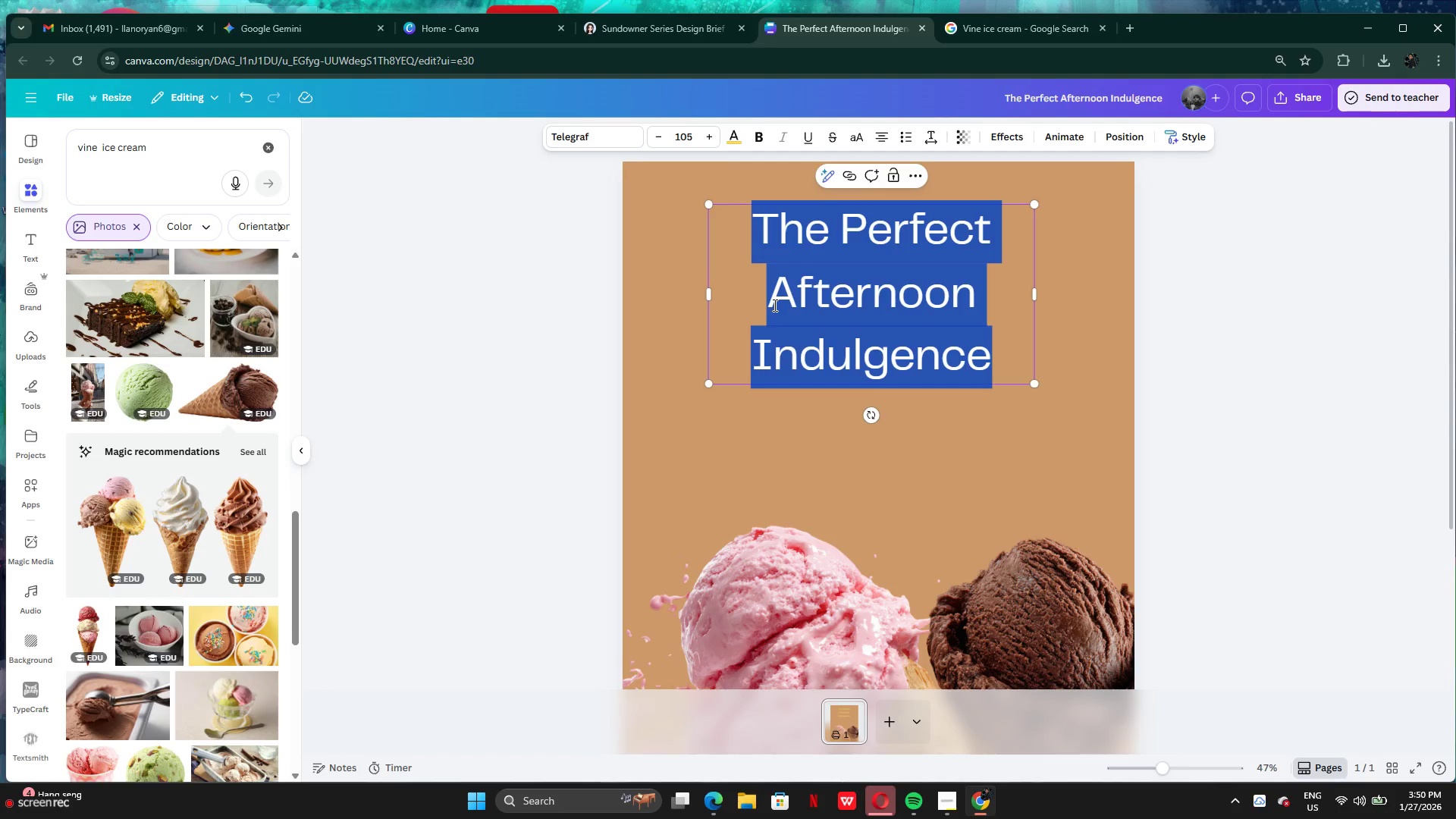 
left_click([774, 306])
 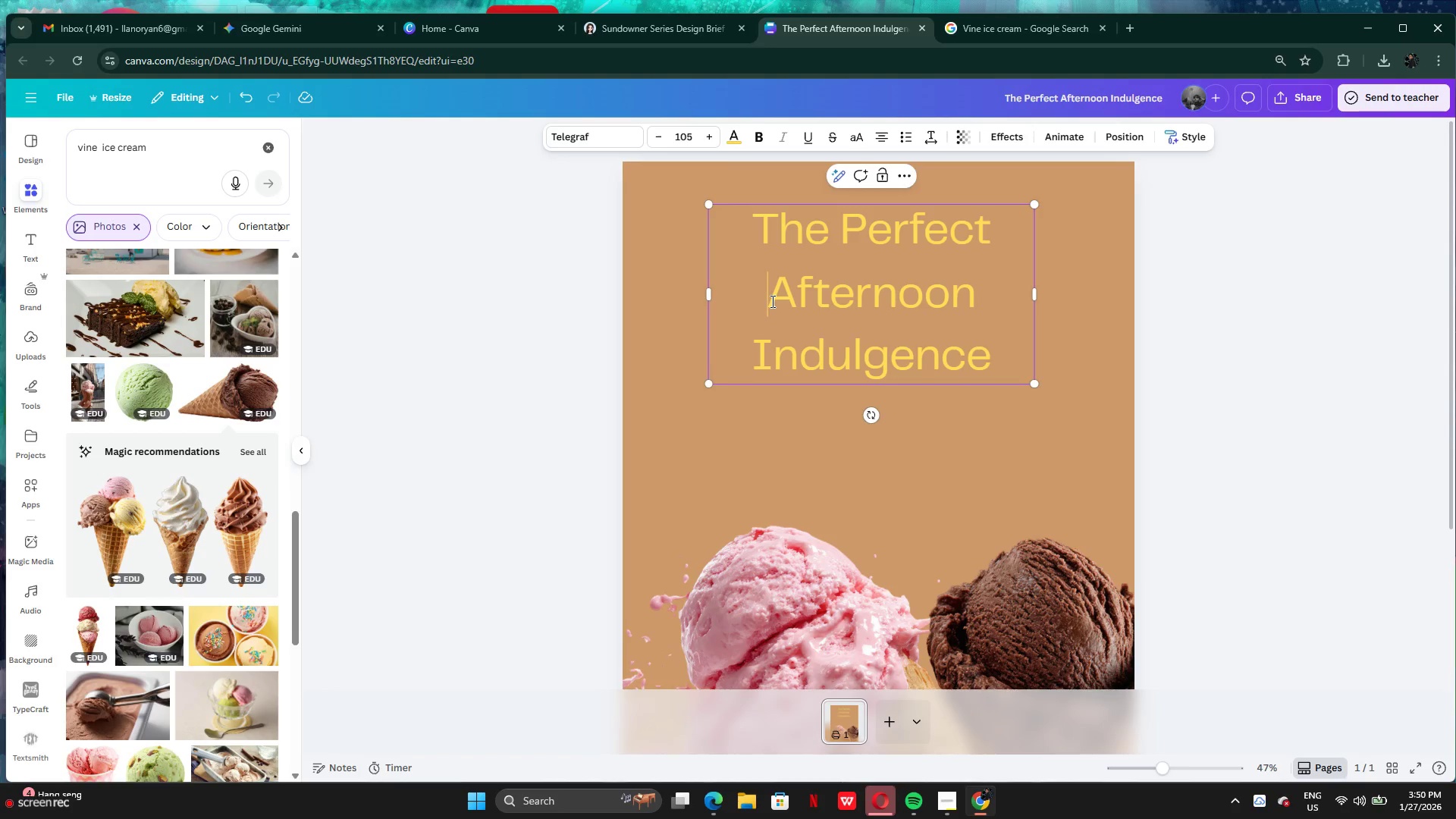 
left_click_drag(start_coordinate=[771, 301], to_coordinate=[964, 312])
 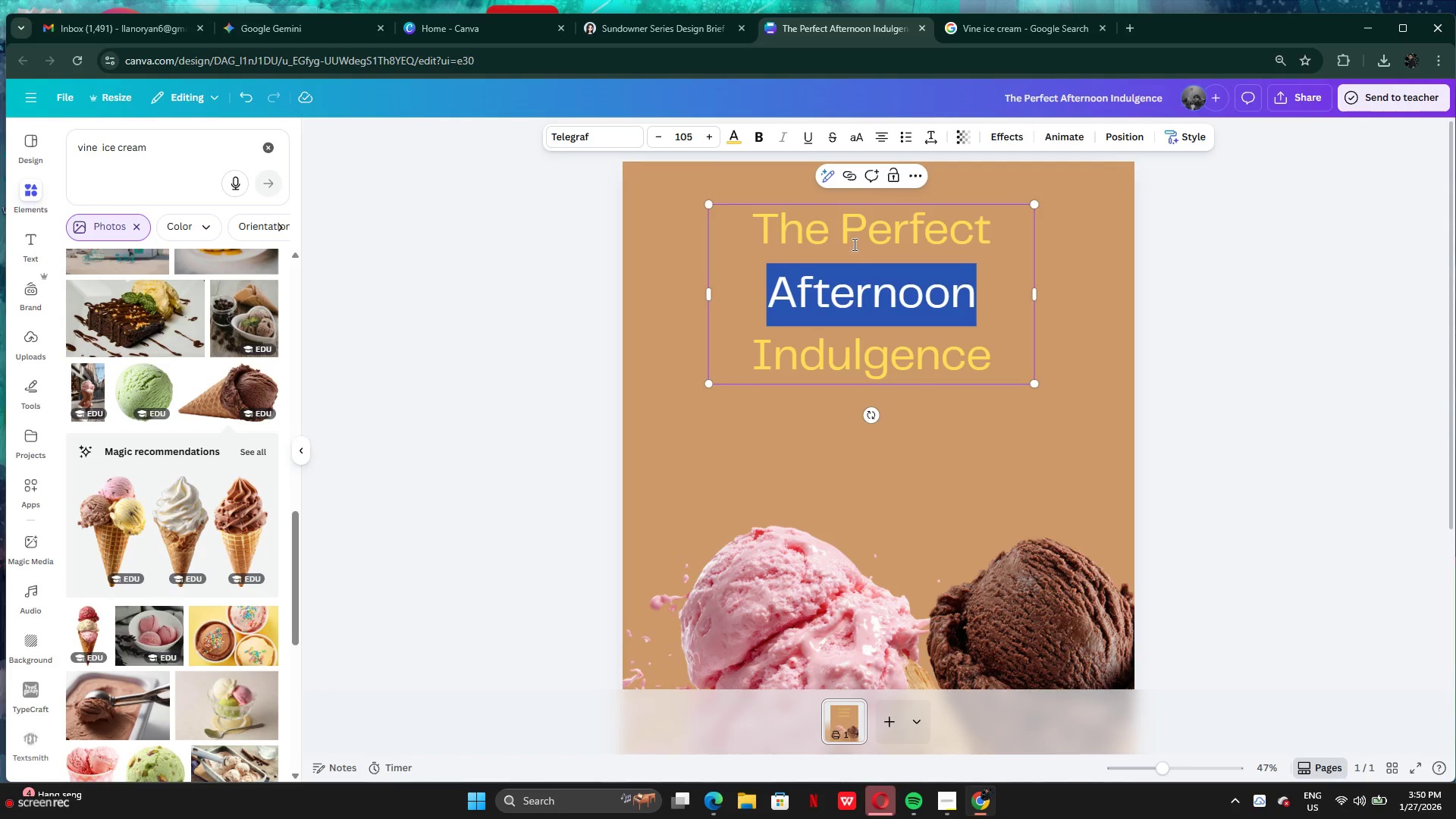 
left_click([852, 244])
 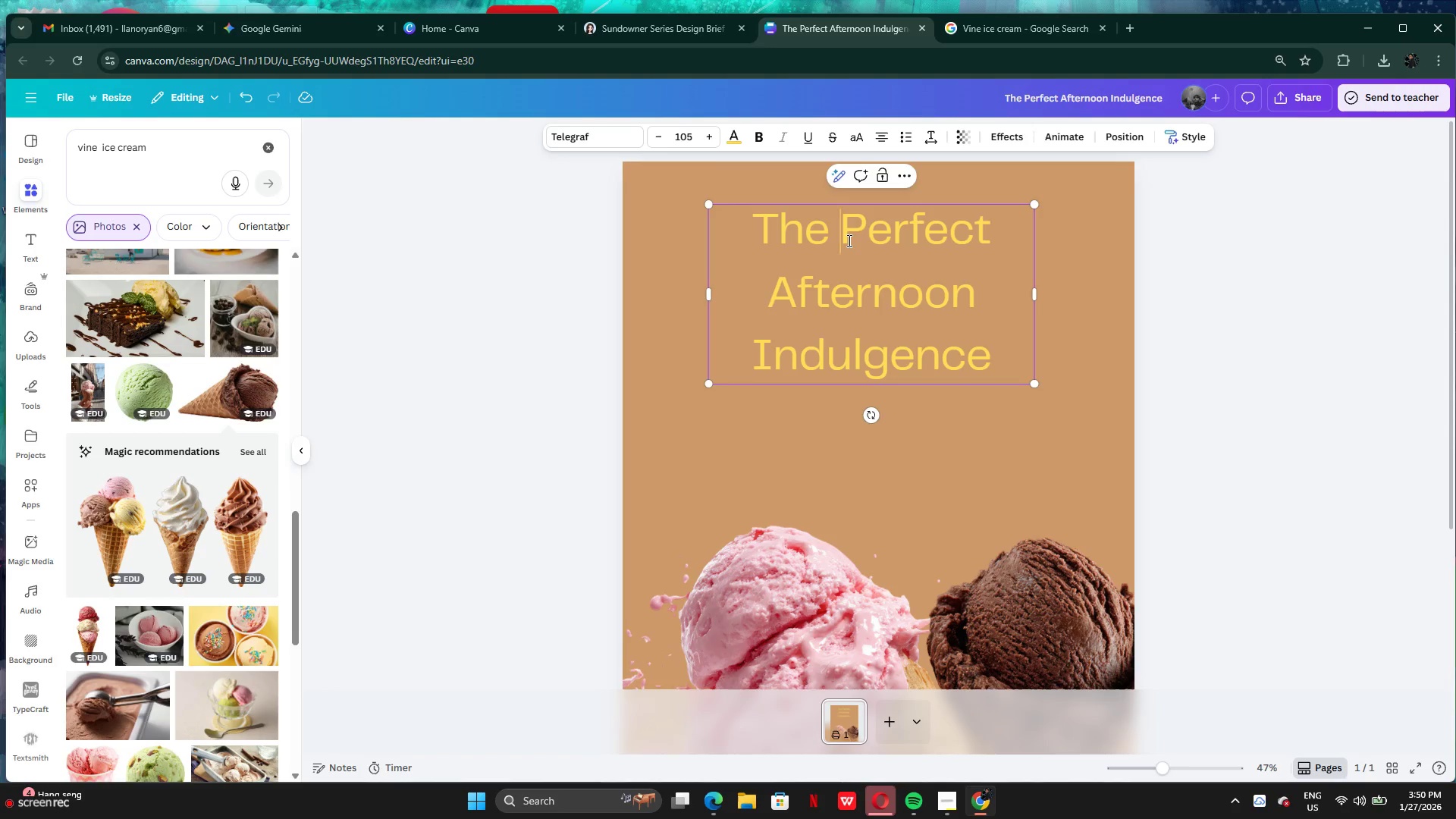 
left_click_drag(start_coordinate=[848, 240], to_coordinate=[1018, 369])
 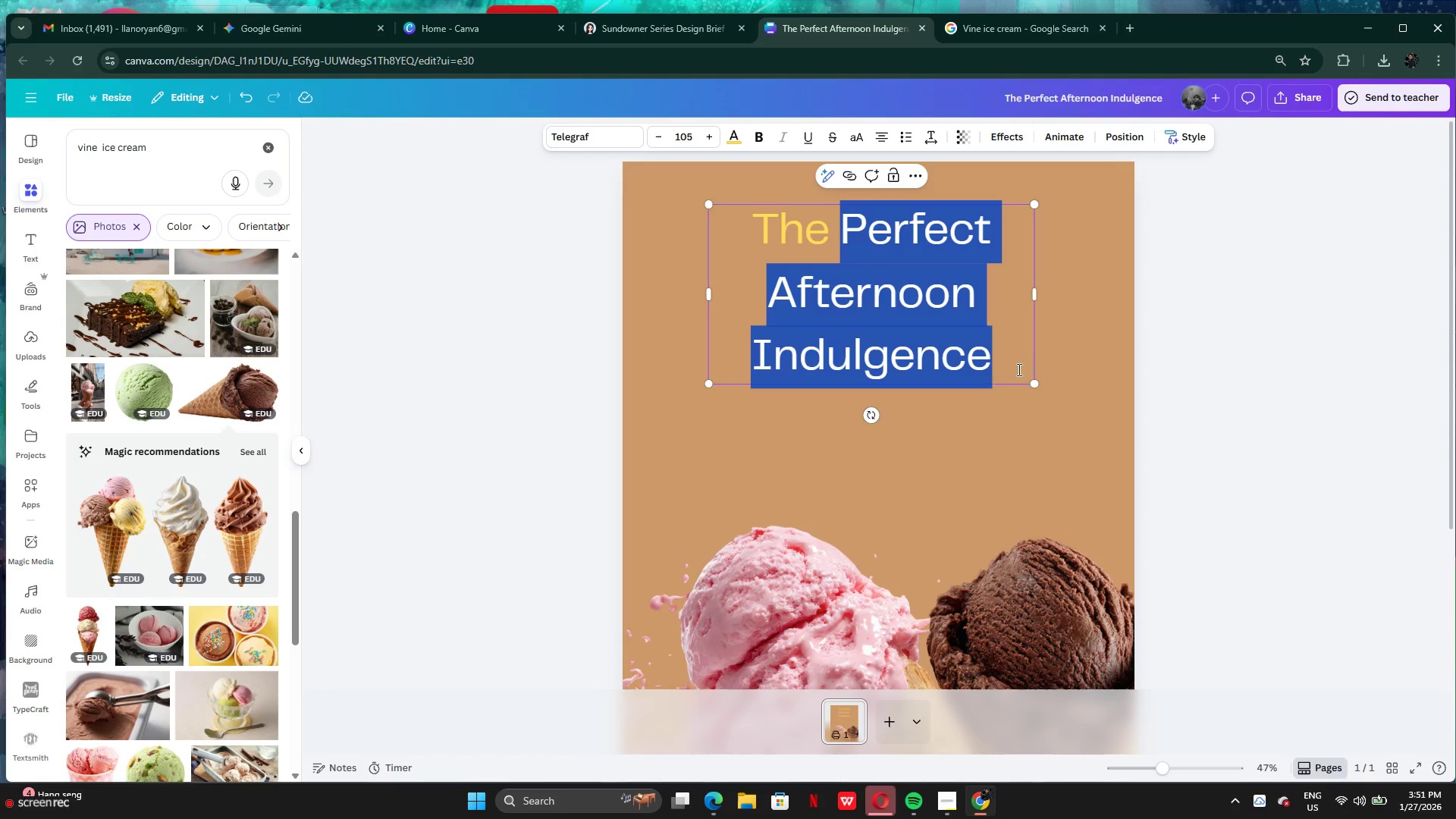 
key(Control+C)
 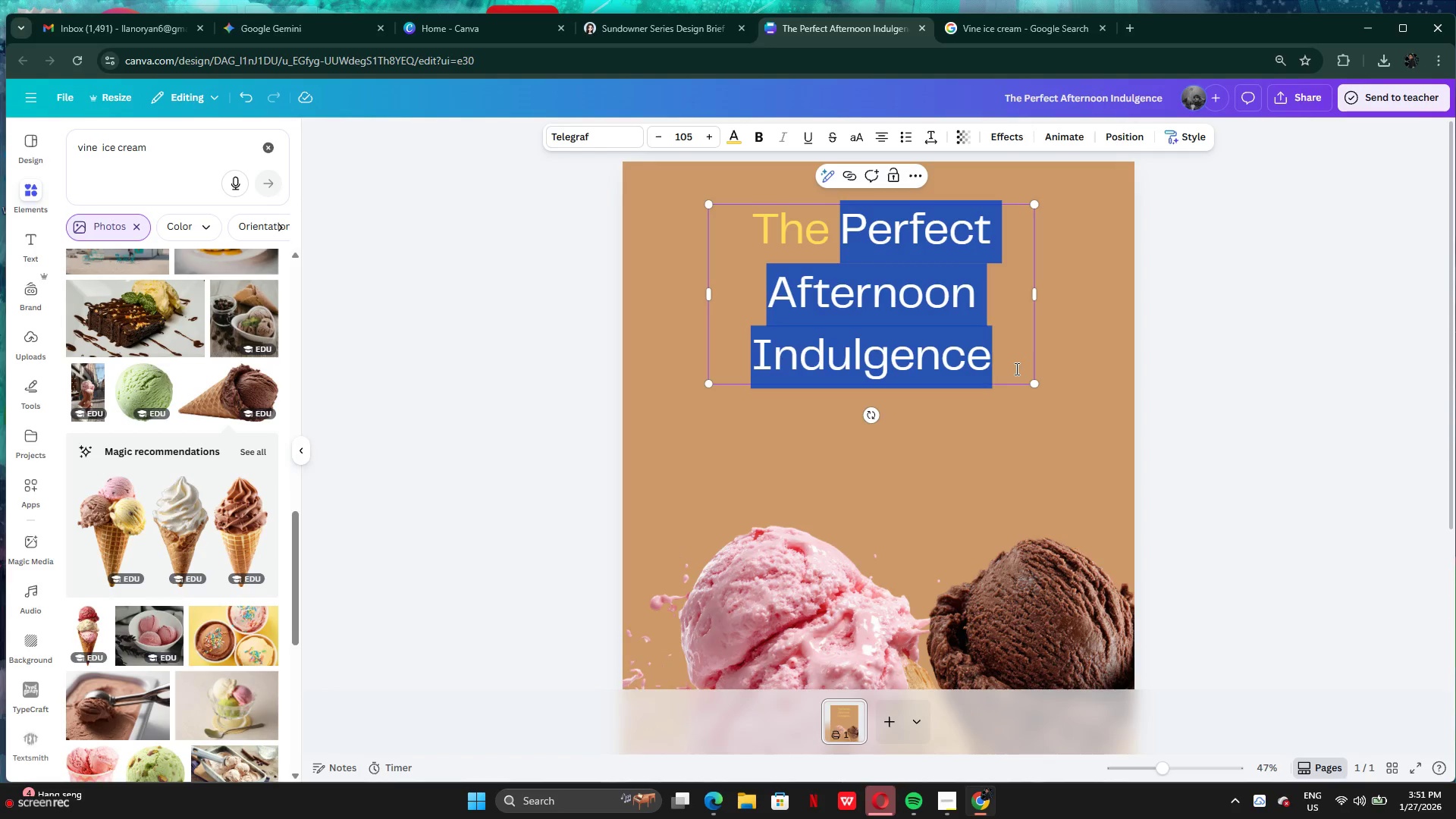 
key(Backspace)
 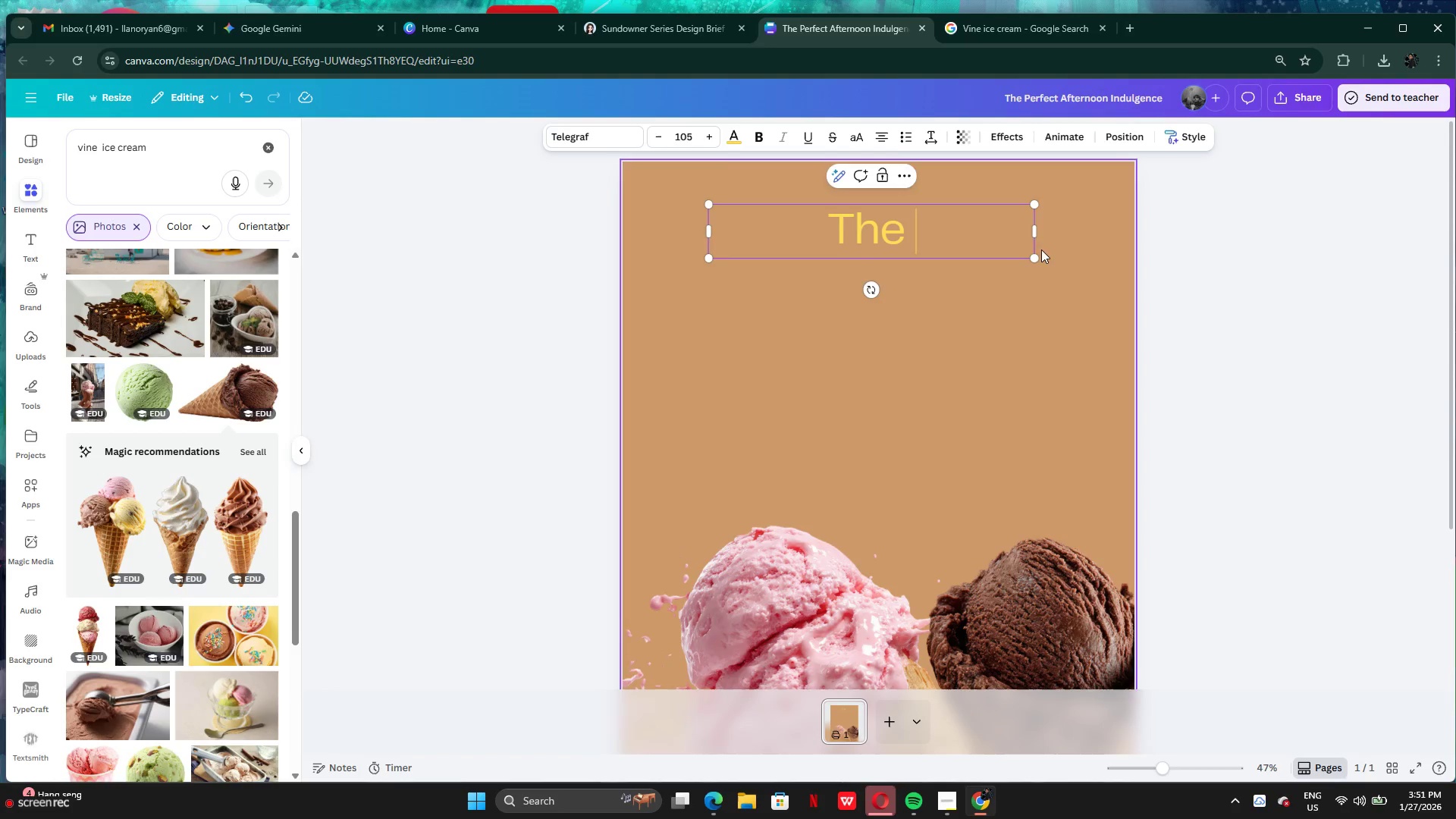 
left_click_drag(start_coordinate=[1038, 232], to_coordinate=[816, 234])
 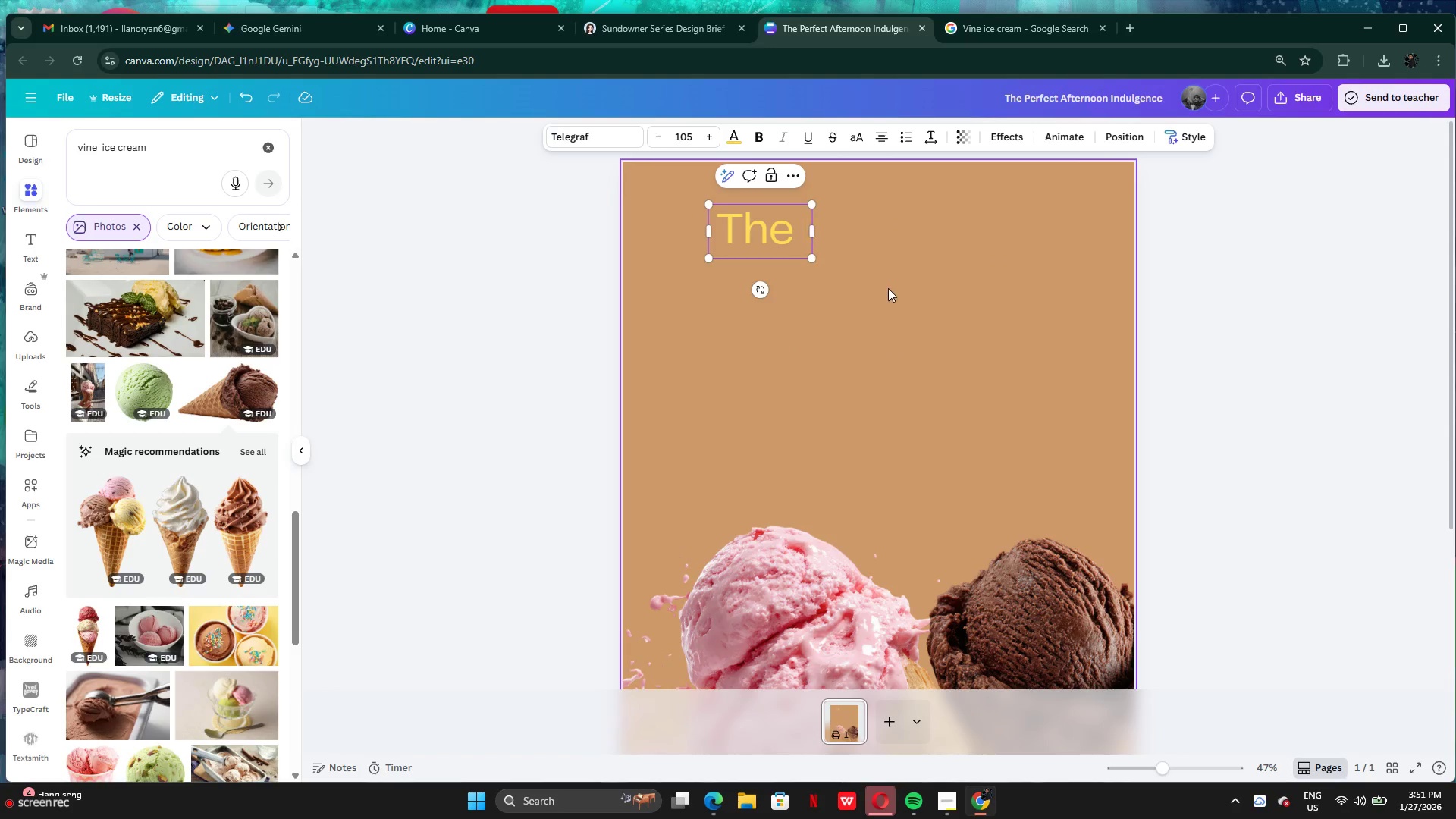 
left_click([888, 288])
 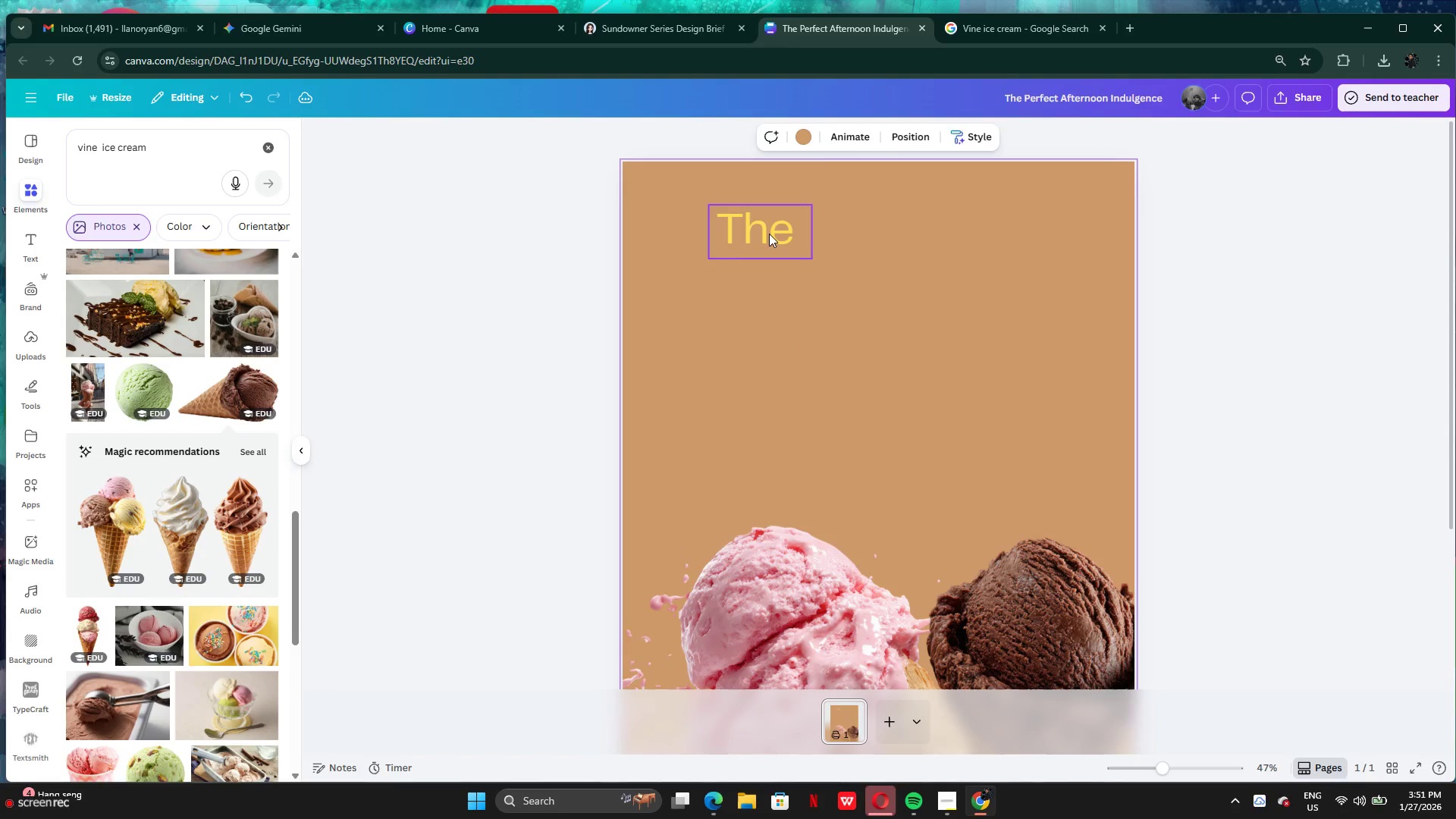 
left_click([769, 234])
 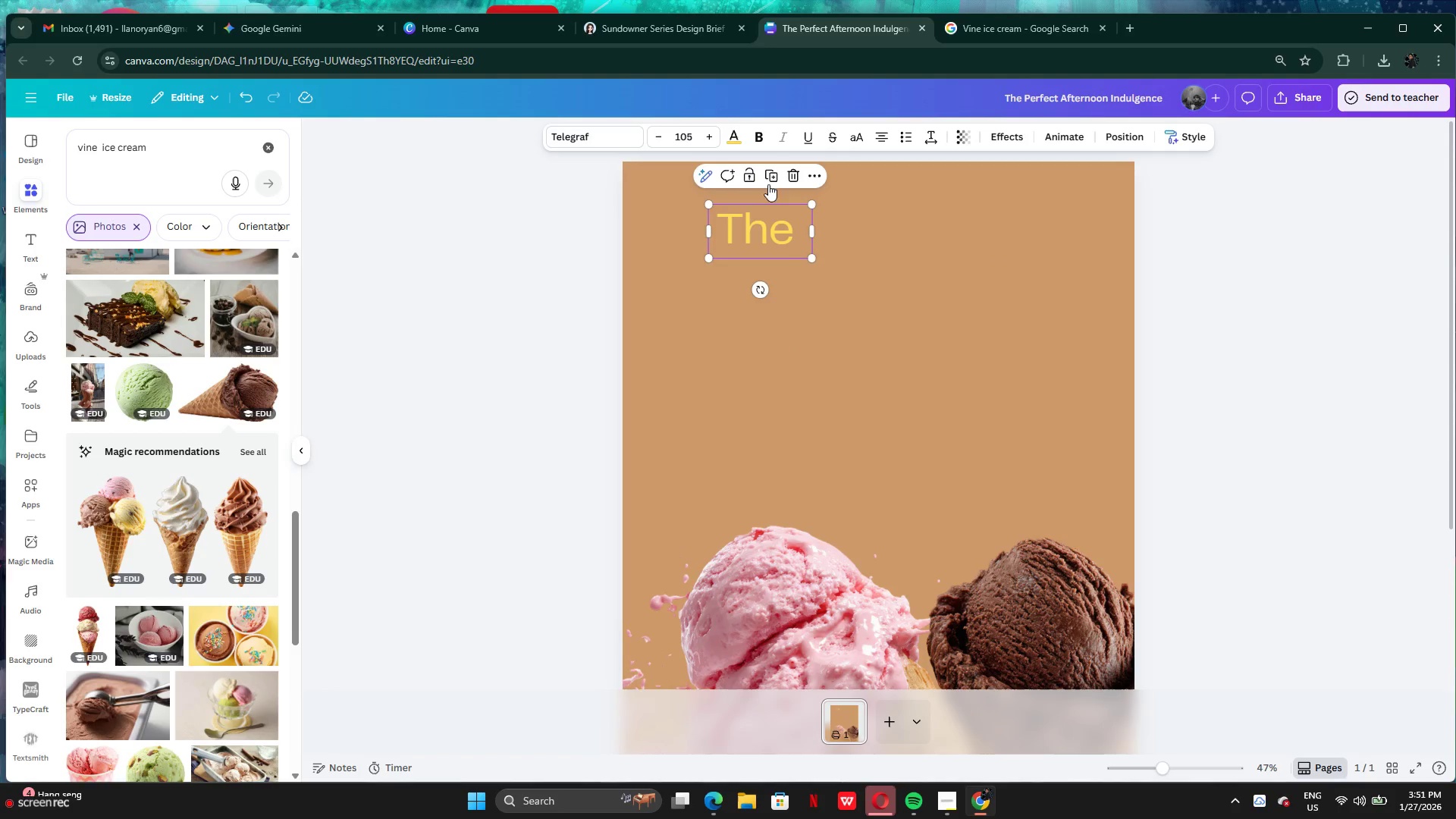 
left_click([768, 177])
 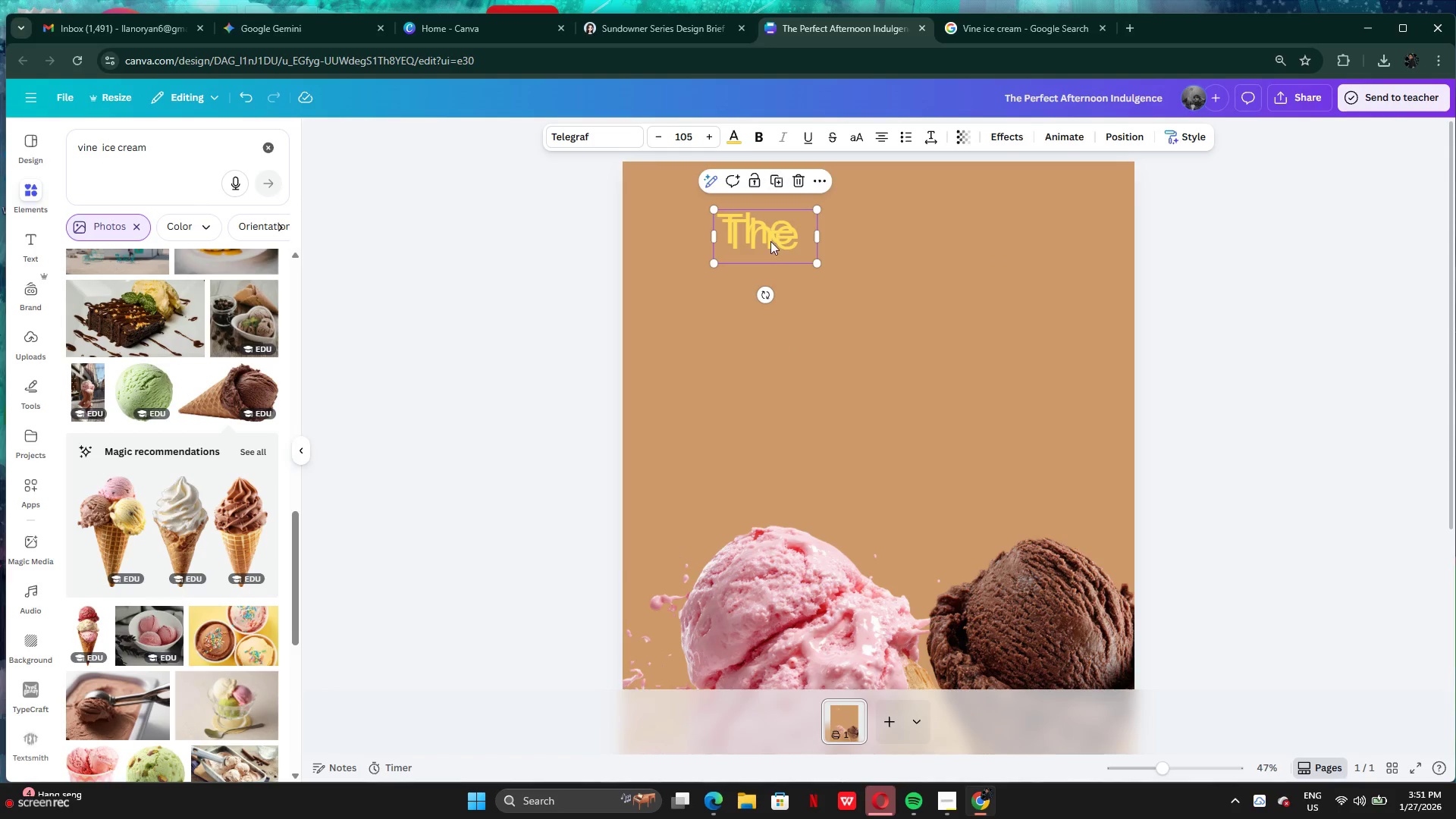 
left_click_drag(start_coordinate=[770, 242], to_coordinate=[813, 299])
 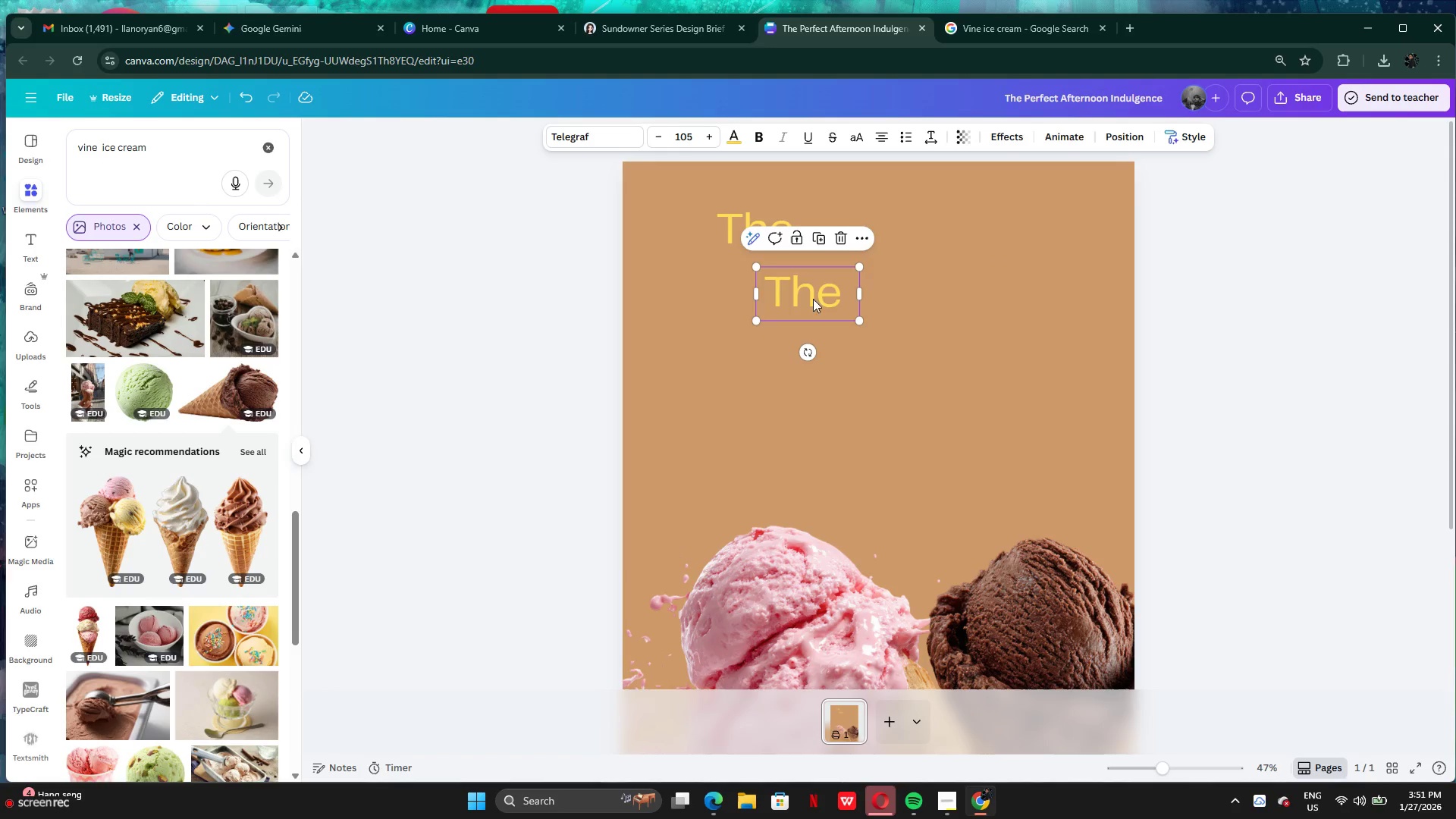 
double_click([813, 299])
 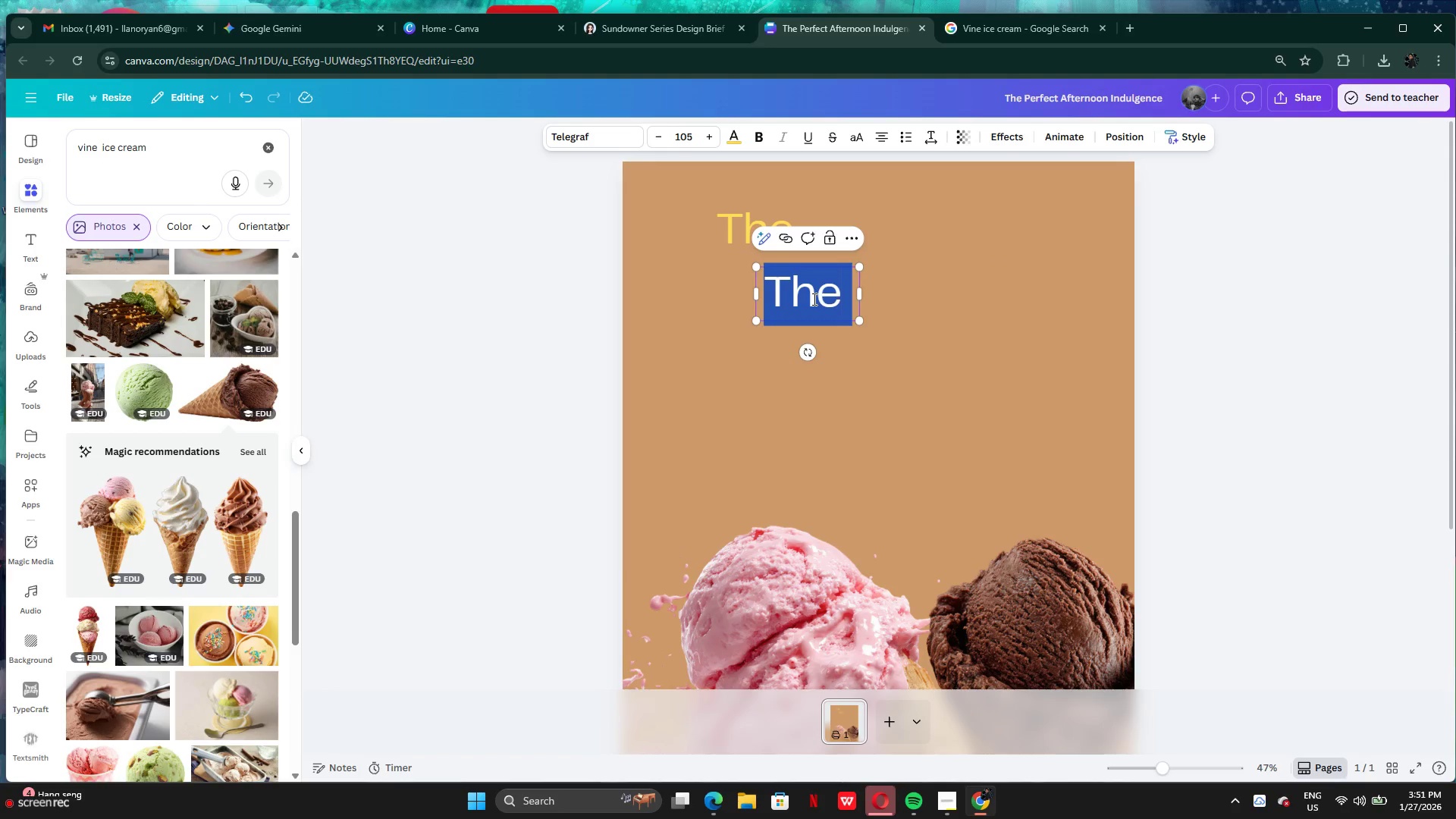 
key(Control+V)
 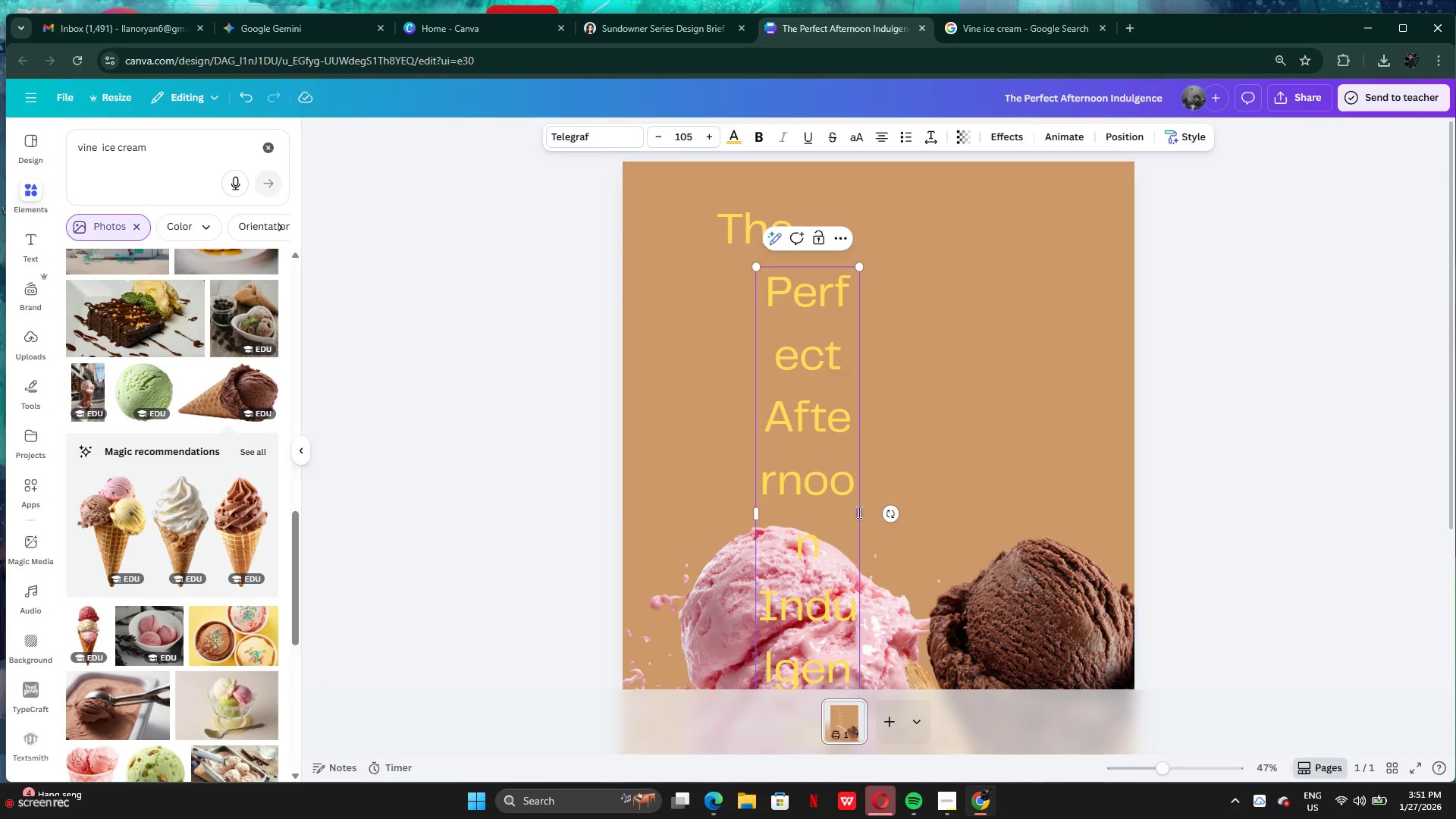 
left_click([858, 514])
 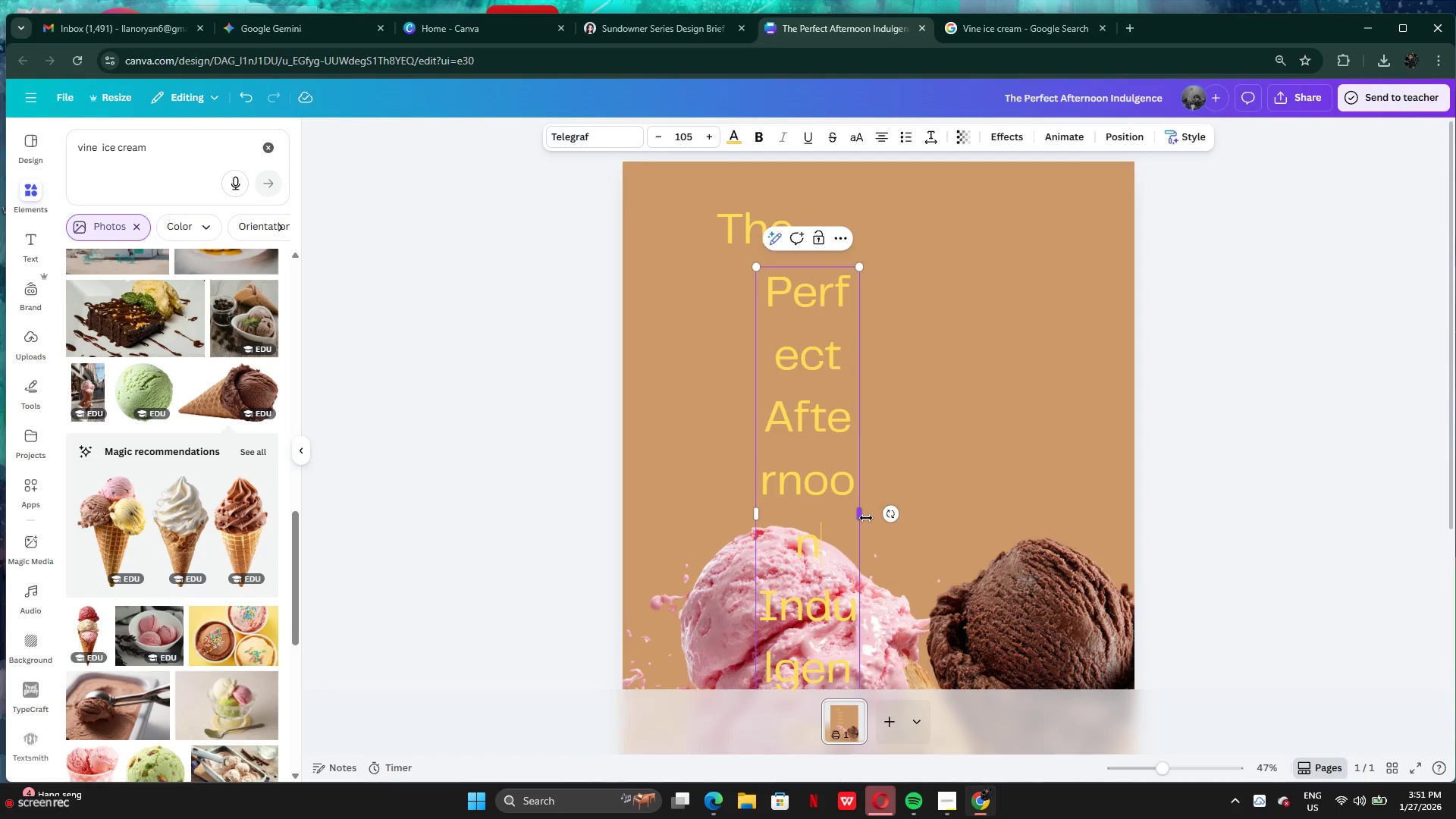 
left_click_drag(start_coordinate=[866, 518], to_coordinate=[1144, 394])
 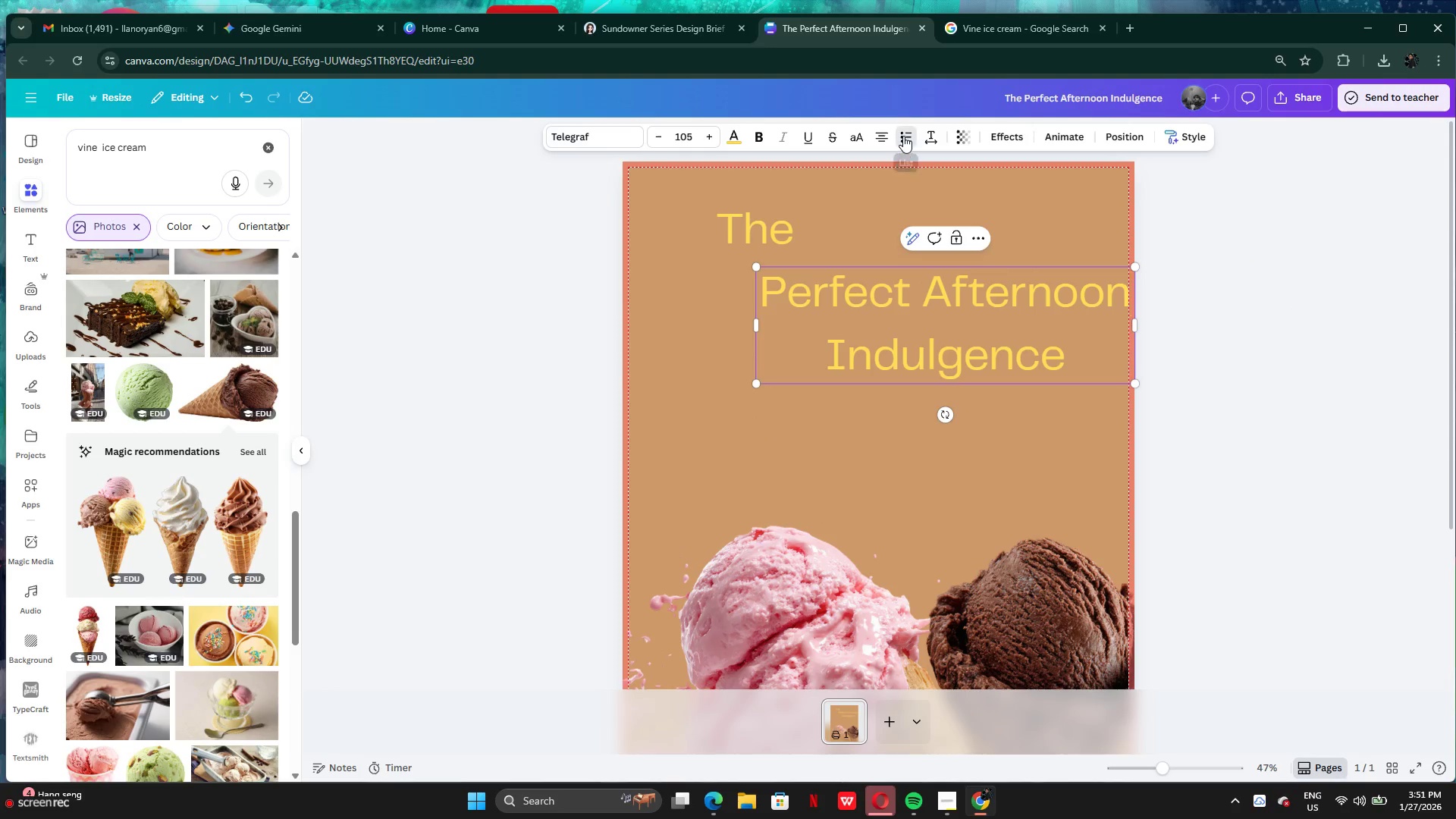 
double_click([903, 136])
 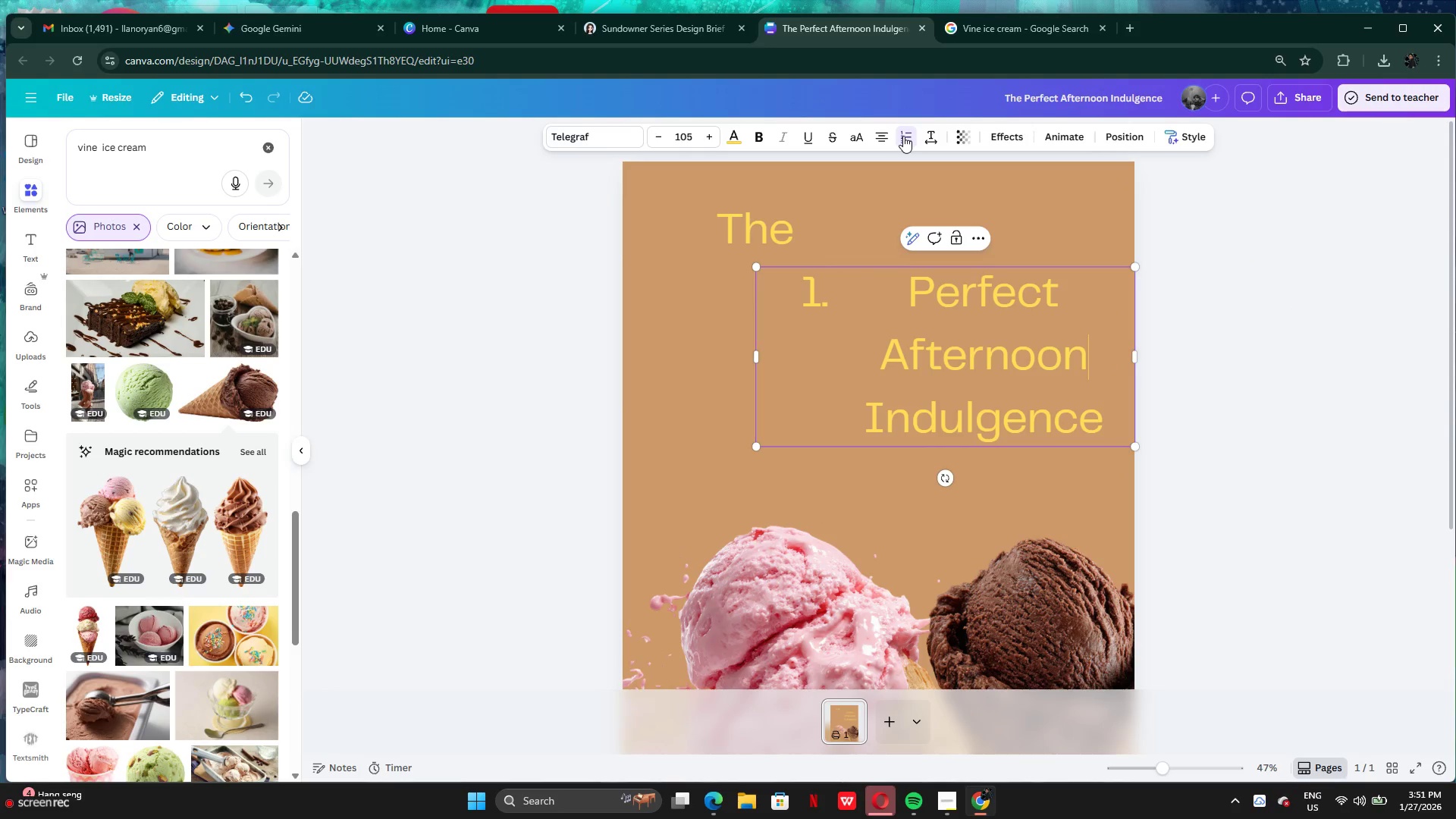 
triple_click([903, 136])
 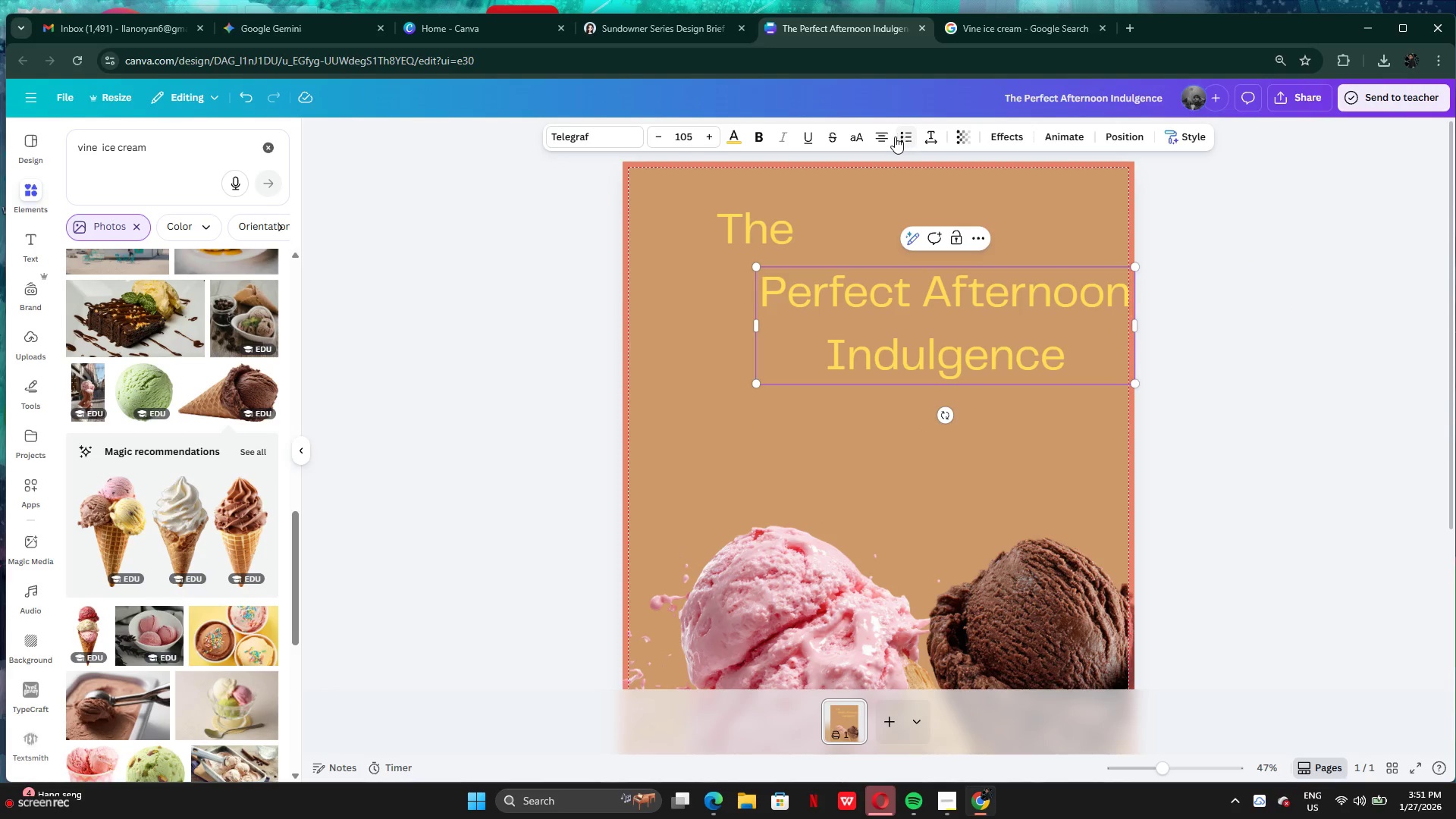 
left_click([890, 136])
 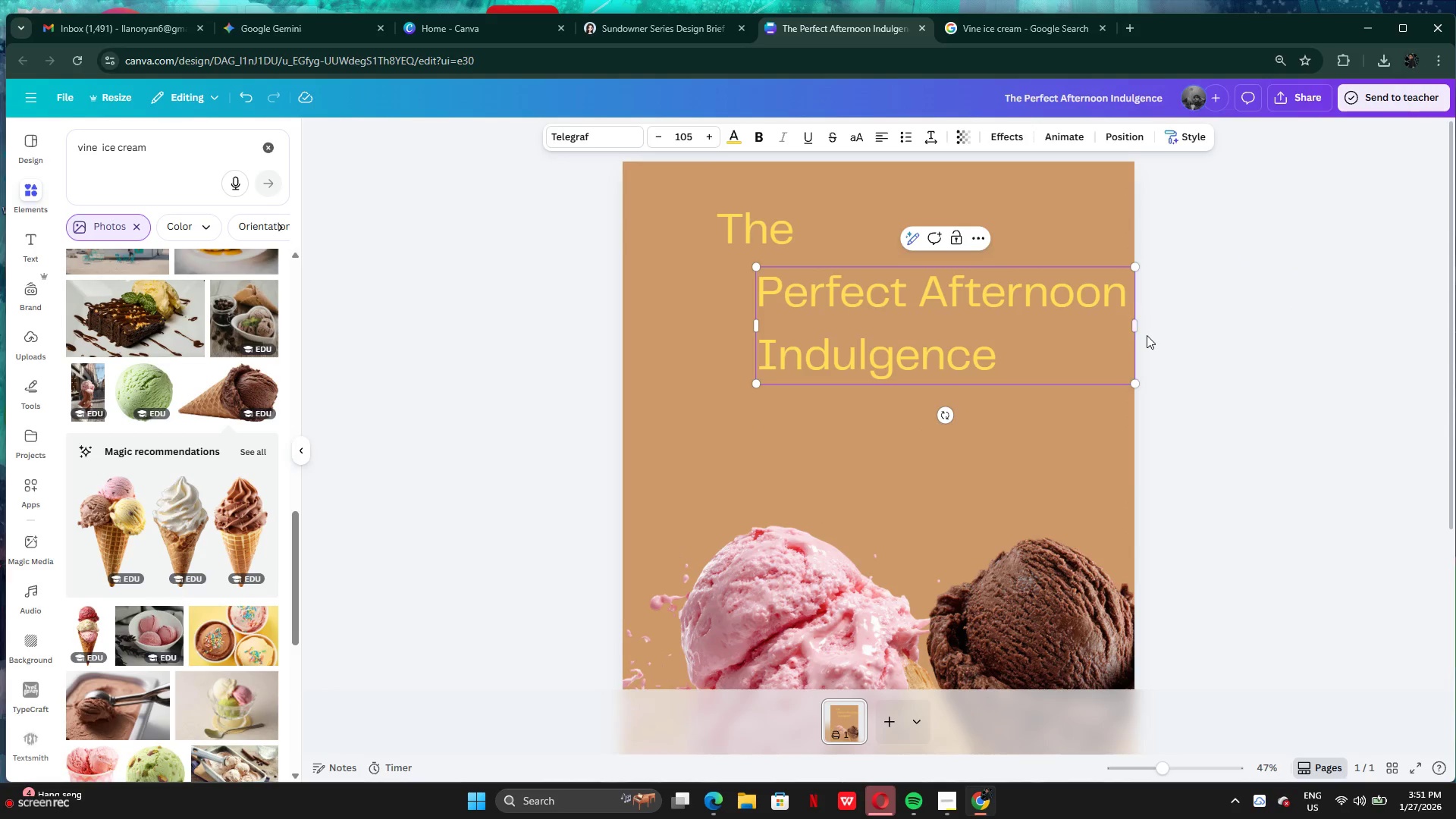 
left_click_drag(start_coordinate=[1091, 333], to_coordinate=[1031, 318])
 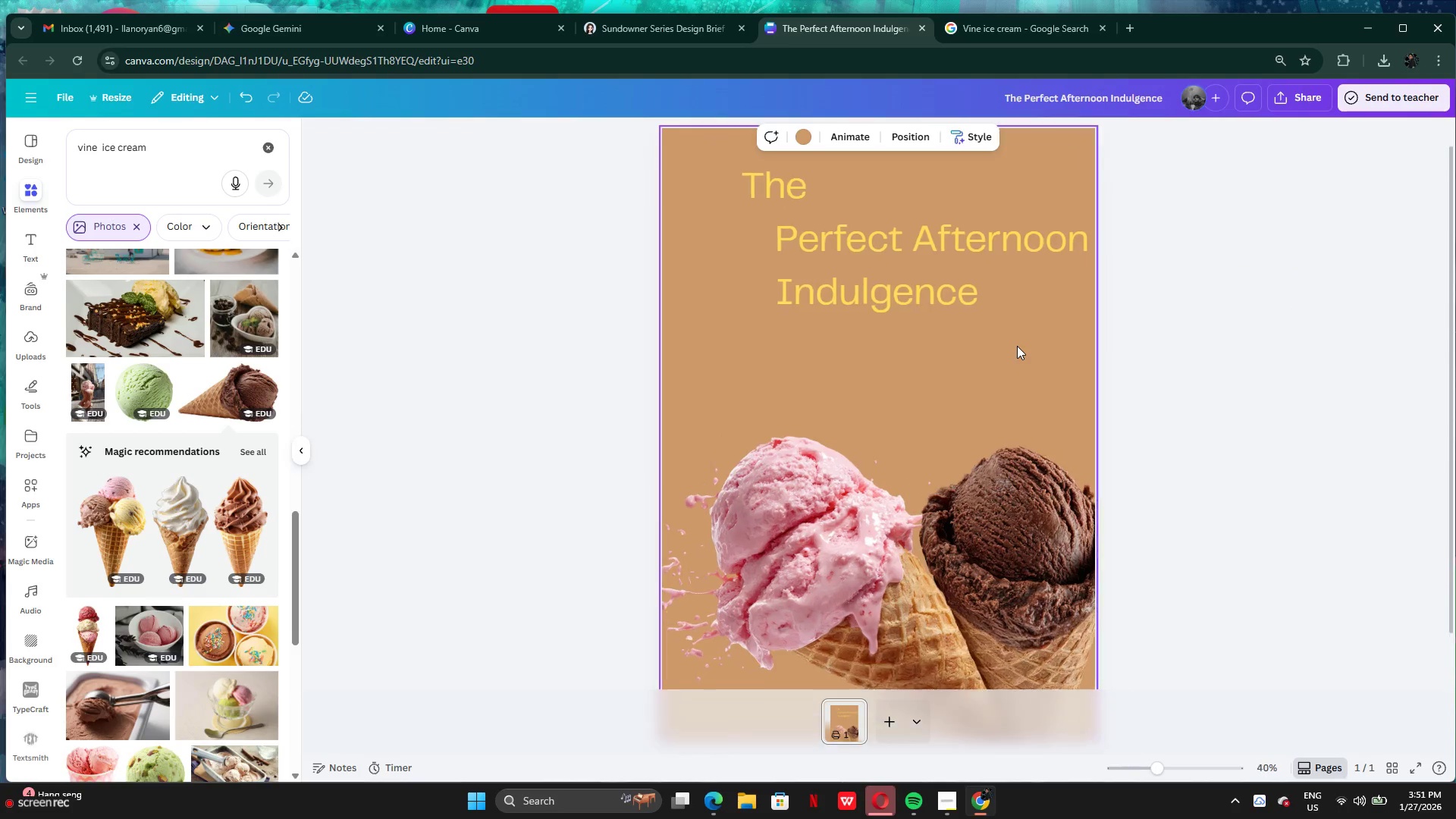 
left_click_drag(start_coordinate=[993, 326], to_coordinate=[952, 323])
 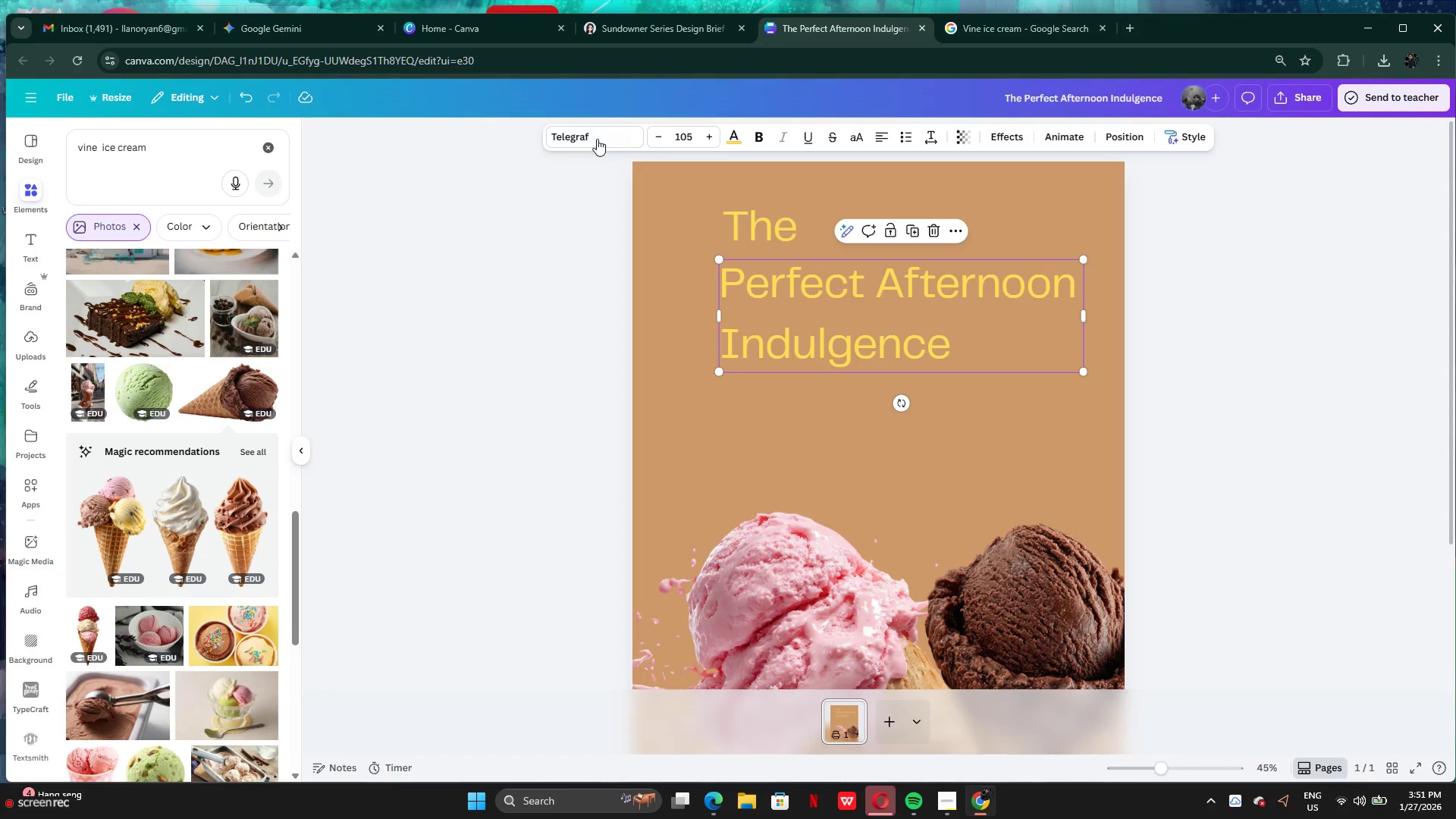 
left_click([595, 138])
 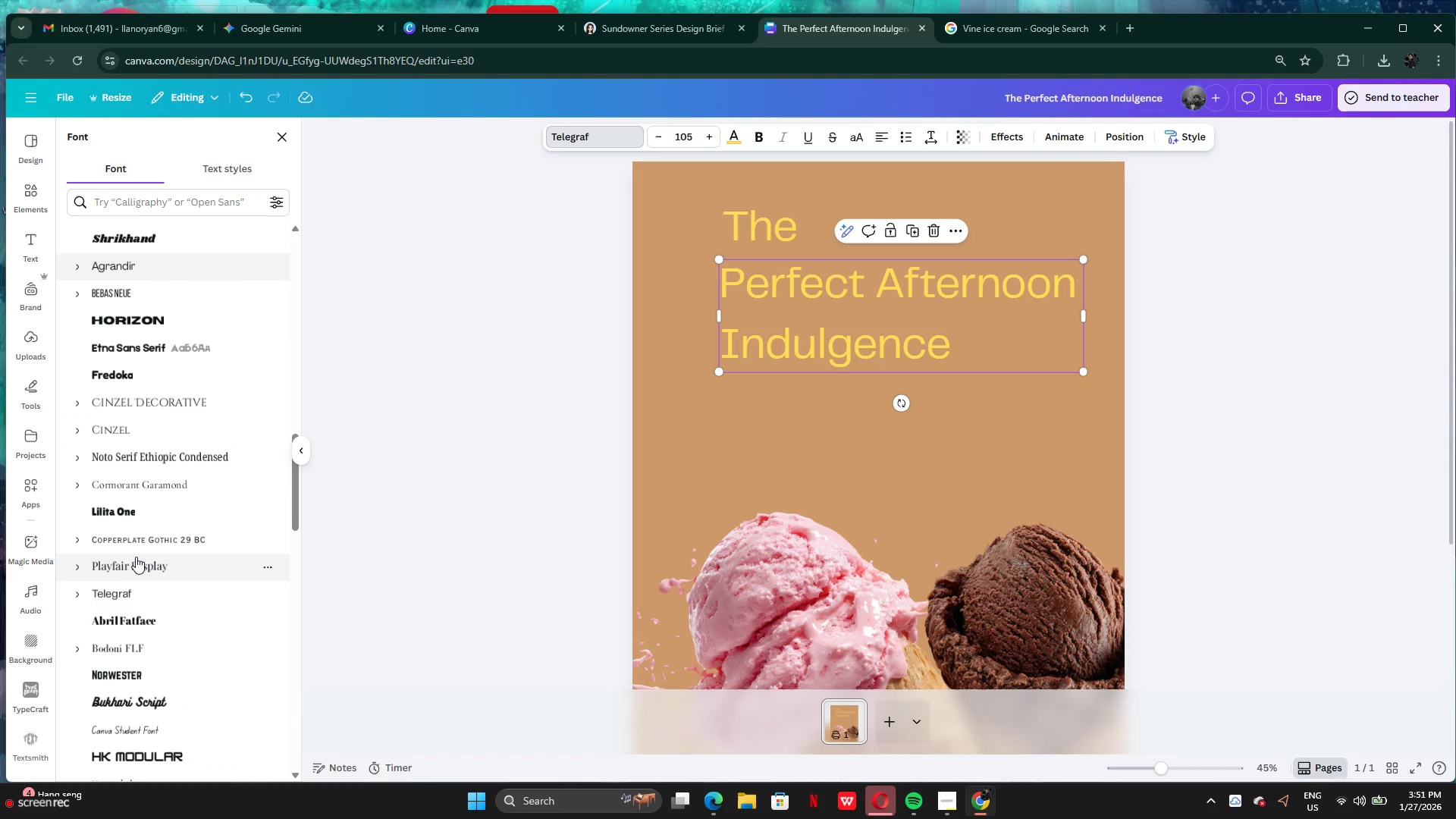 
left_click([132, 519])
 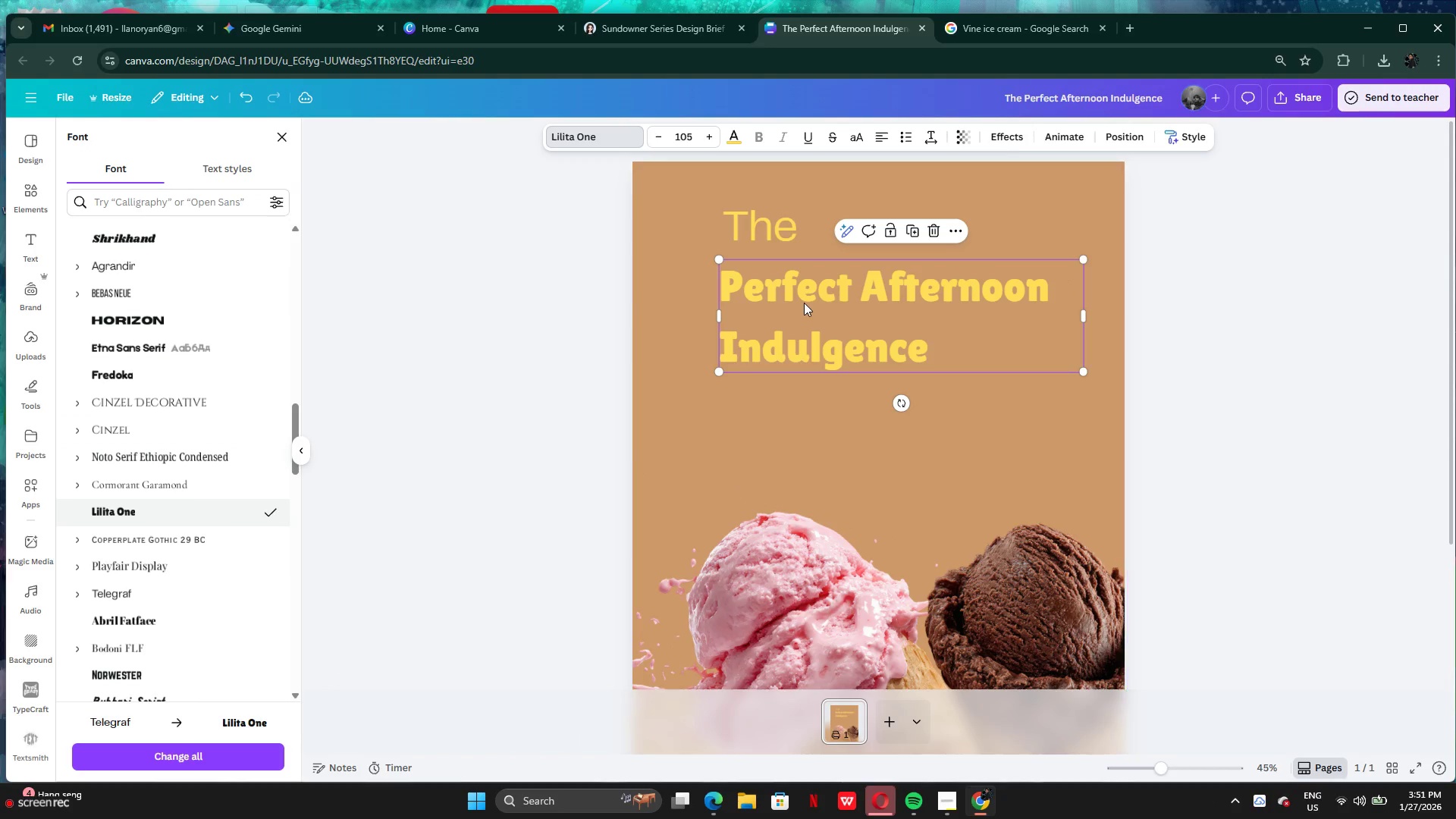 
left_click([733, 143])
 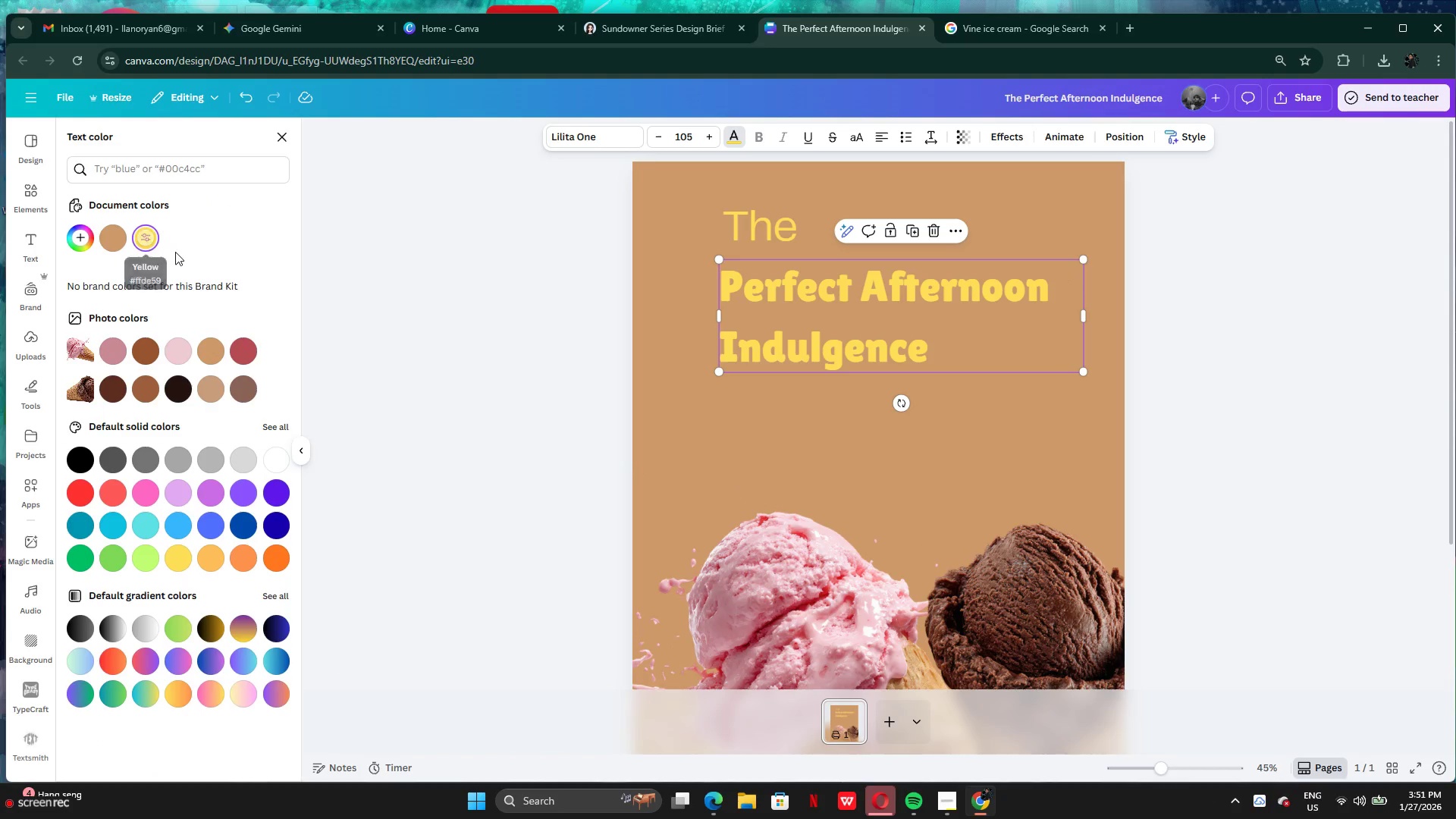 
left_click([181, 346])
 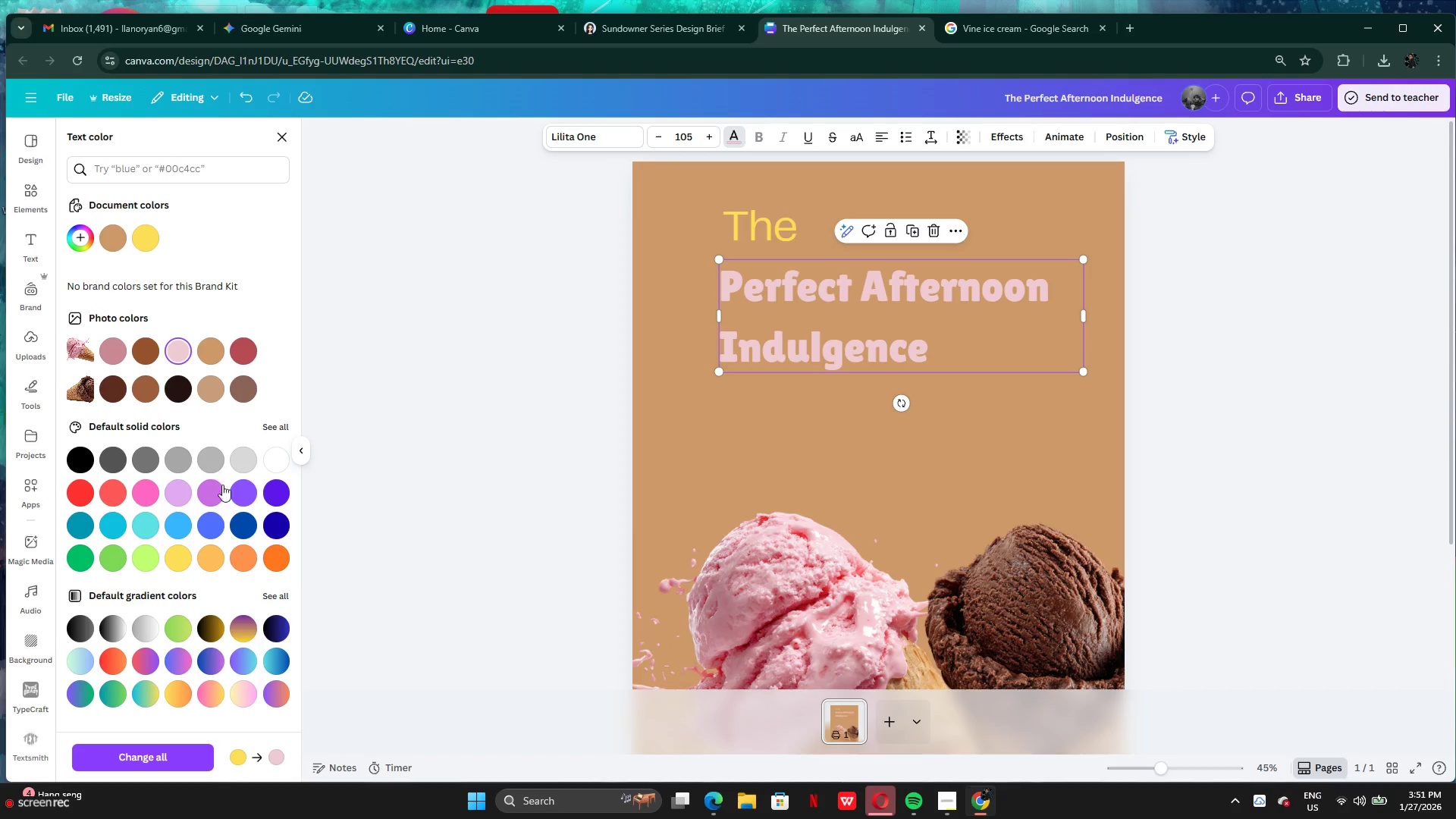 
left_click([270, 465])
 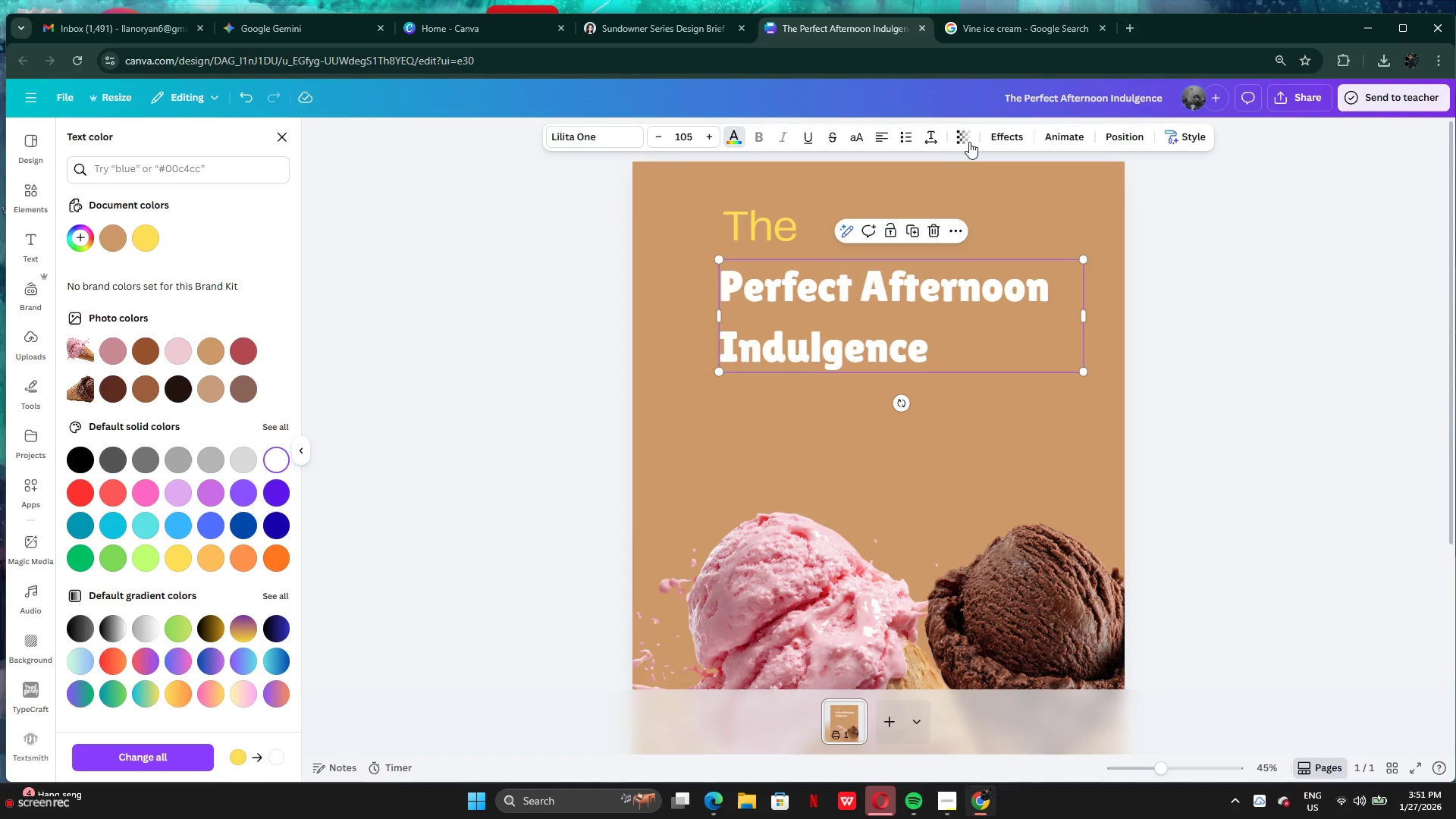 
left_click([986, 137])
 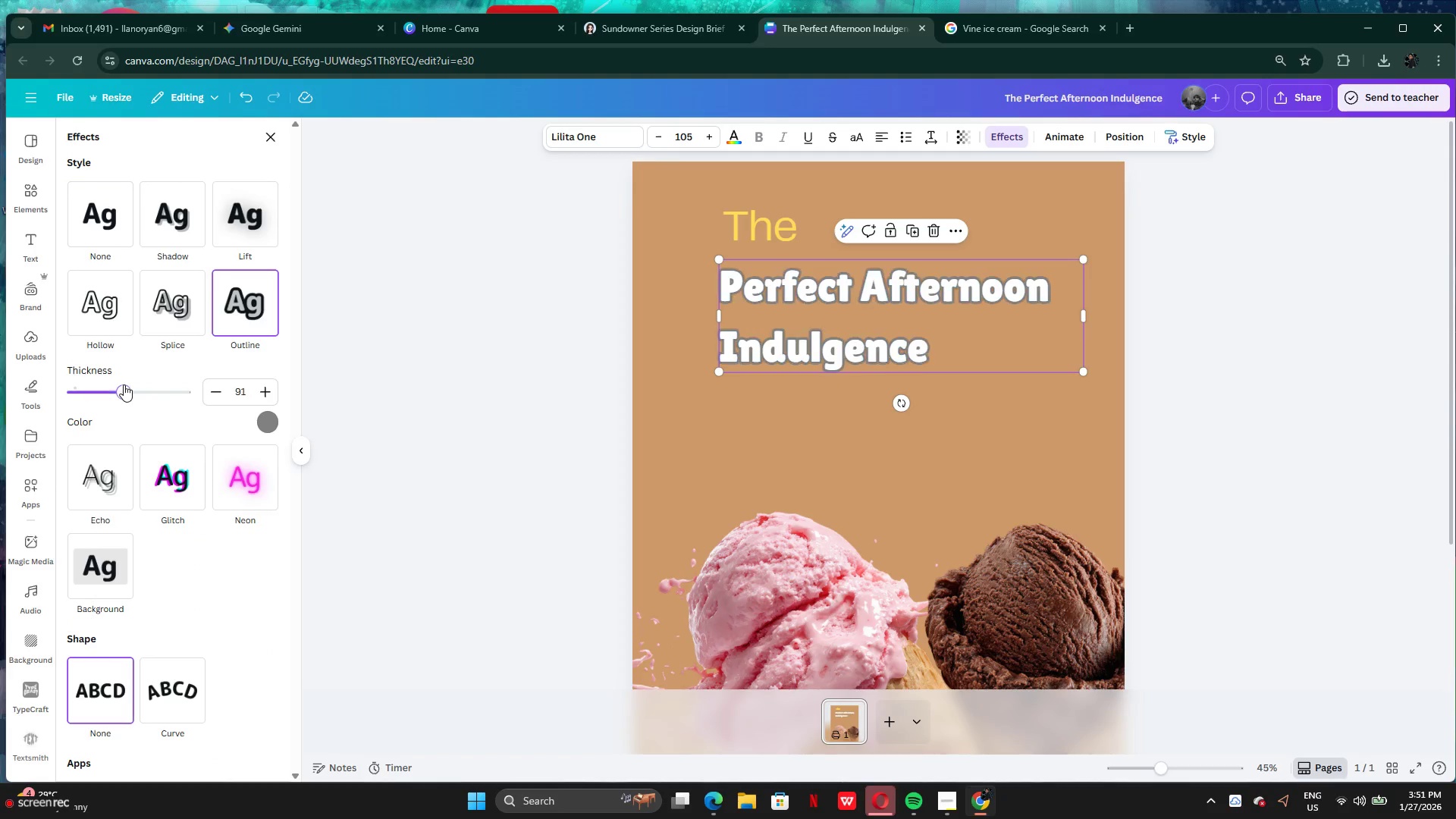 
left_click([256, 425])
 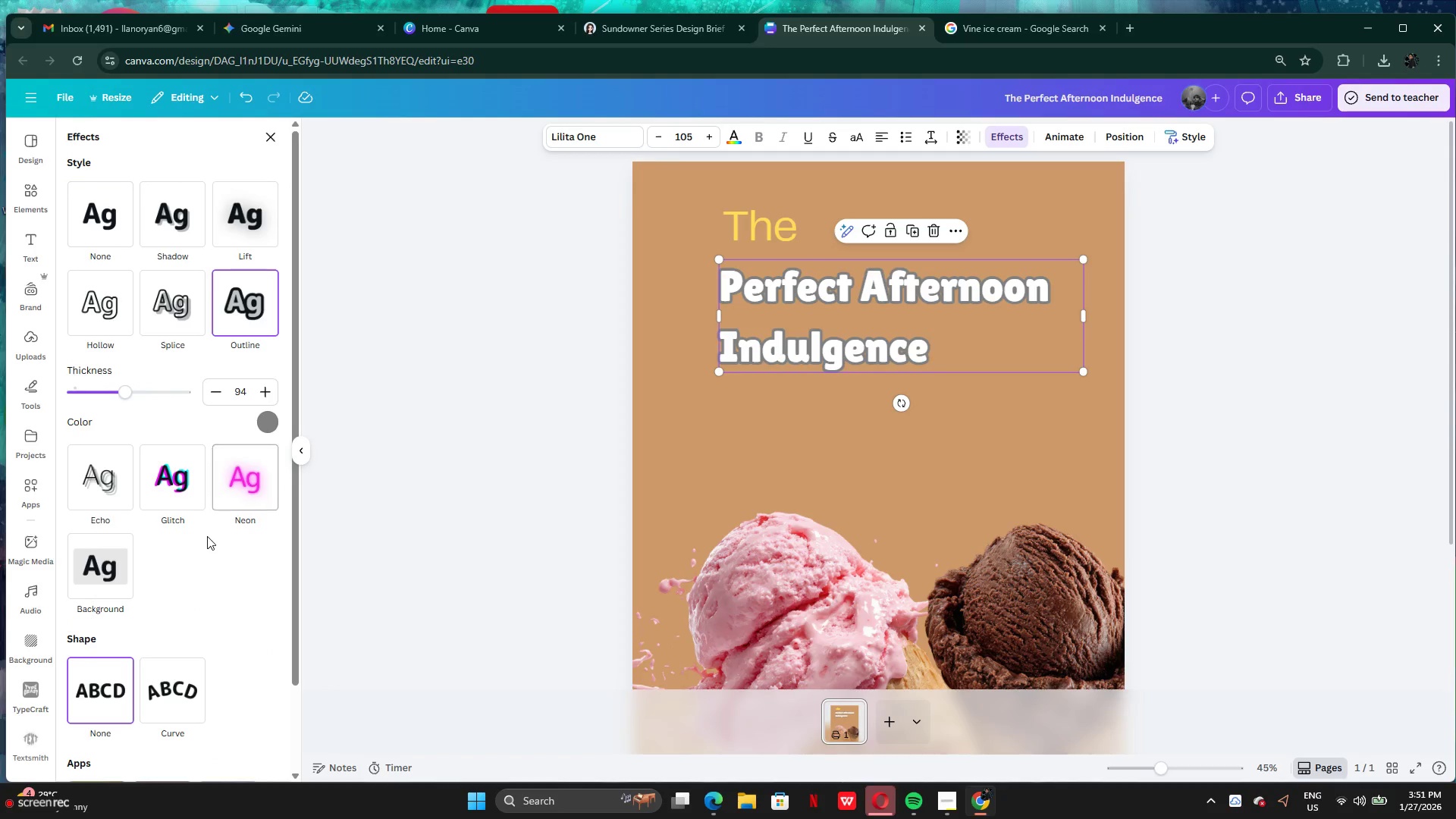 
left_click([268, 425])
 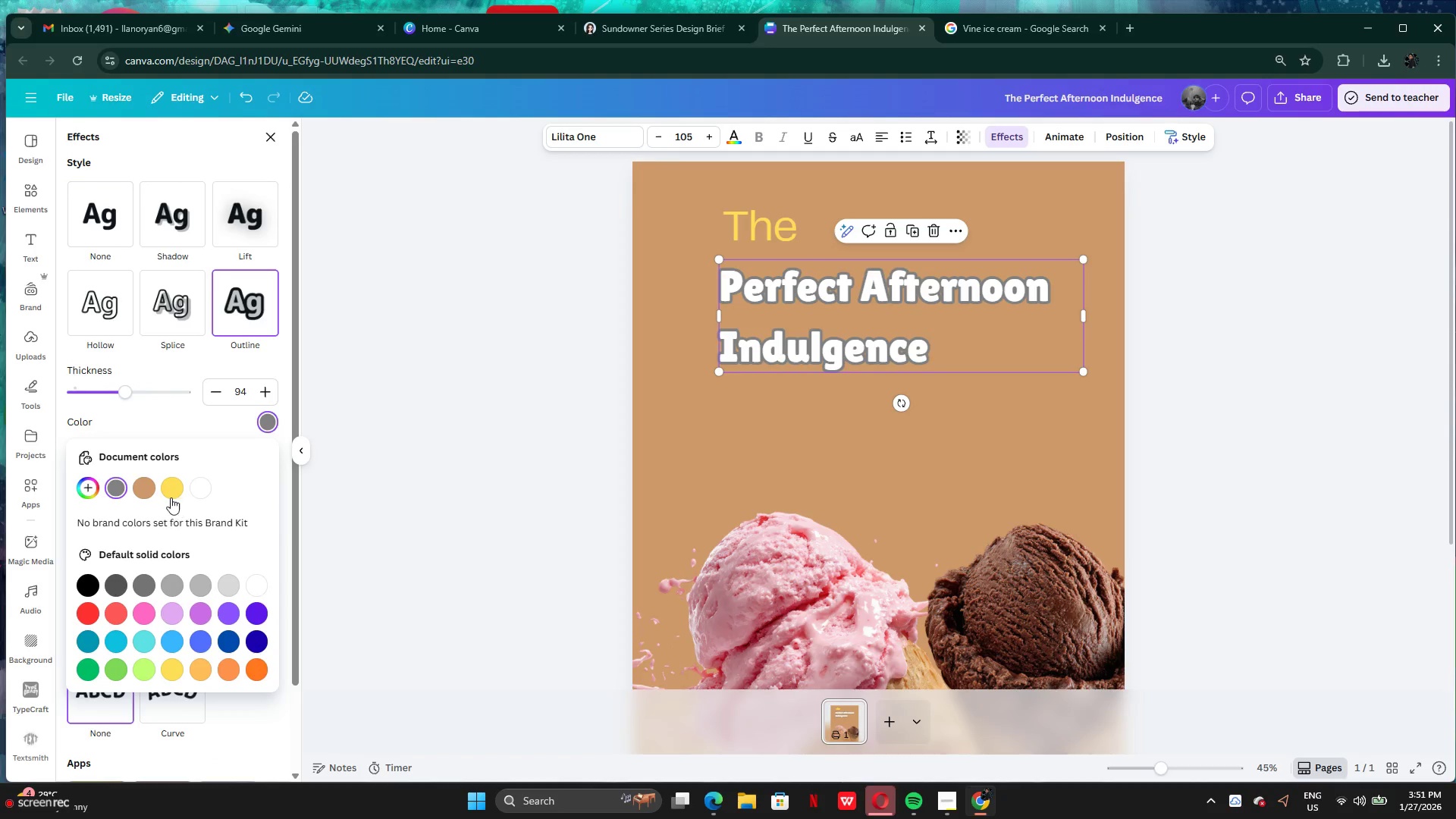 
left_click([171, 489])
 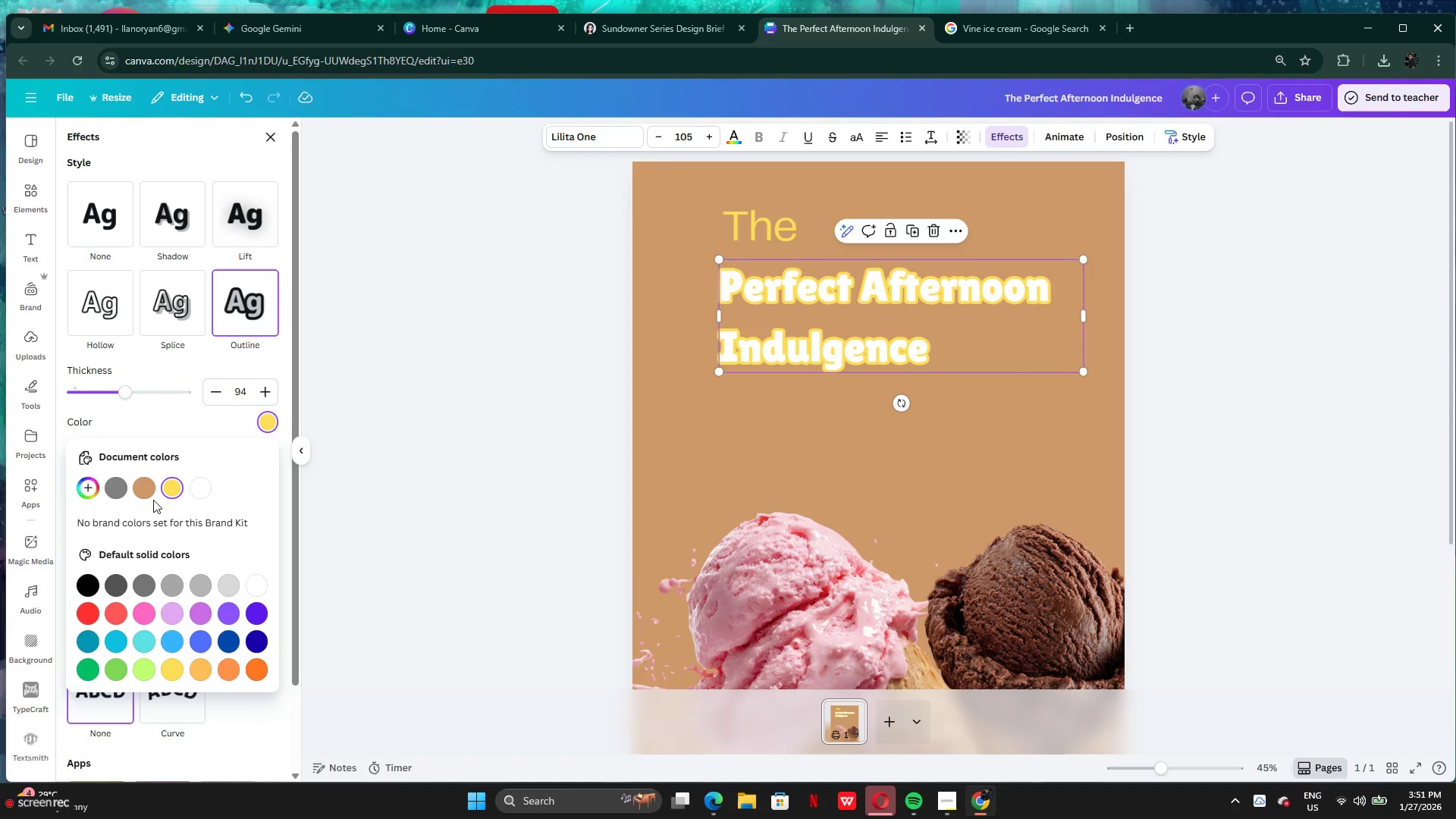 
left_click([148, 492])
 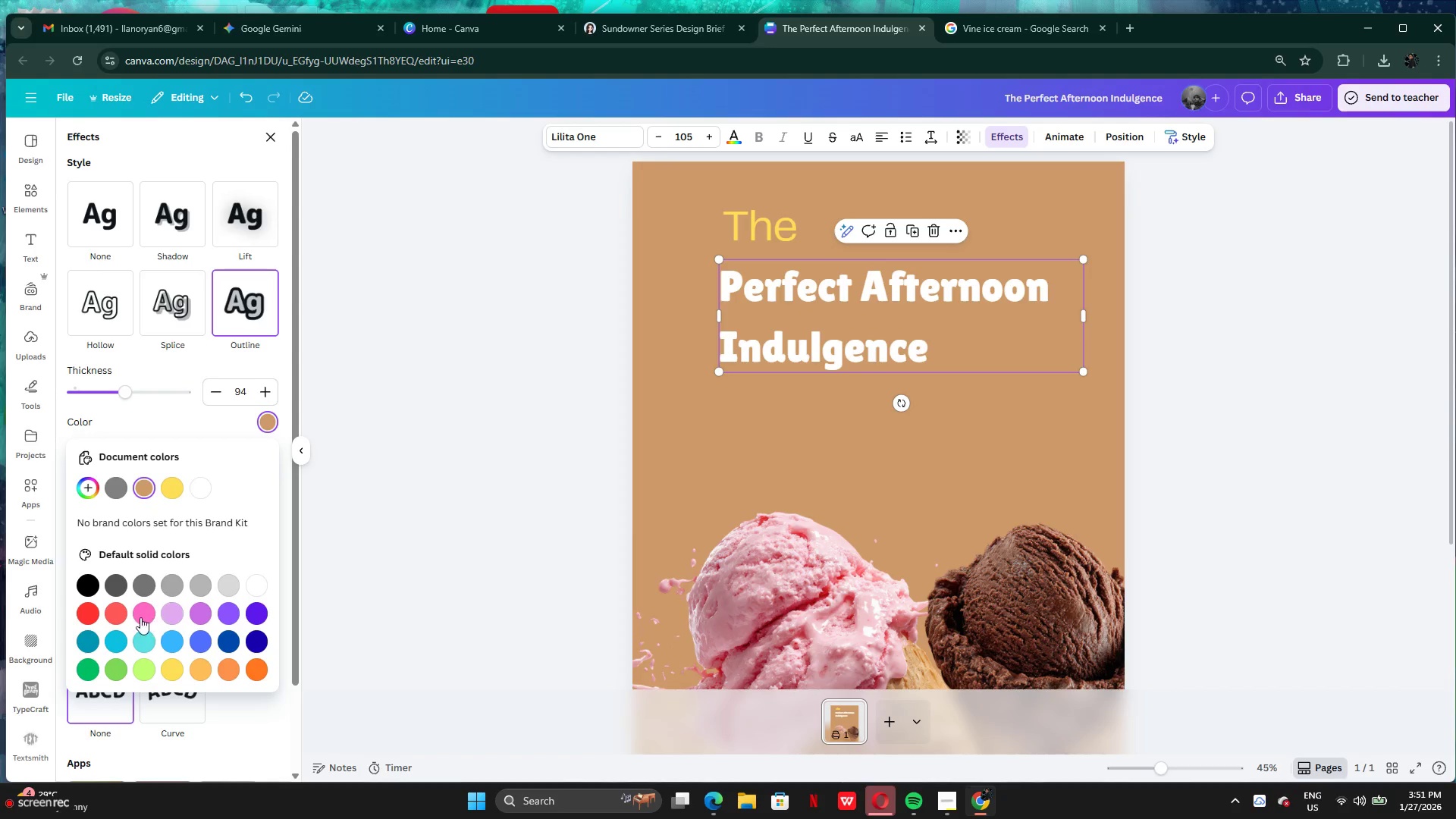 
left_click([121, 613])
 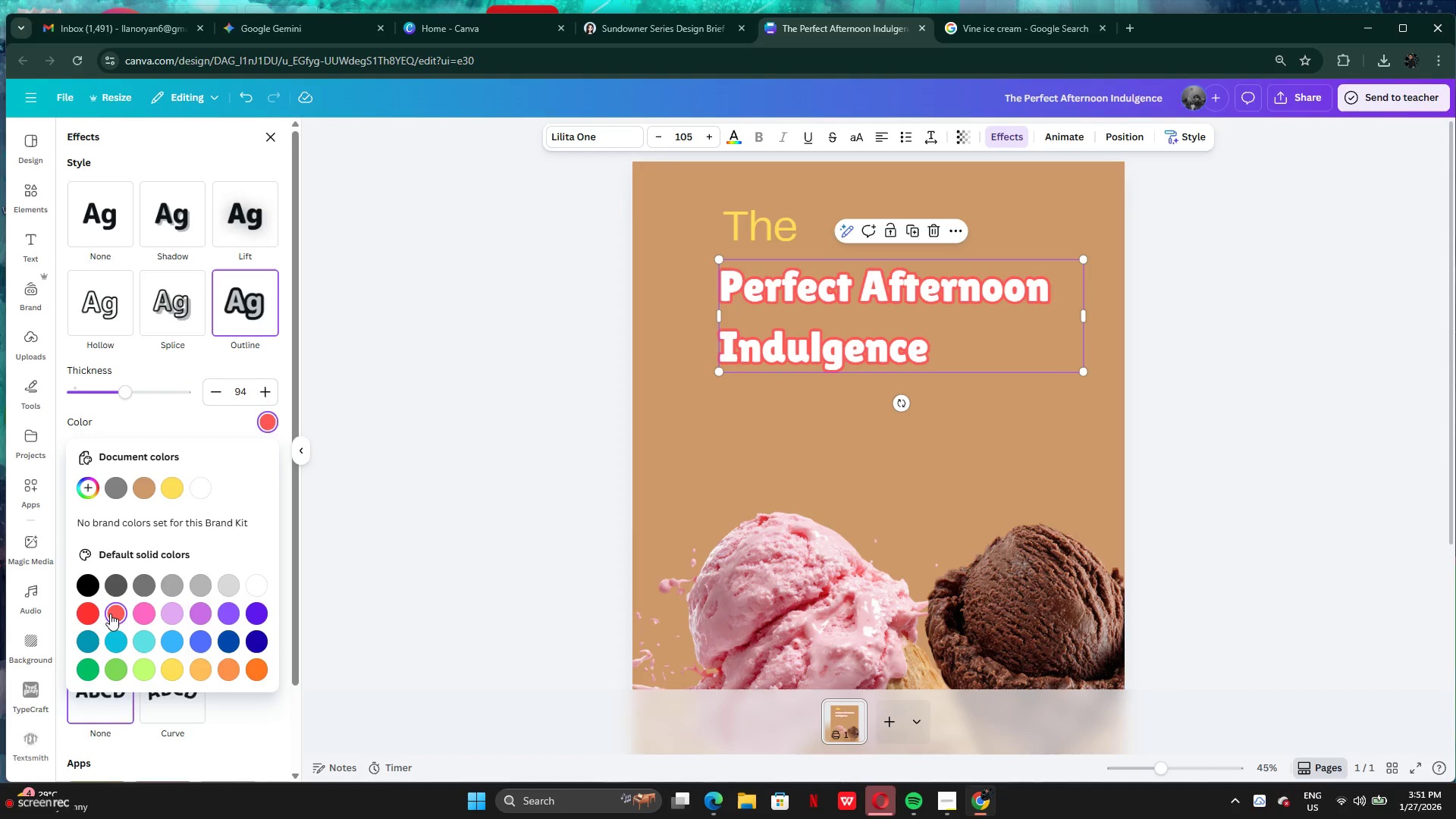 
left_click([90, 613])
 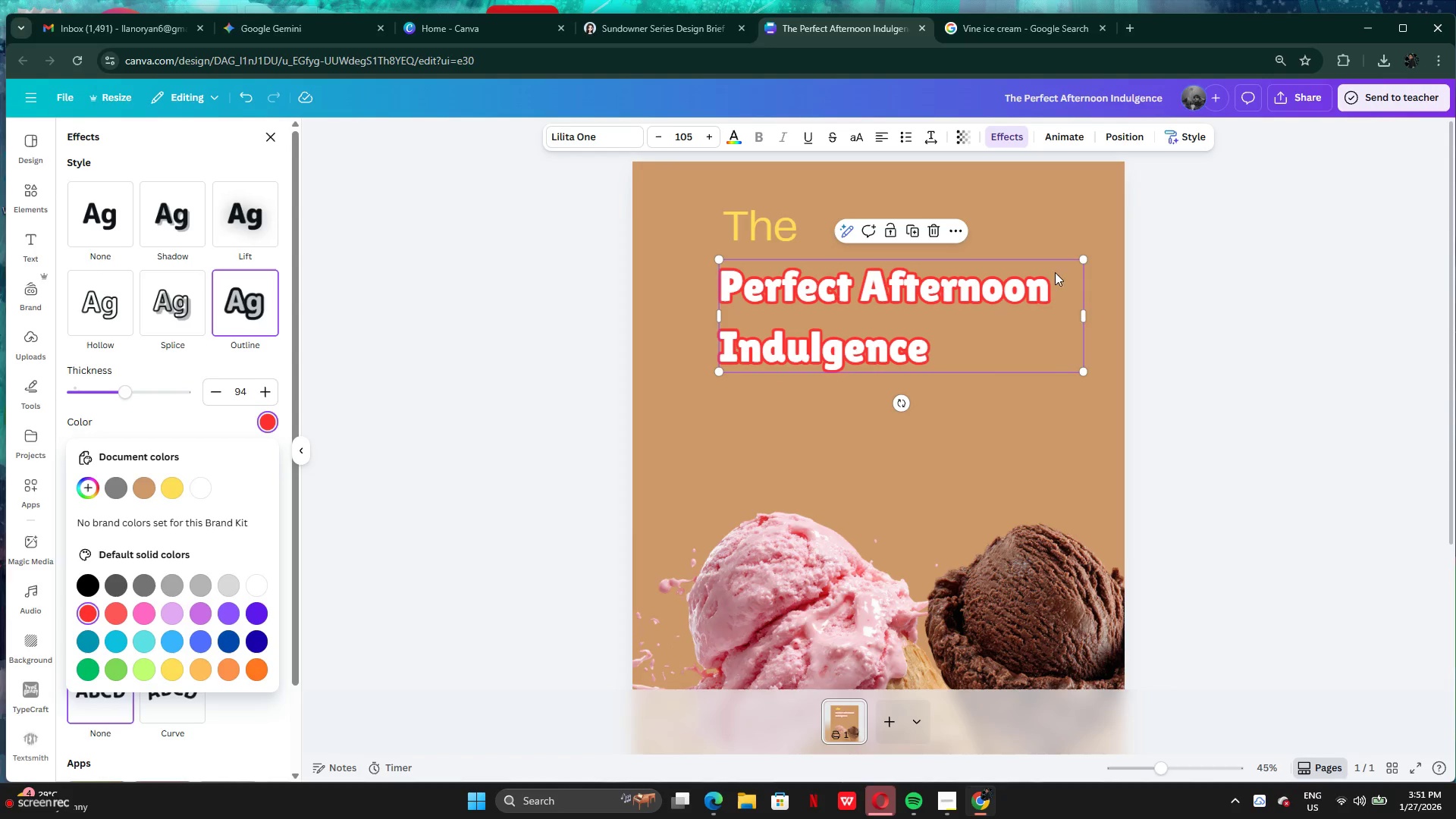 
left_click_drag(start_coordinate=[1085, 318], to_coordinate=[1045, 310])
 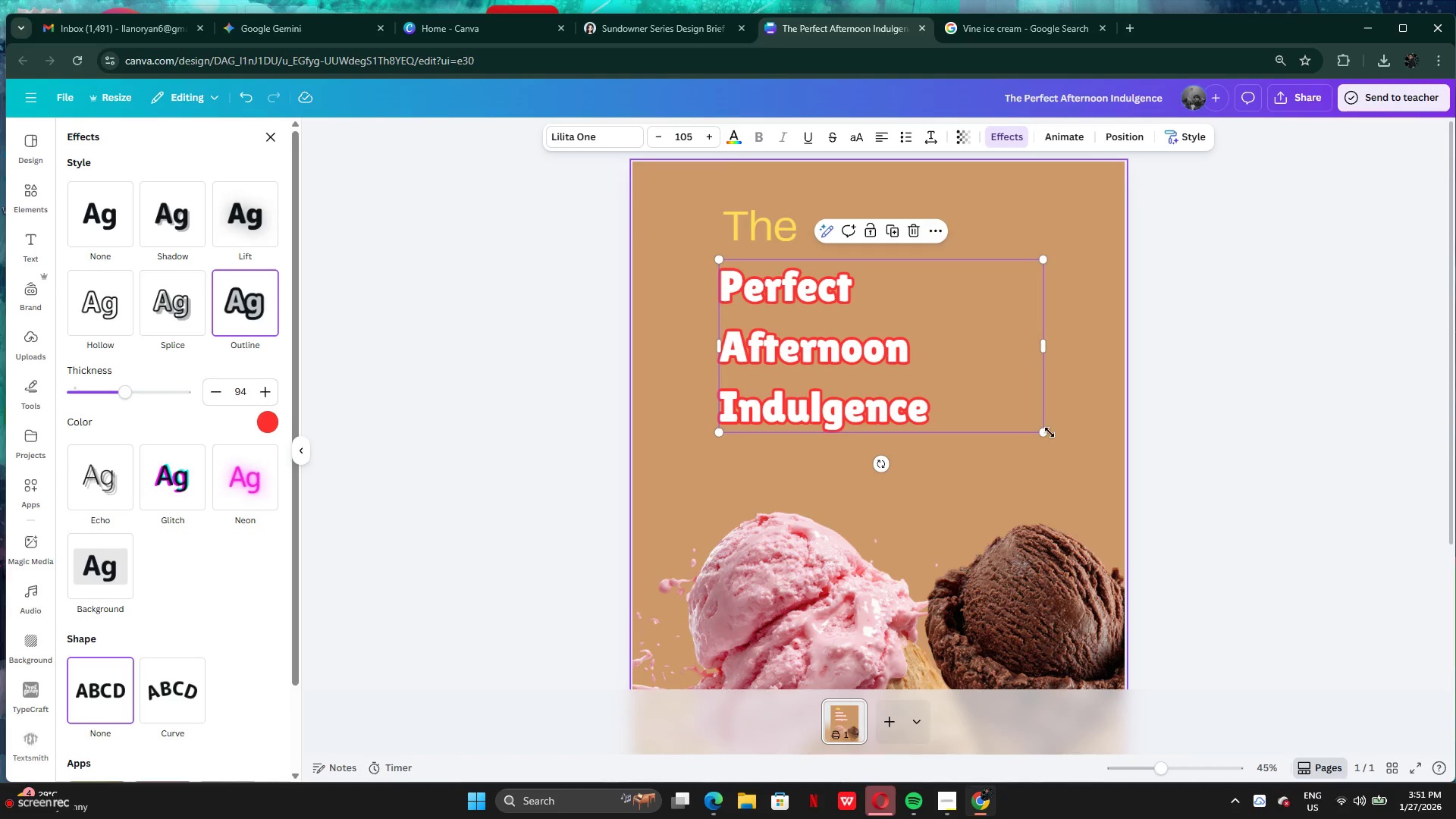 
left_click_drag(start_coordinate=[1046, 432], to_coordinate=[1074, 443])
 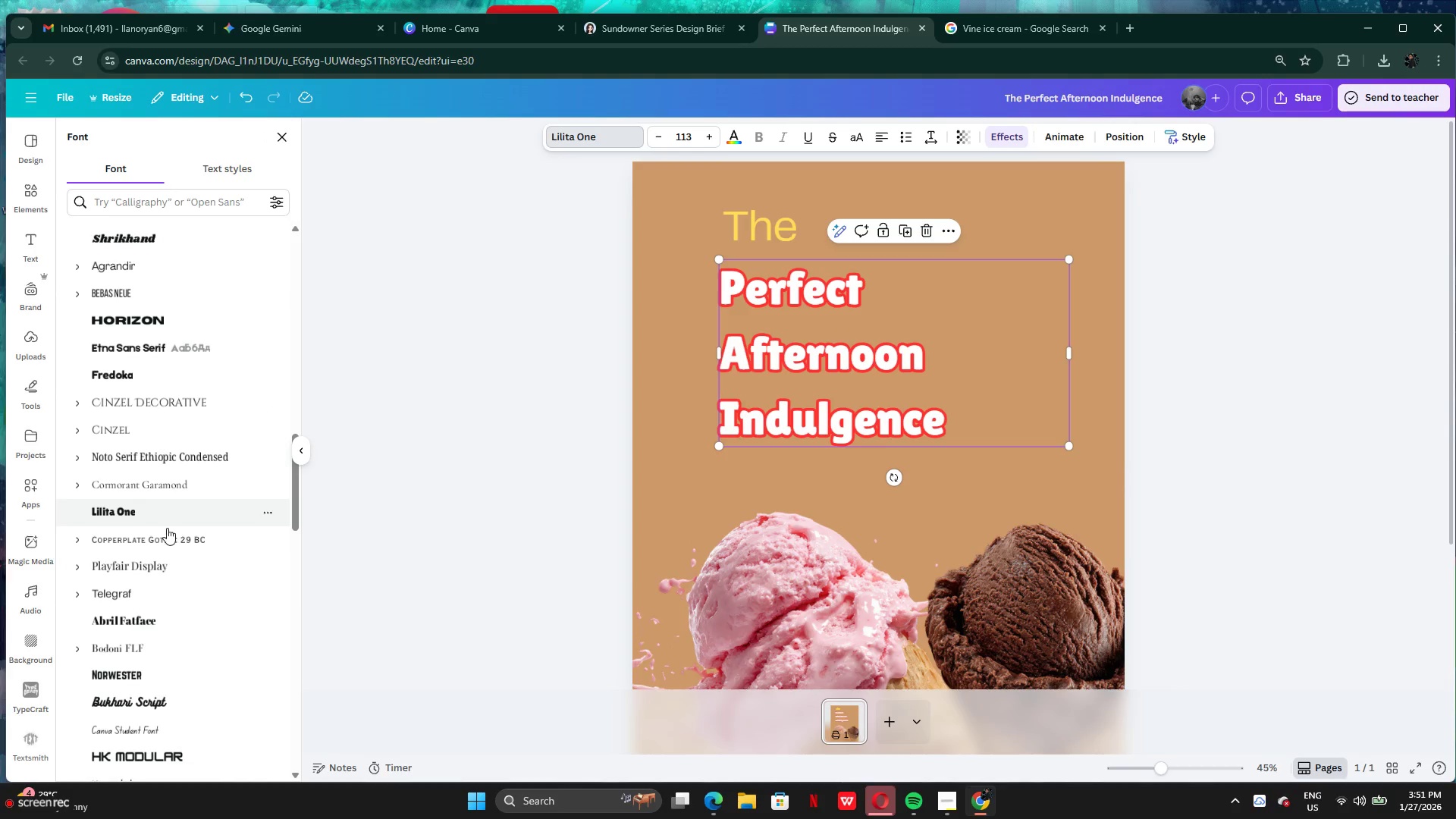 
scroll: coordinate [172, 609], scroll_direction: down, amount: 4.0
 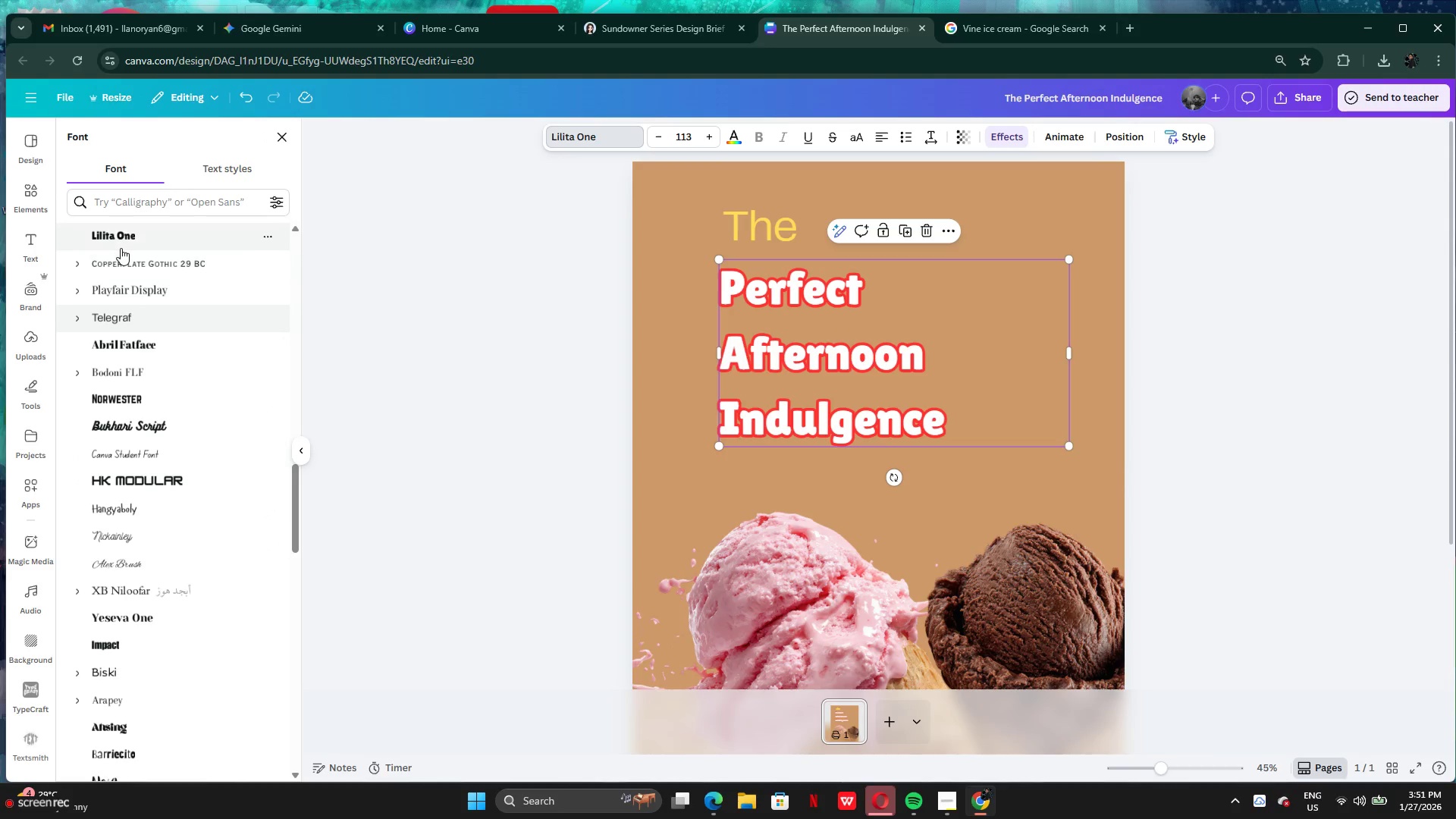 
left_click([121, 248])
 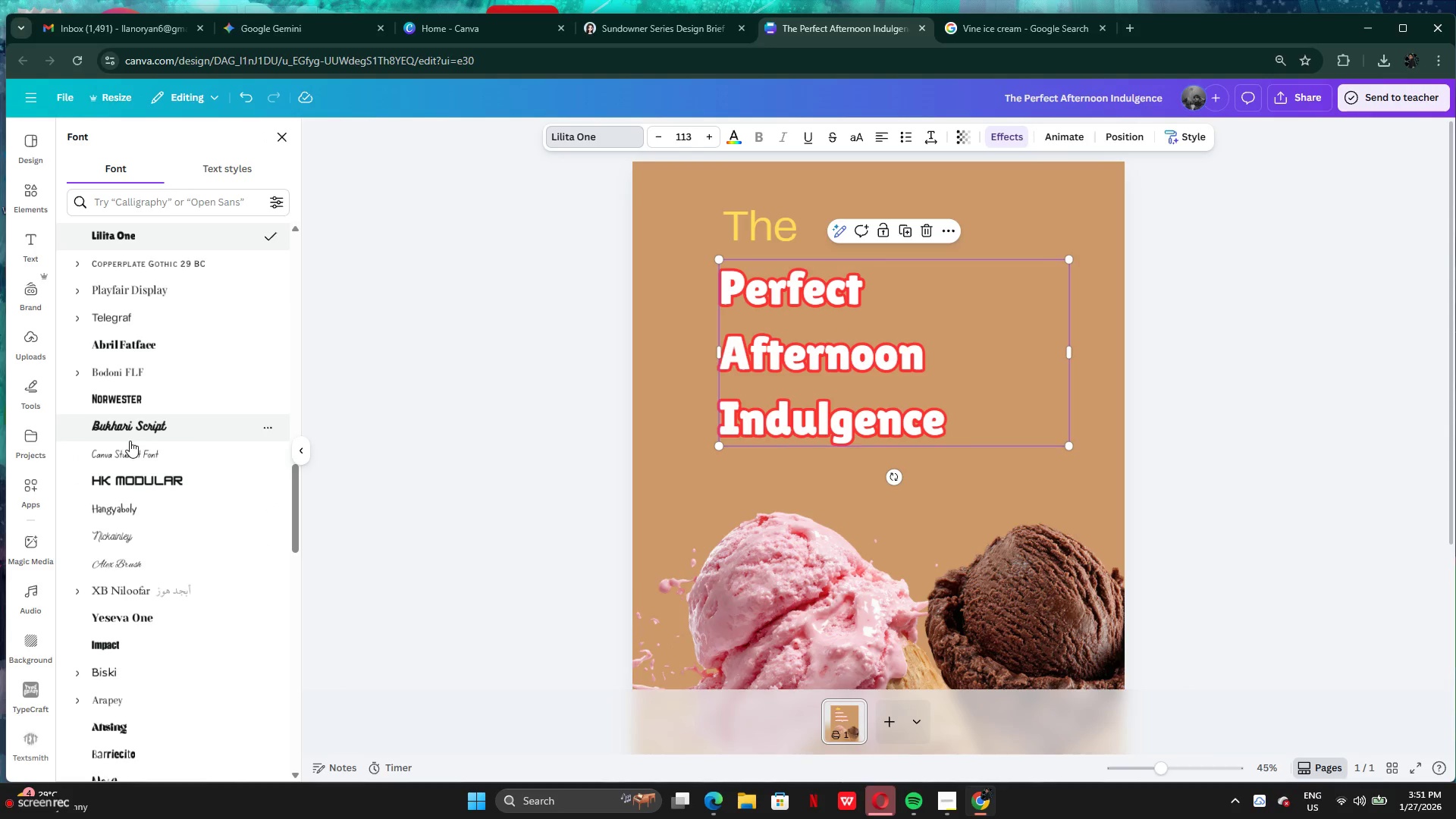 
scroll: coordinate [119, 648], scroll_direction: down, amount: 15.0
 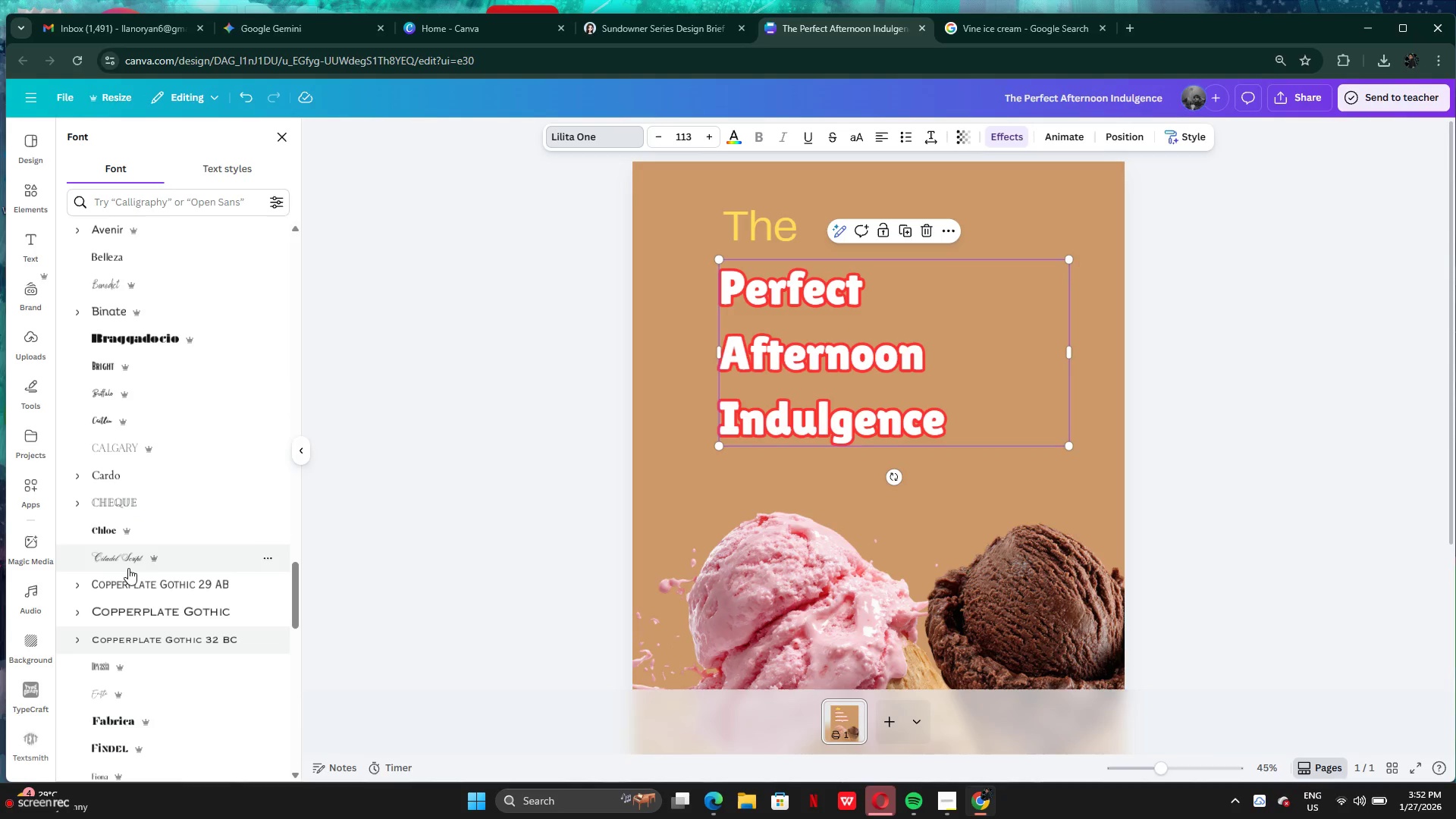 
scroll: coordinate [145, 632], scroll_direction: down, amount: 13.0
 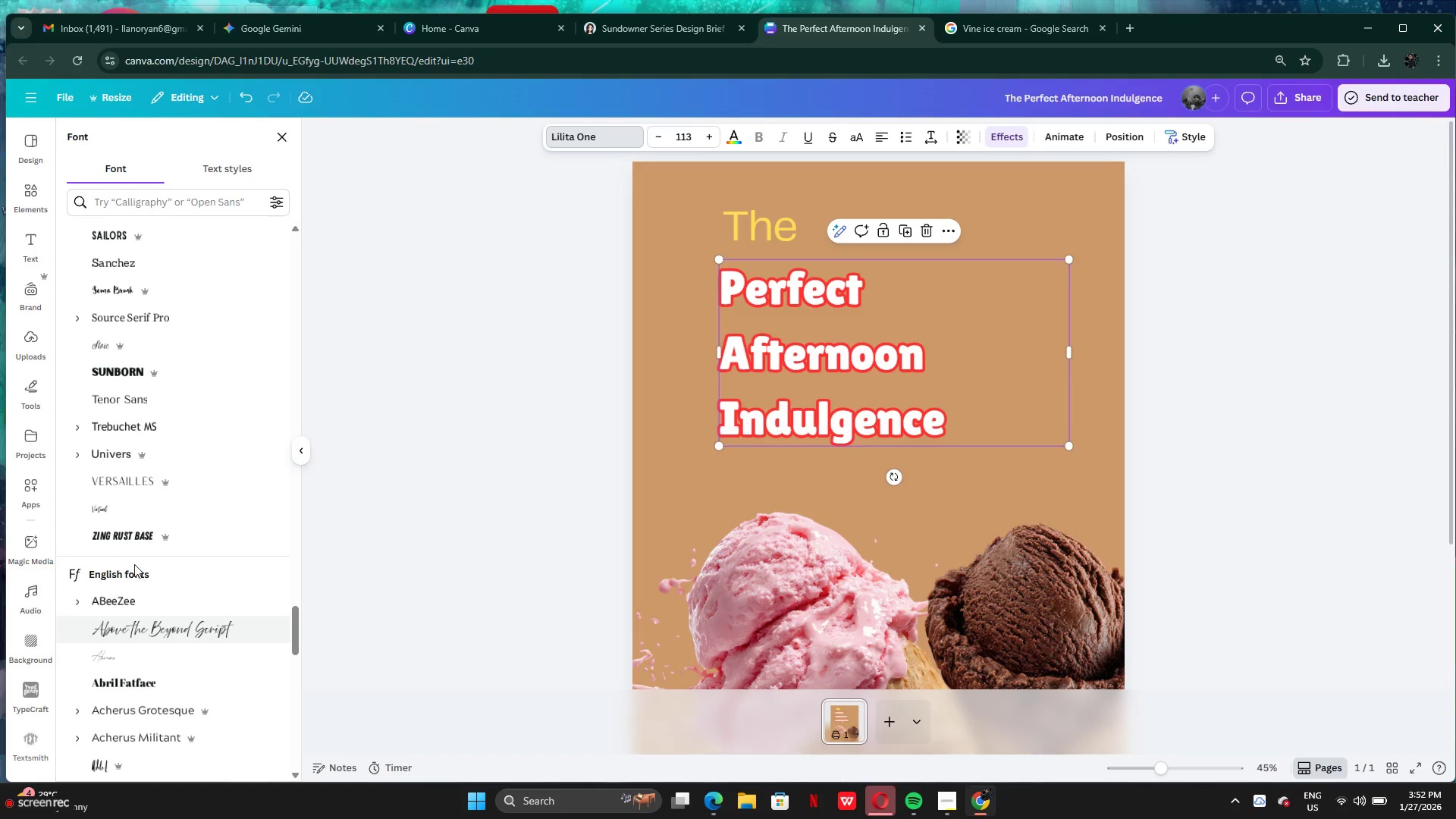 
left_click([125, 536])
 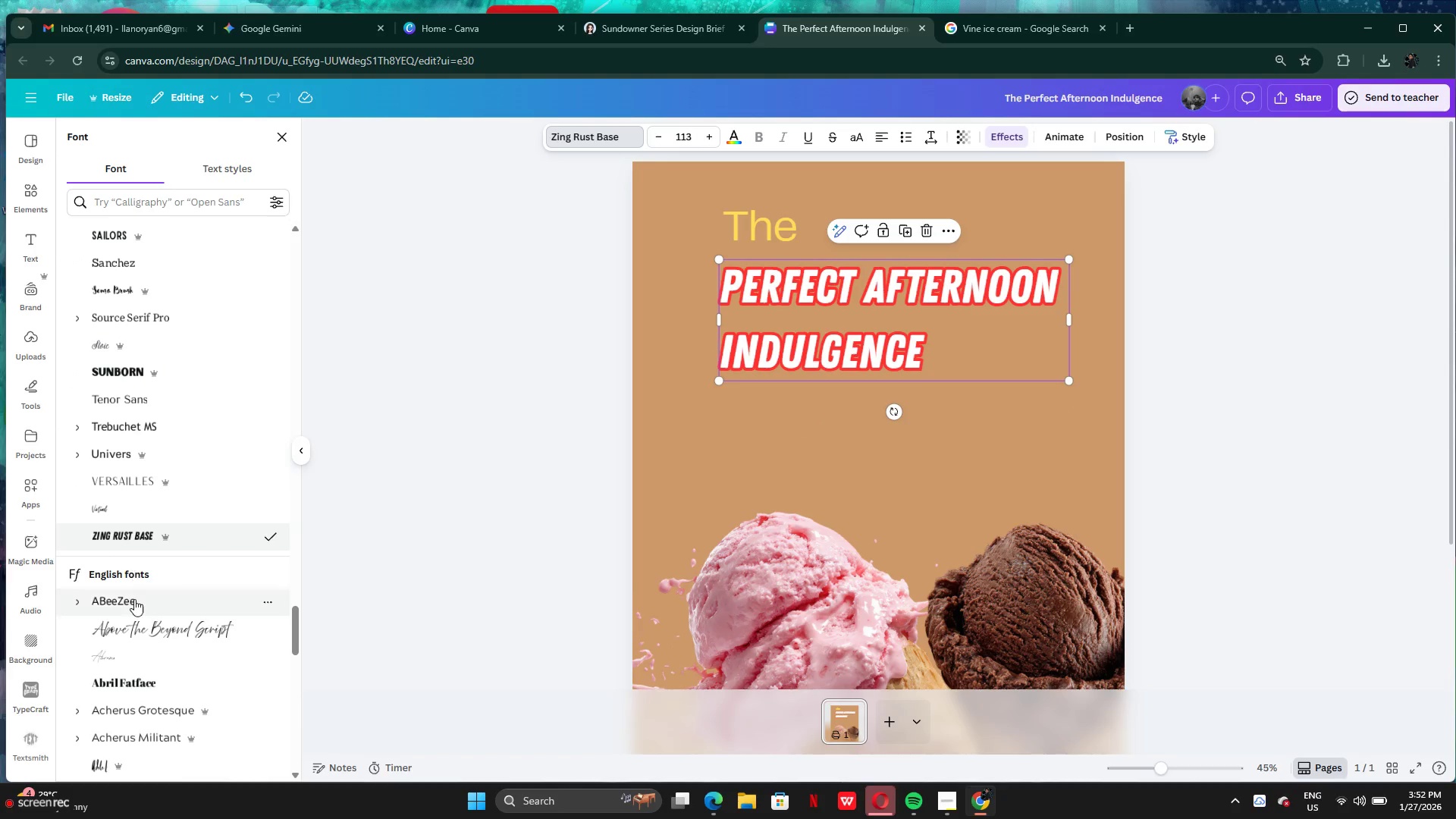 
left_click([134, 601])
 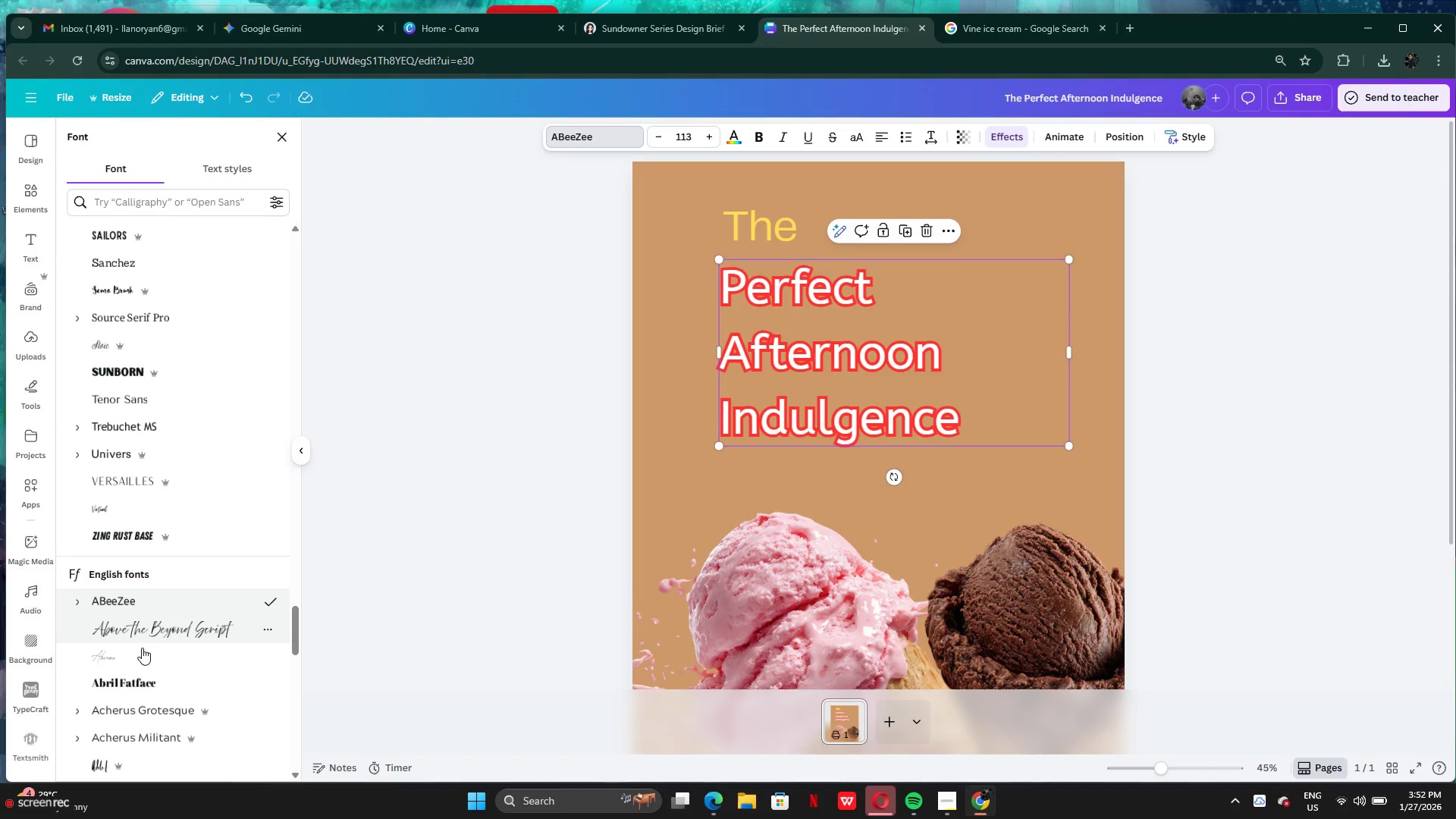 
left_click([136, 686])
 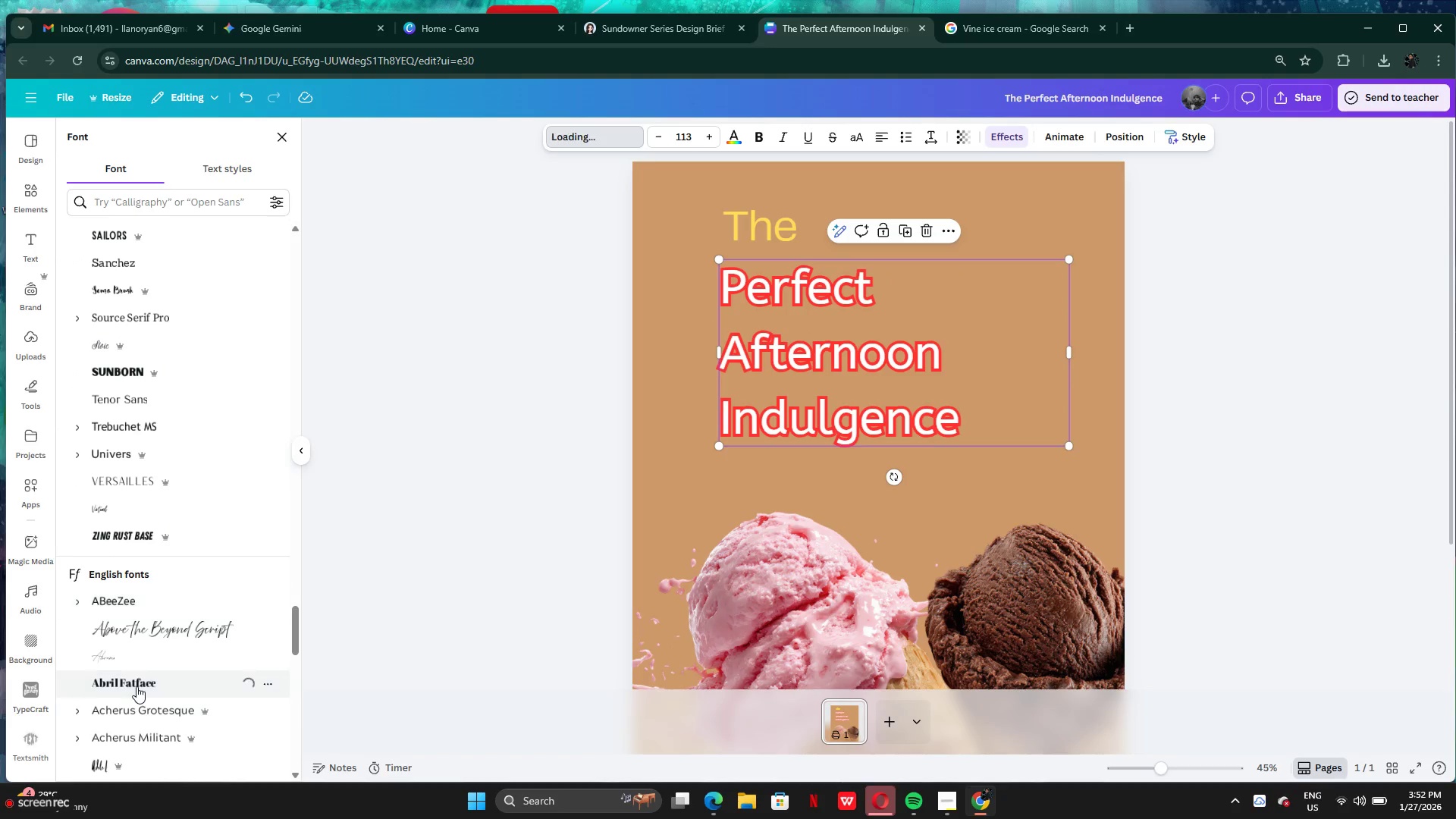 
scroll: coordinate [140, 681], scroll_direction: down, amount: 9.0
 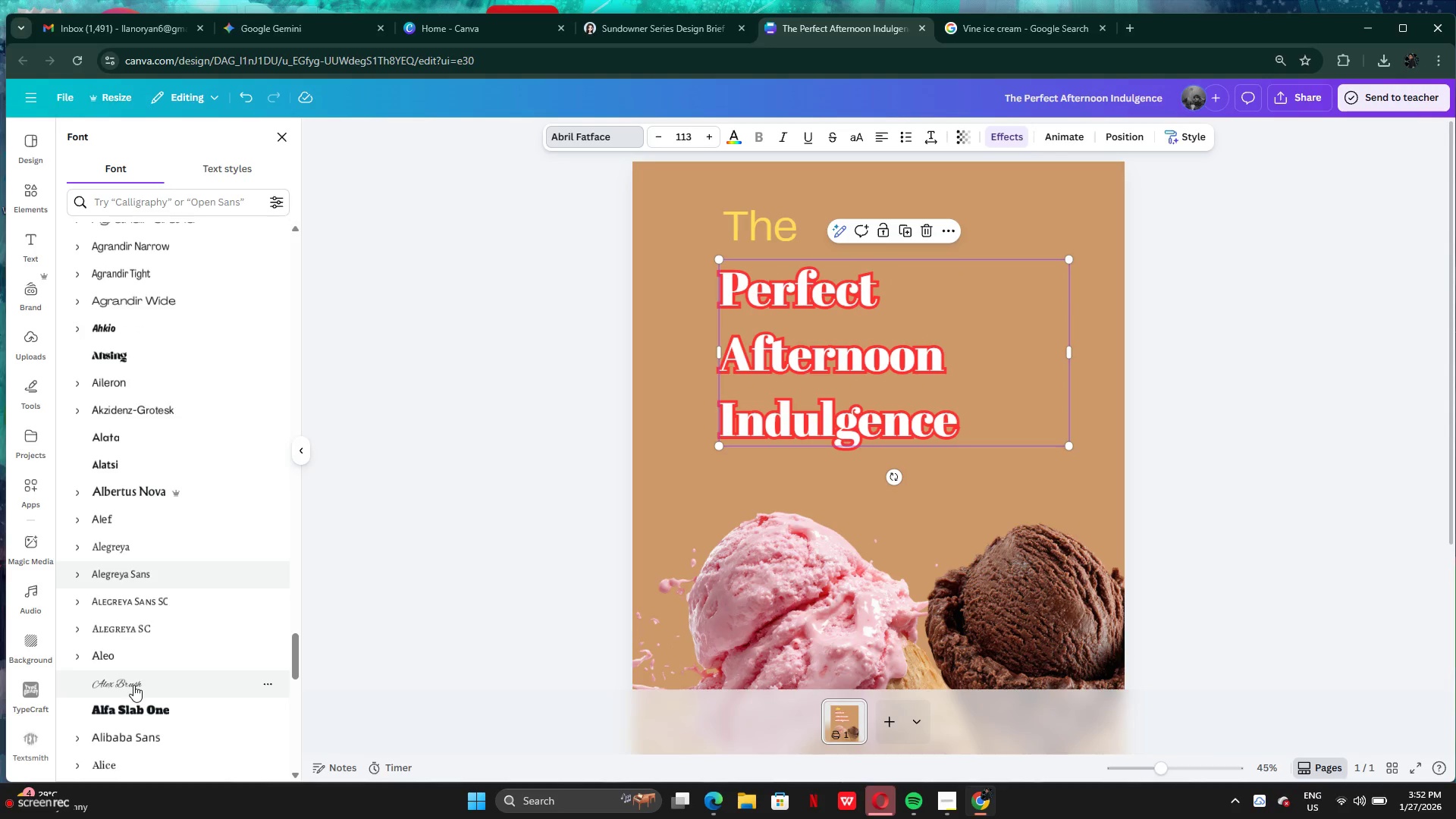 
left_click([130, 708])
 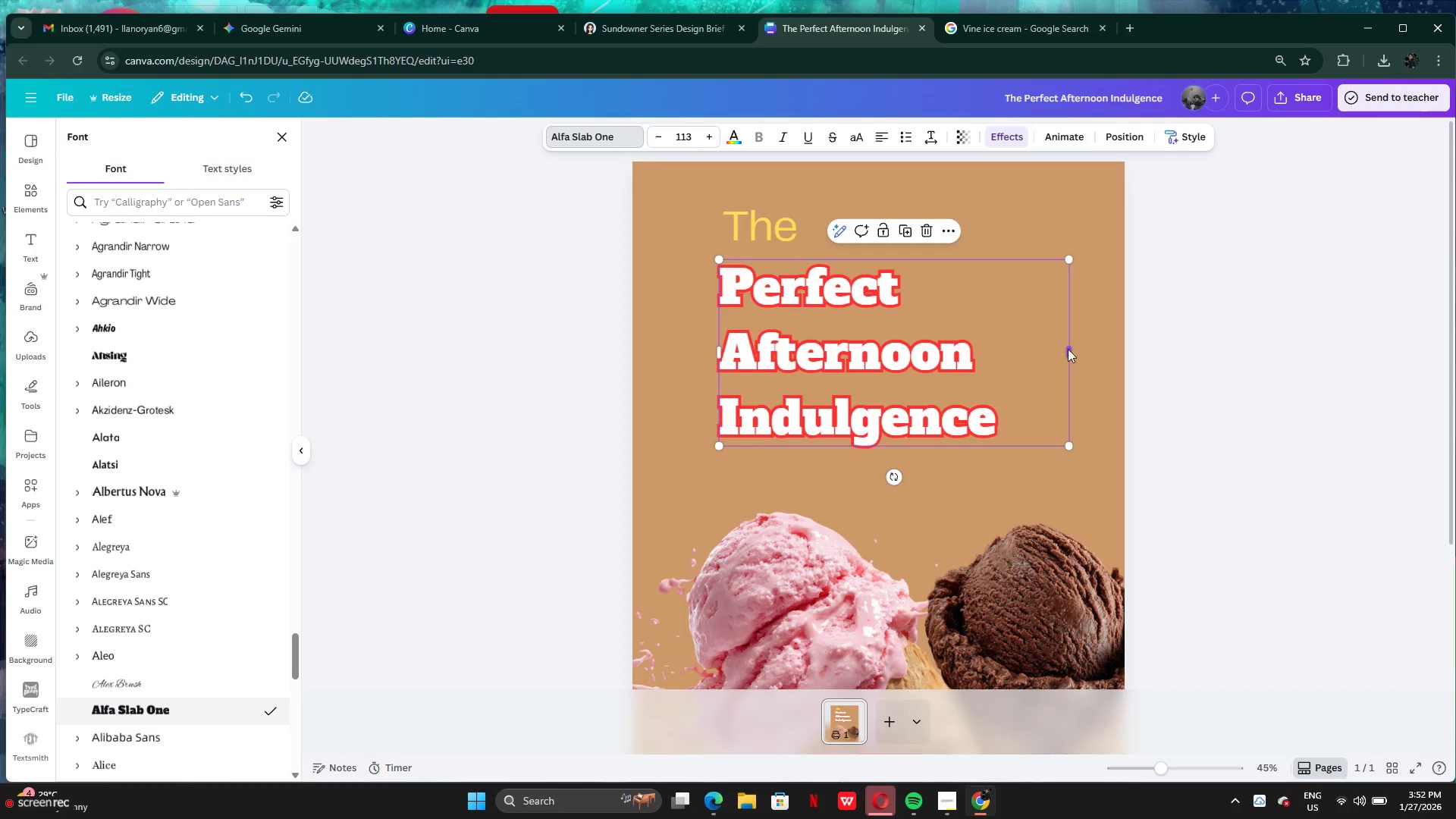 
left_click_drag(start_coordinate=[1074, 447], to_coordinate=[931, 359])
 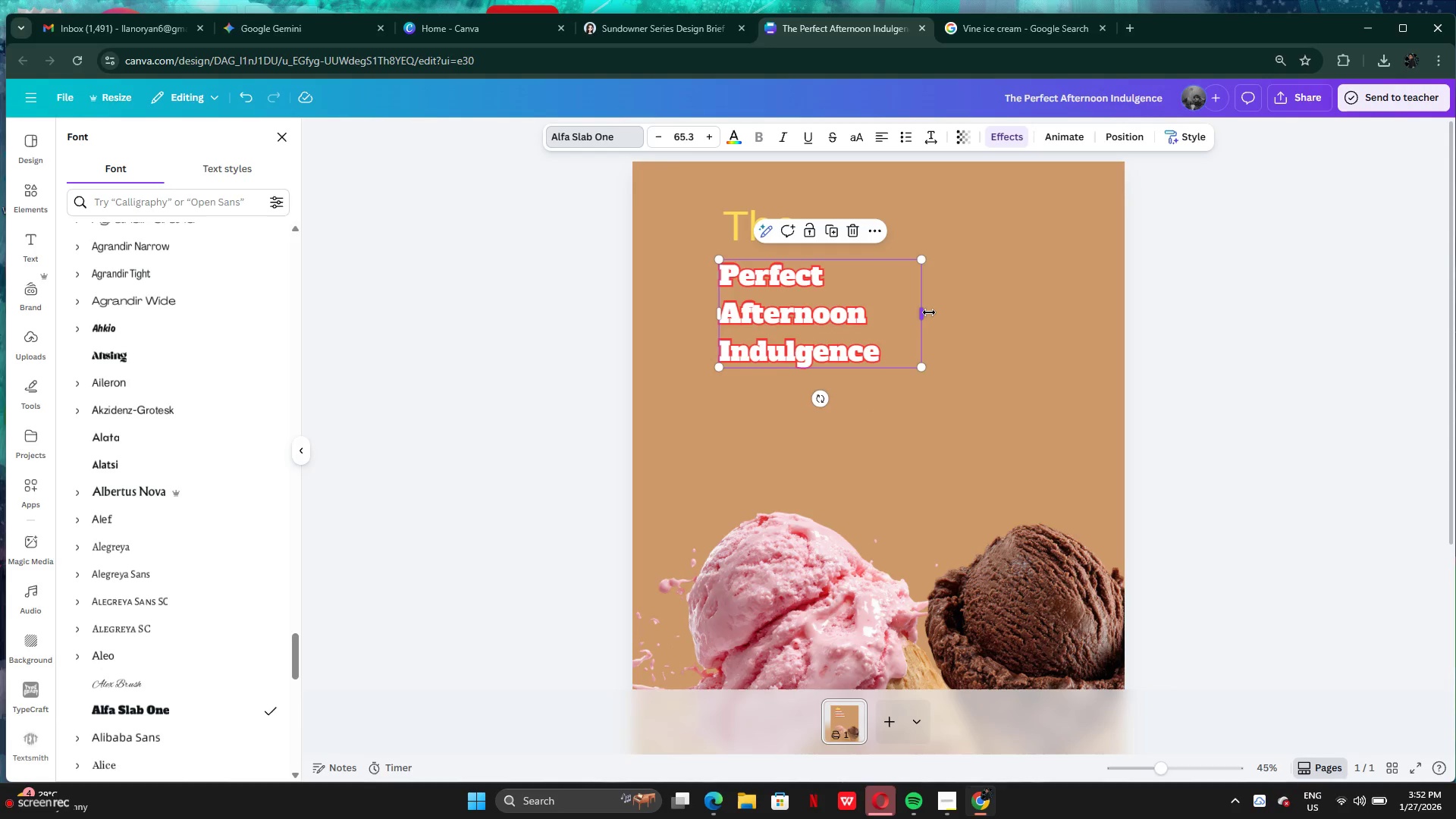 
left_click_drag(start_coordinate=[928, 312], to_coordinate=[985, 312])
 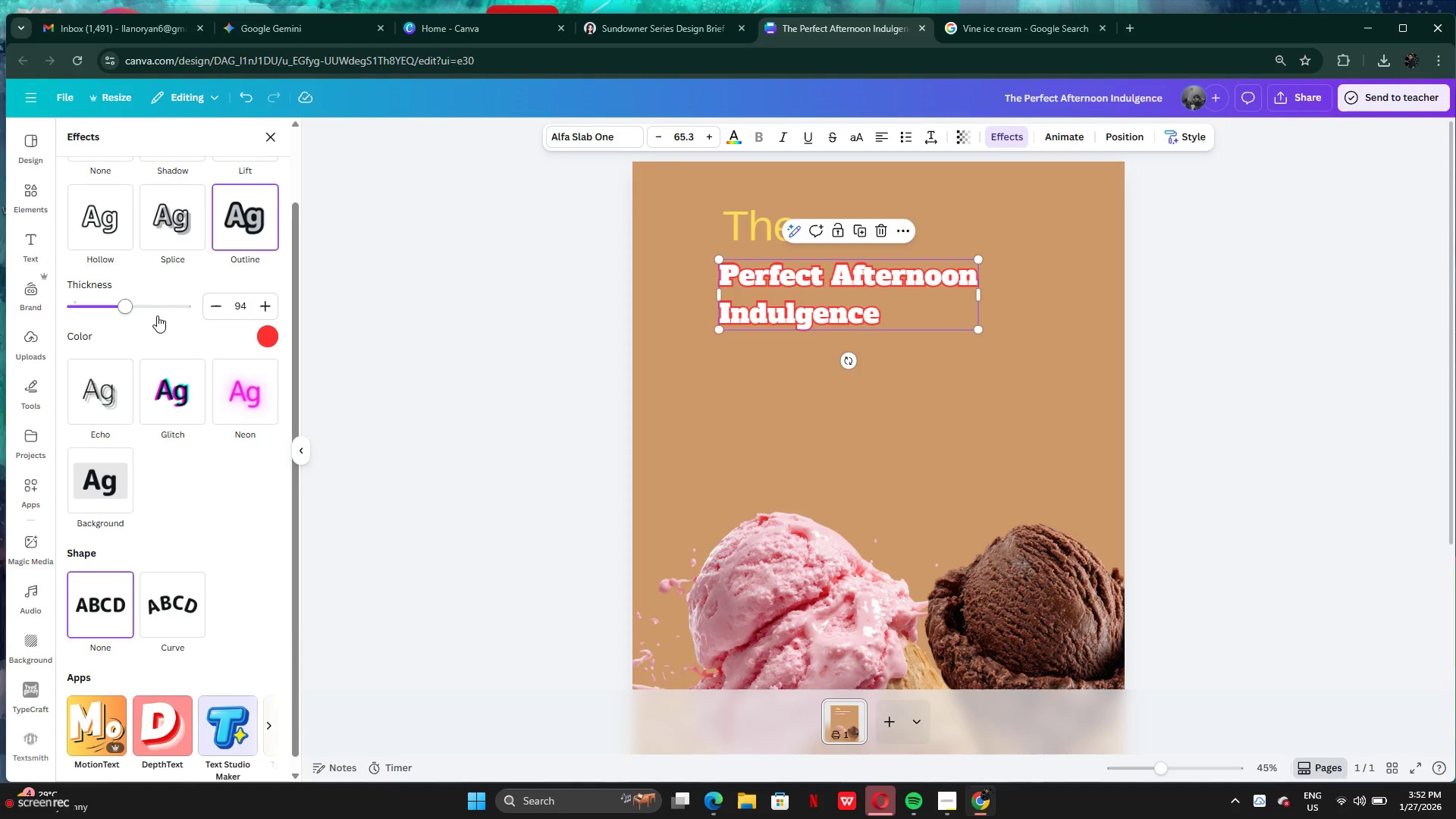 
left_click([93, 230])
 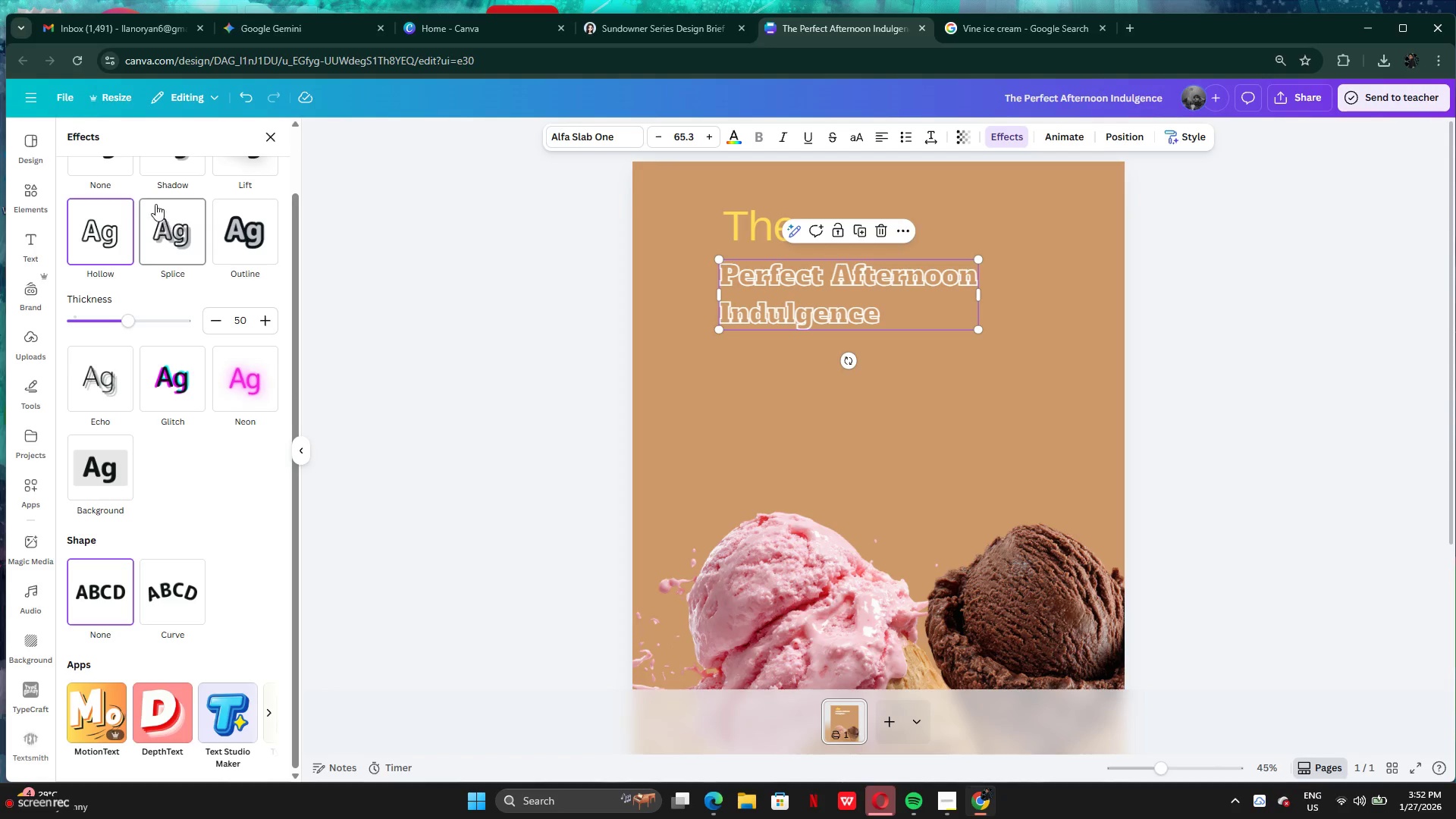 
left_click([90, 240])
 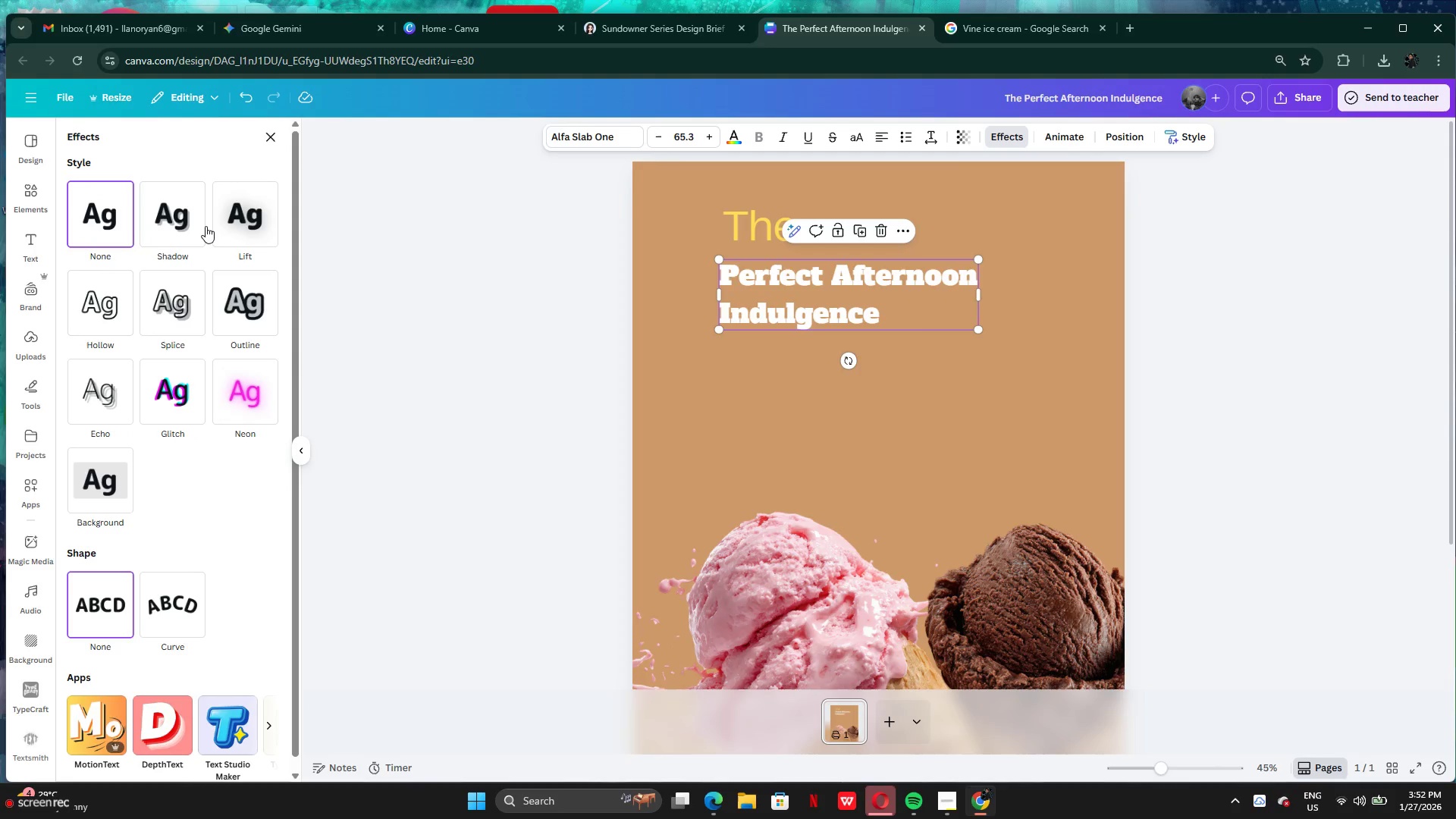 
scroll: coordinate [108, 174], scroll_direction: up, amount: 2.0
 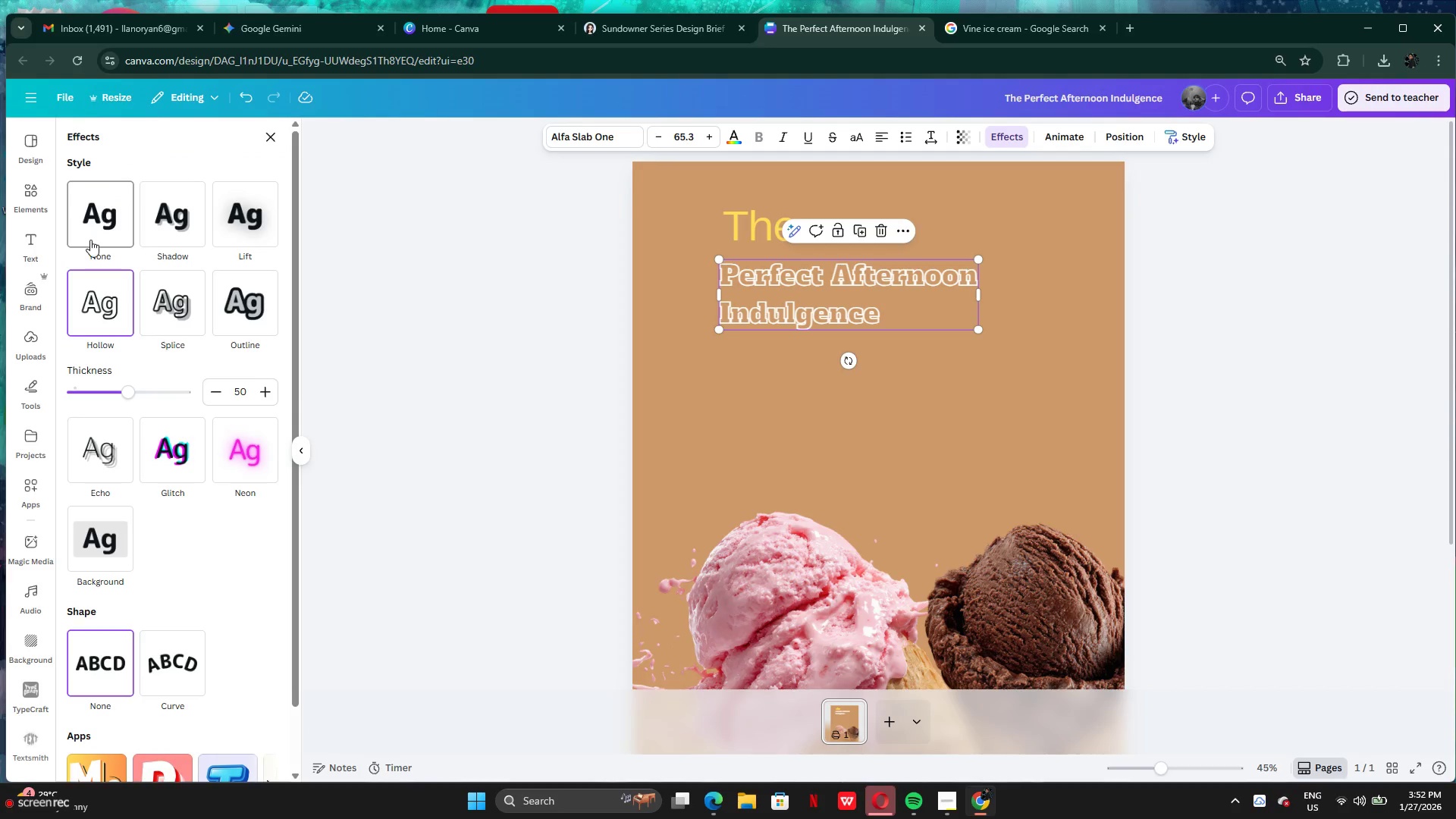 
left_click([228, 226])
 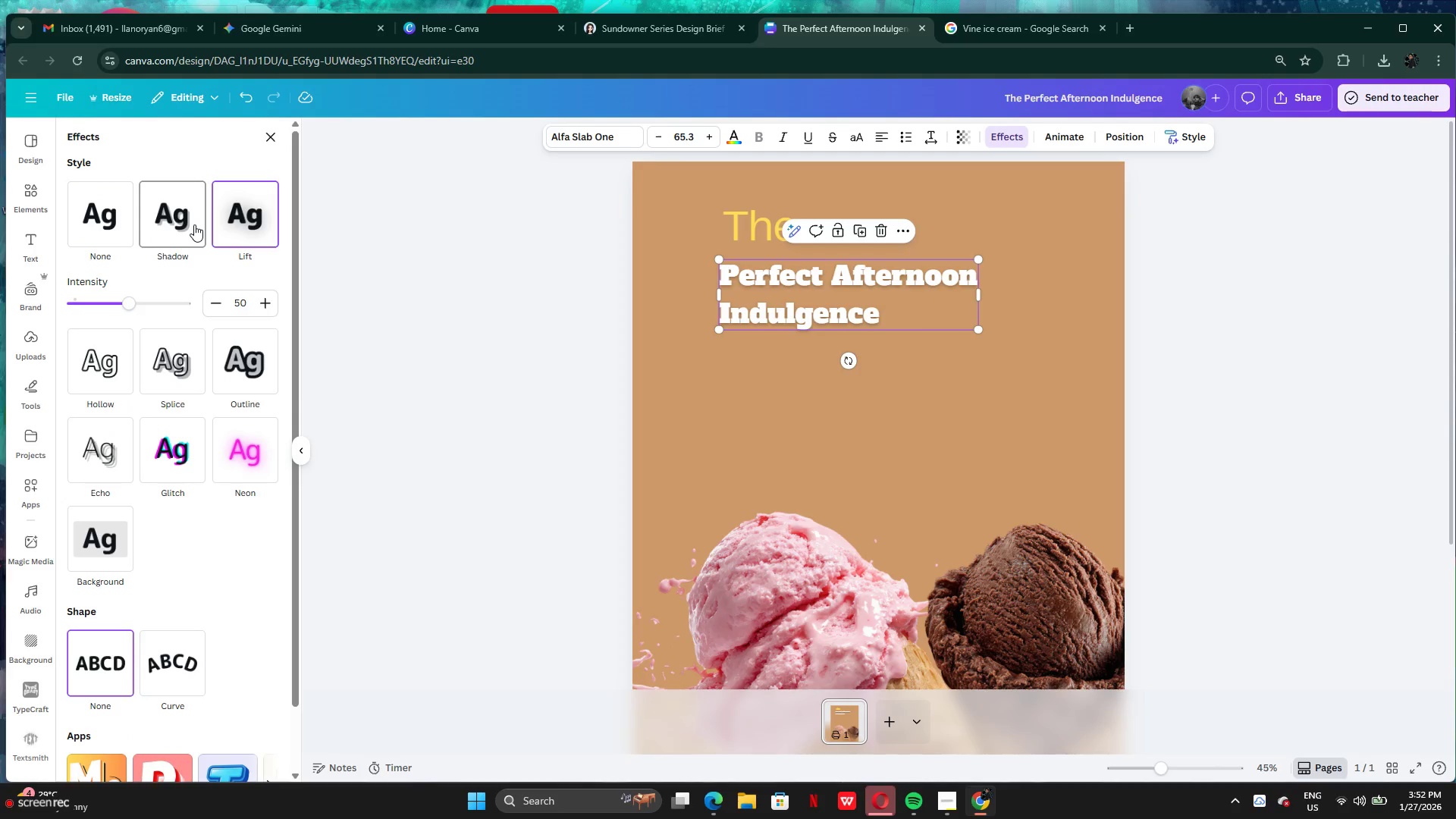 
left_click([193, 224])
 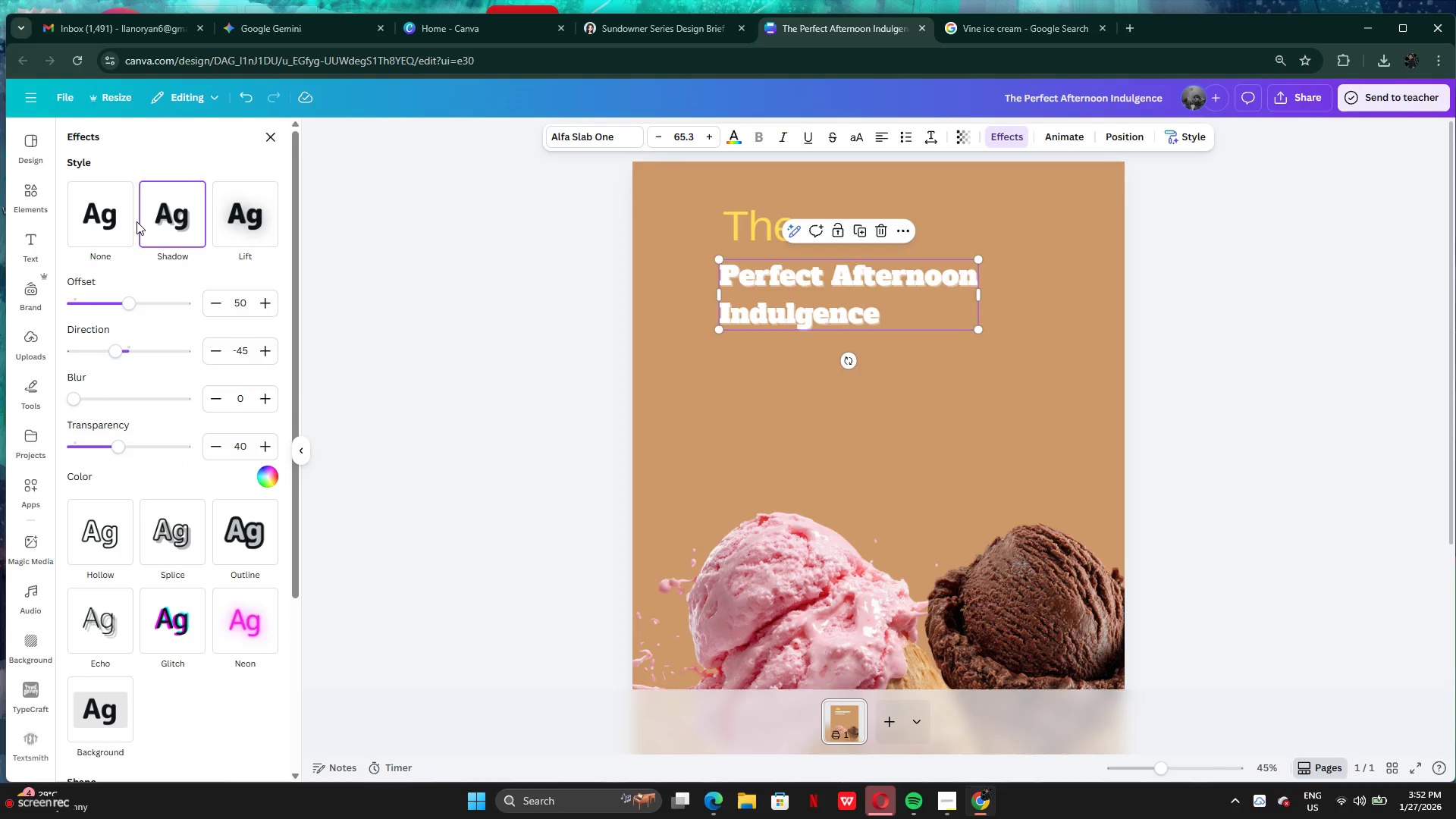 
left_click([103, 212])
 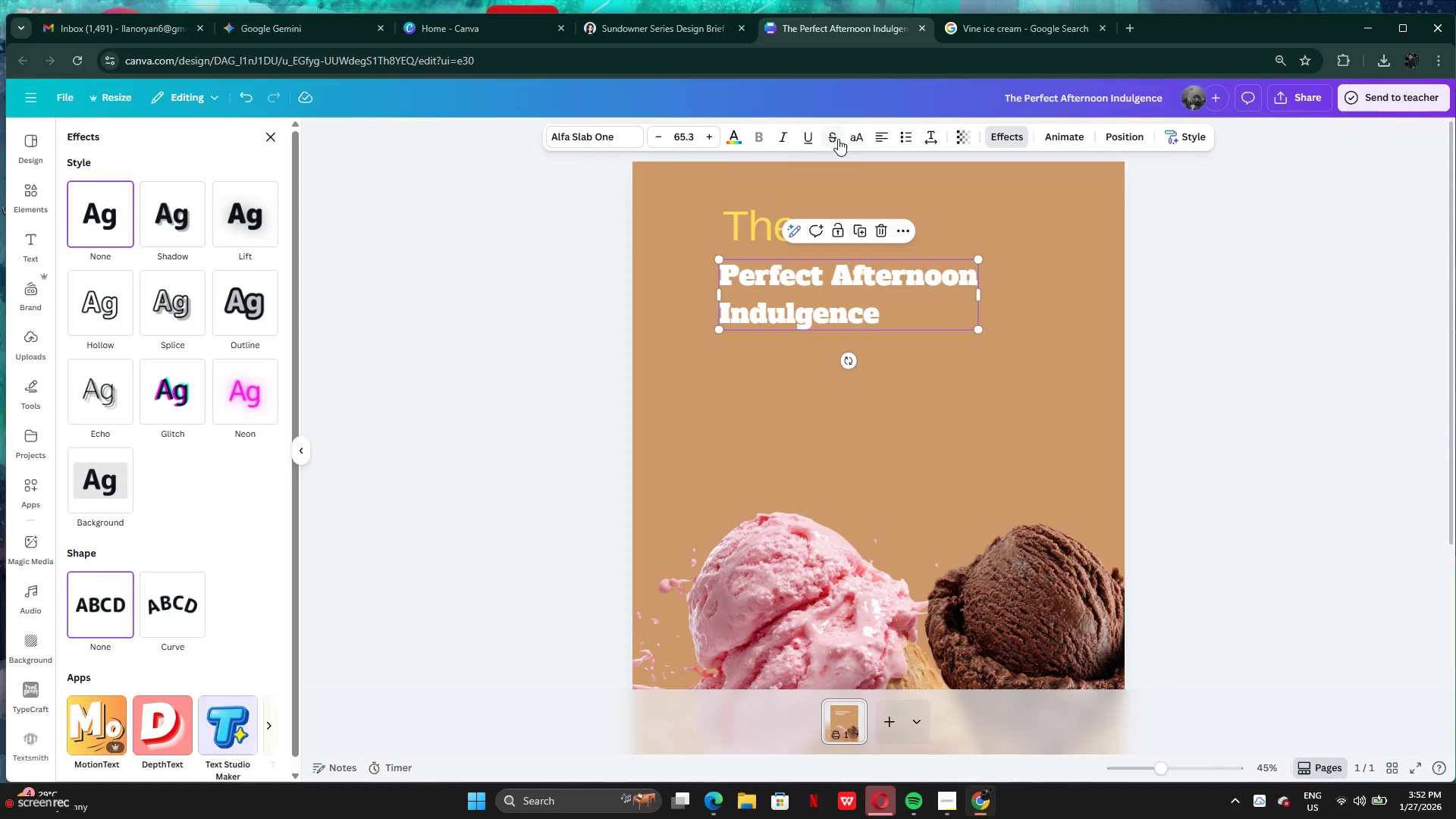 
left_click([846, 140])
 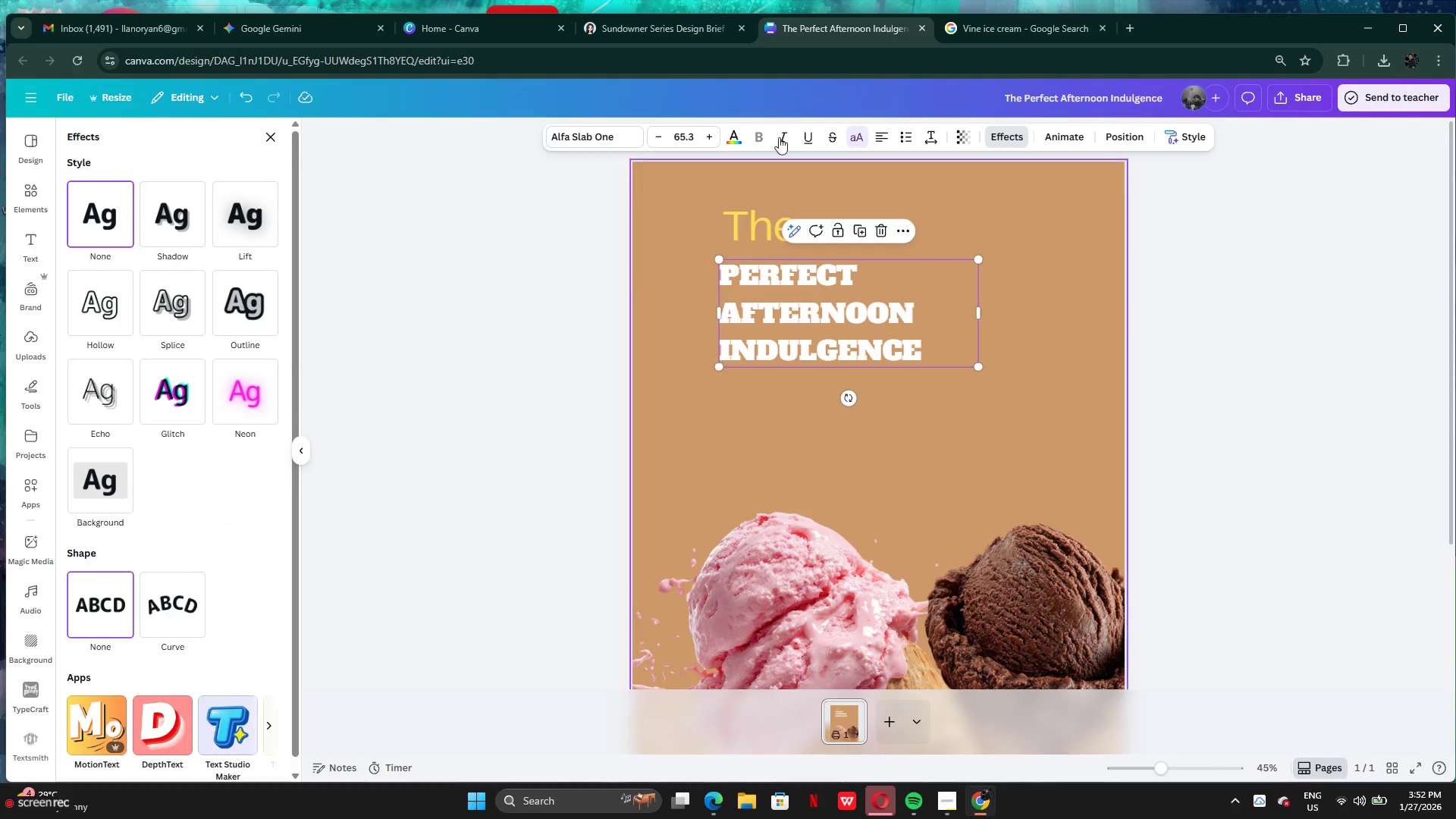 
left_click([606, 132])
 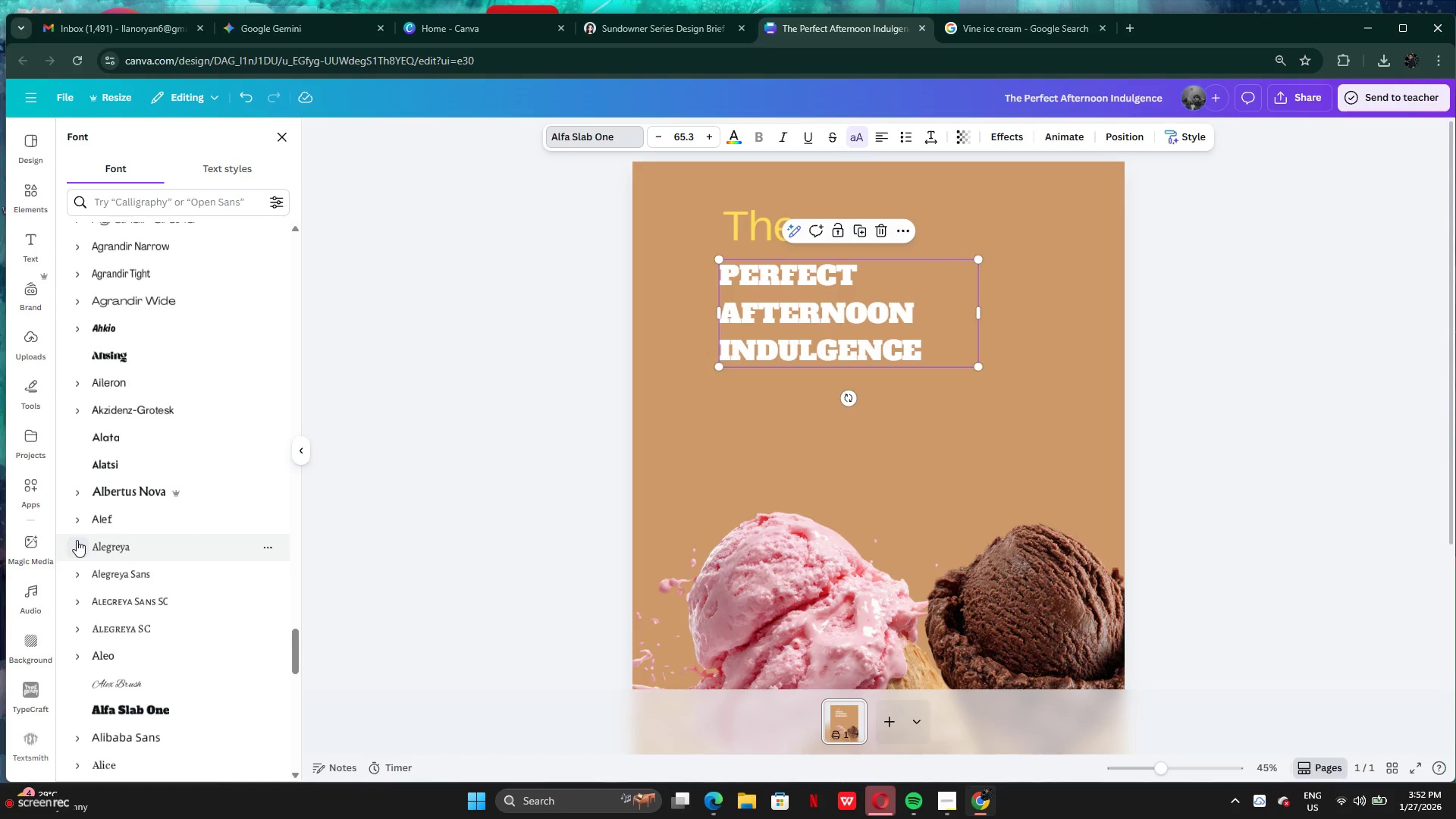 
scroll: coordinate [187, 738], scroll_direction: down, amount: 4.0
 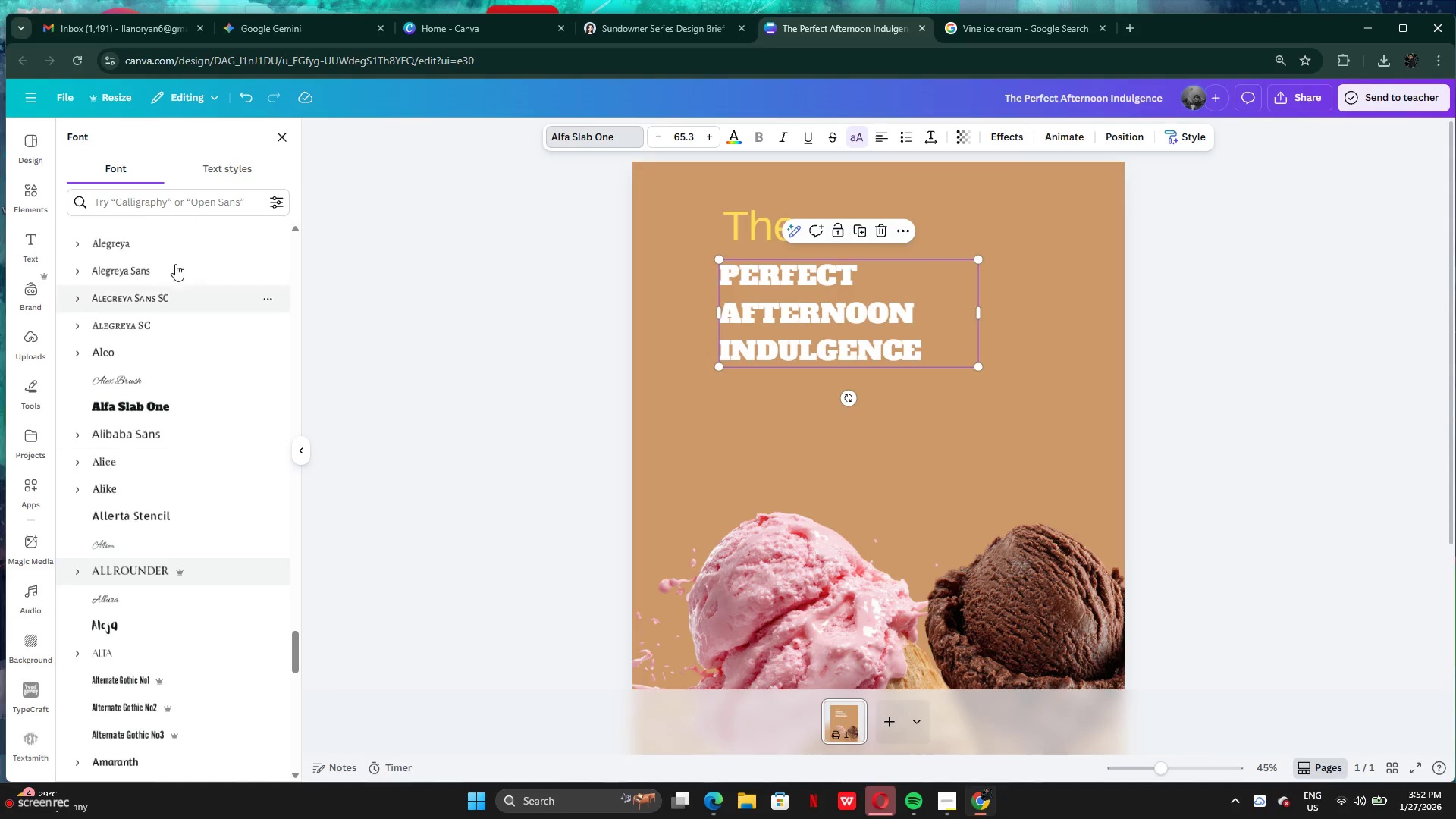 
left_click([167, 207])
 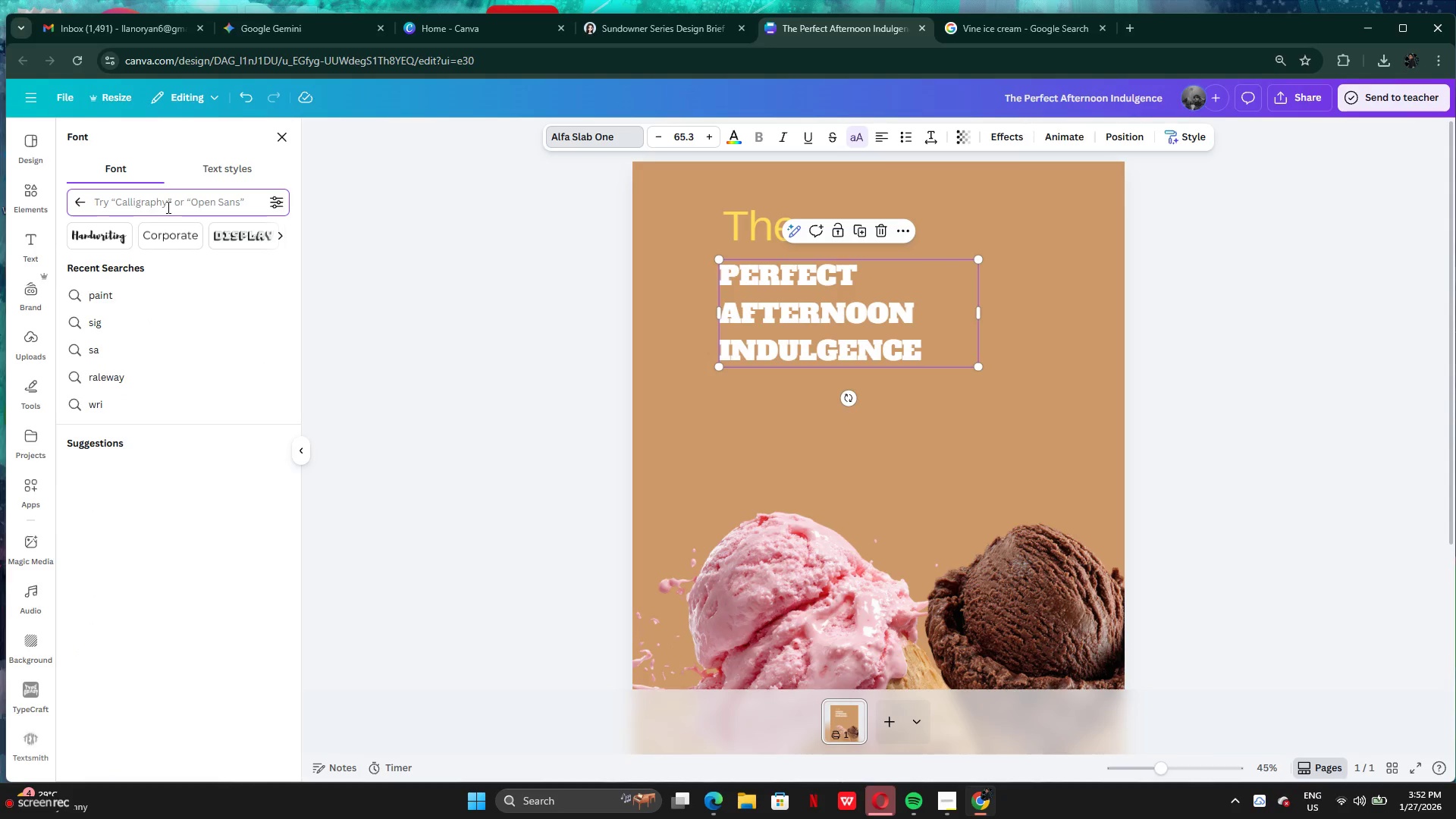 
type(fun)
 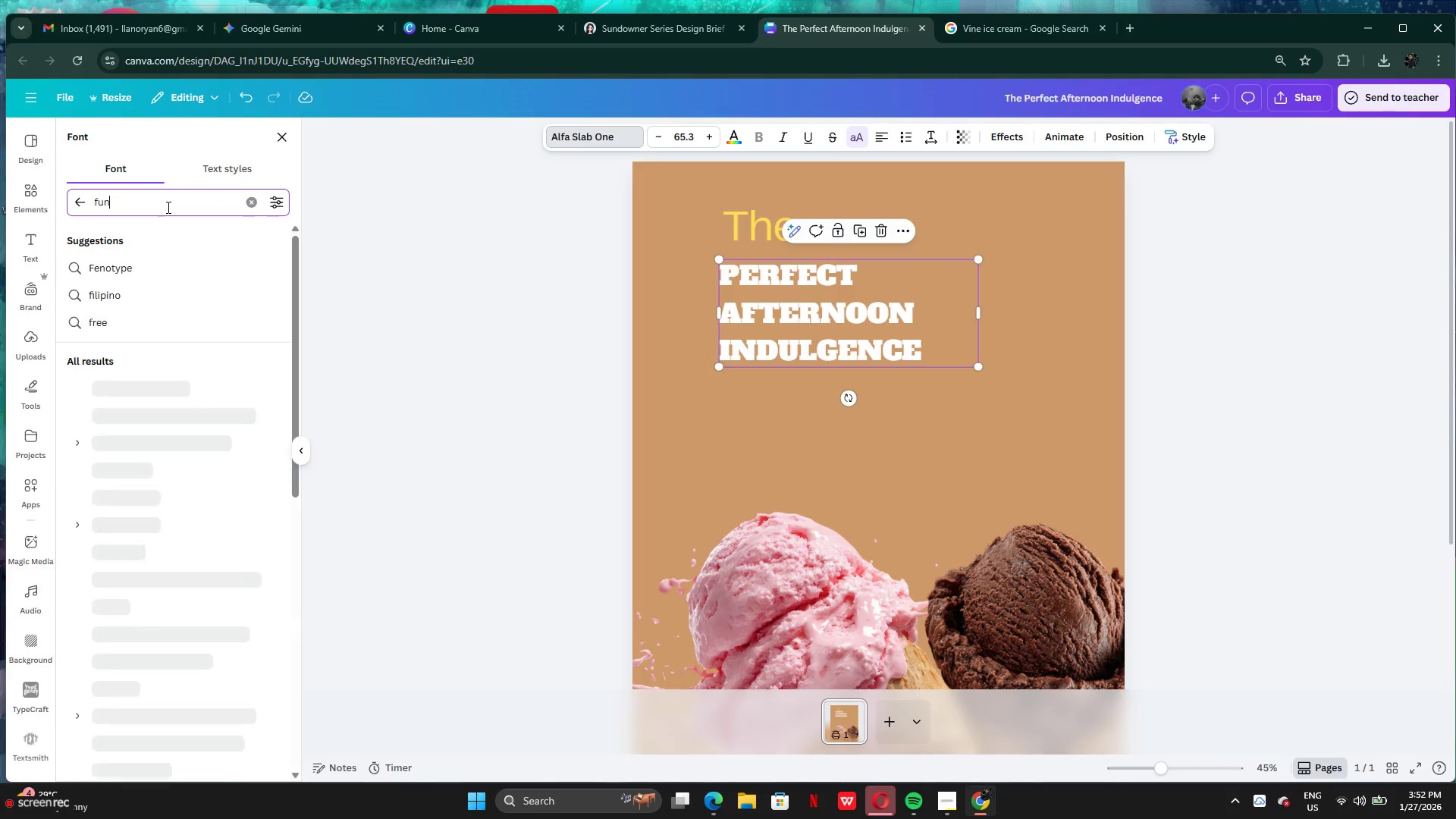 
key(Enter)
 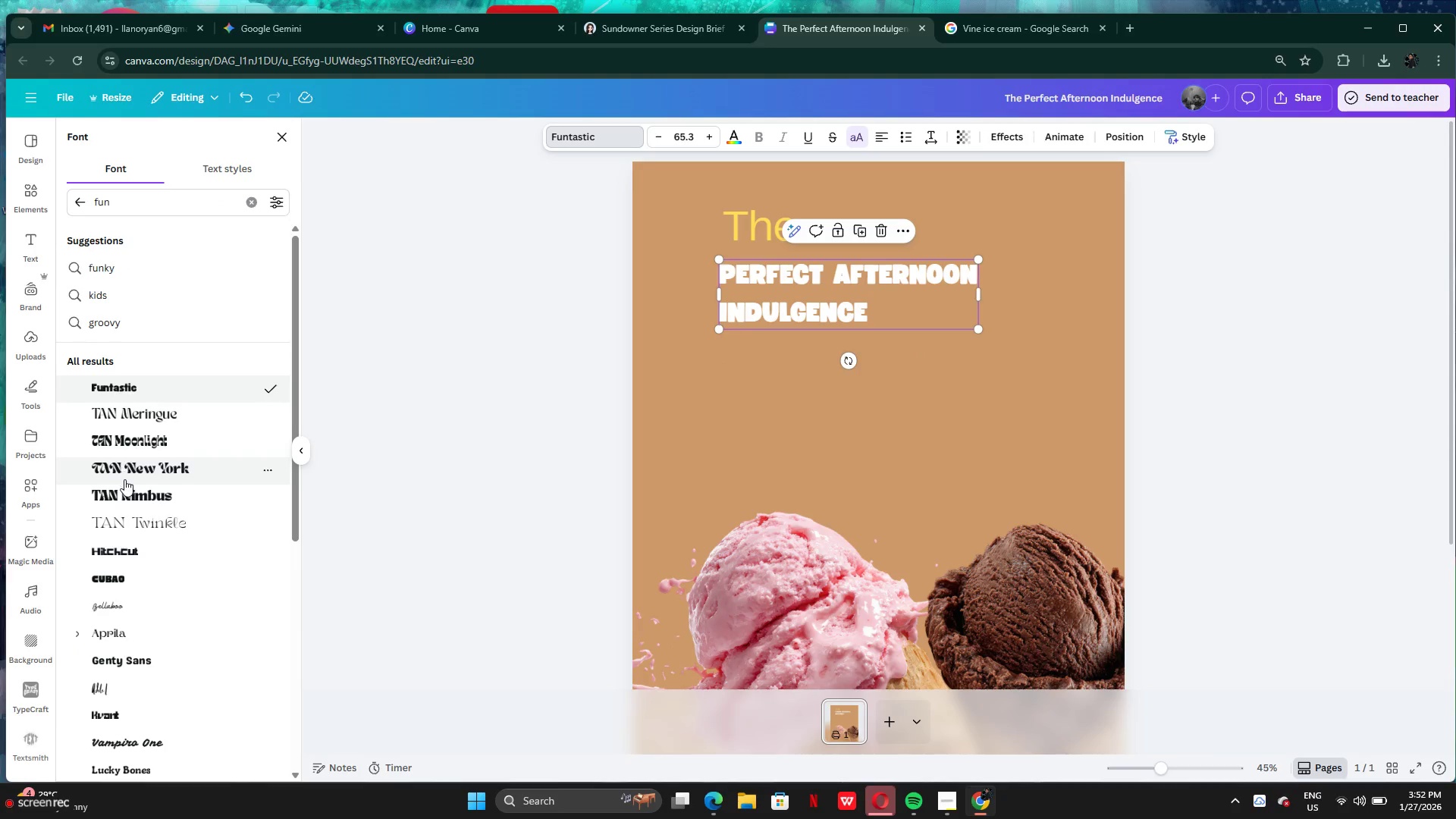 
wait(5.98)
 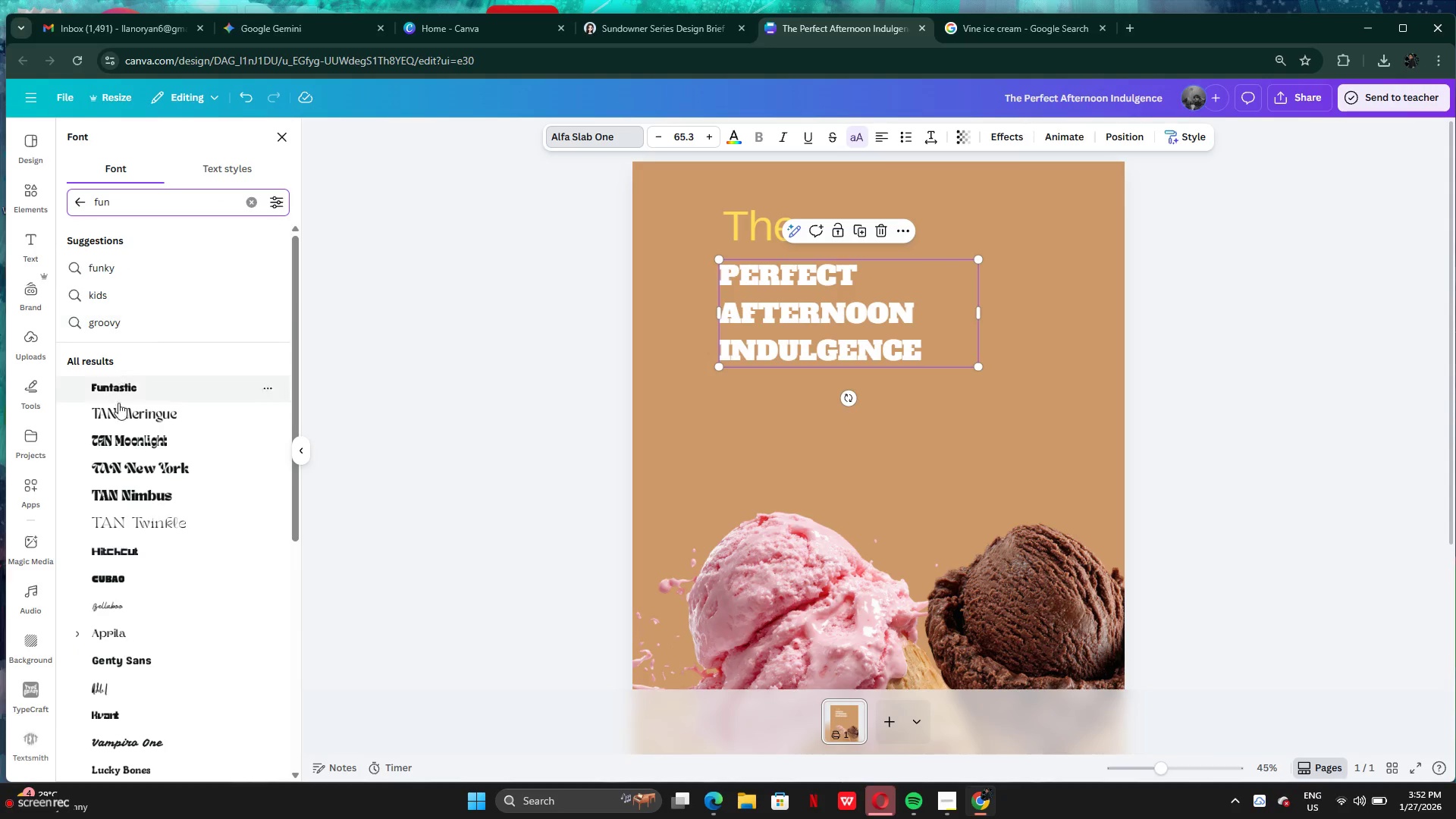 
left_click([1050, 133])
 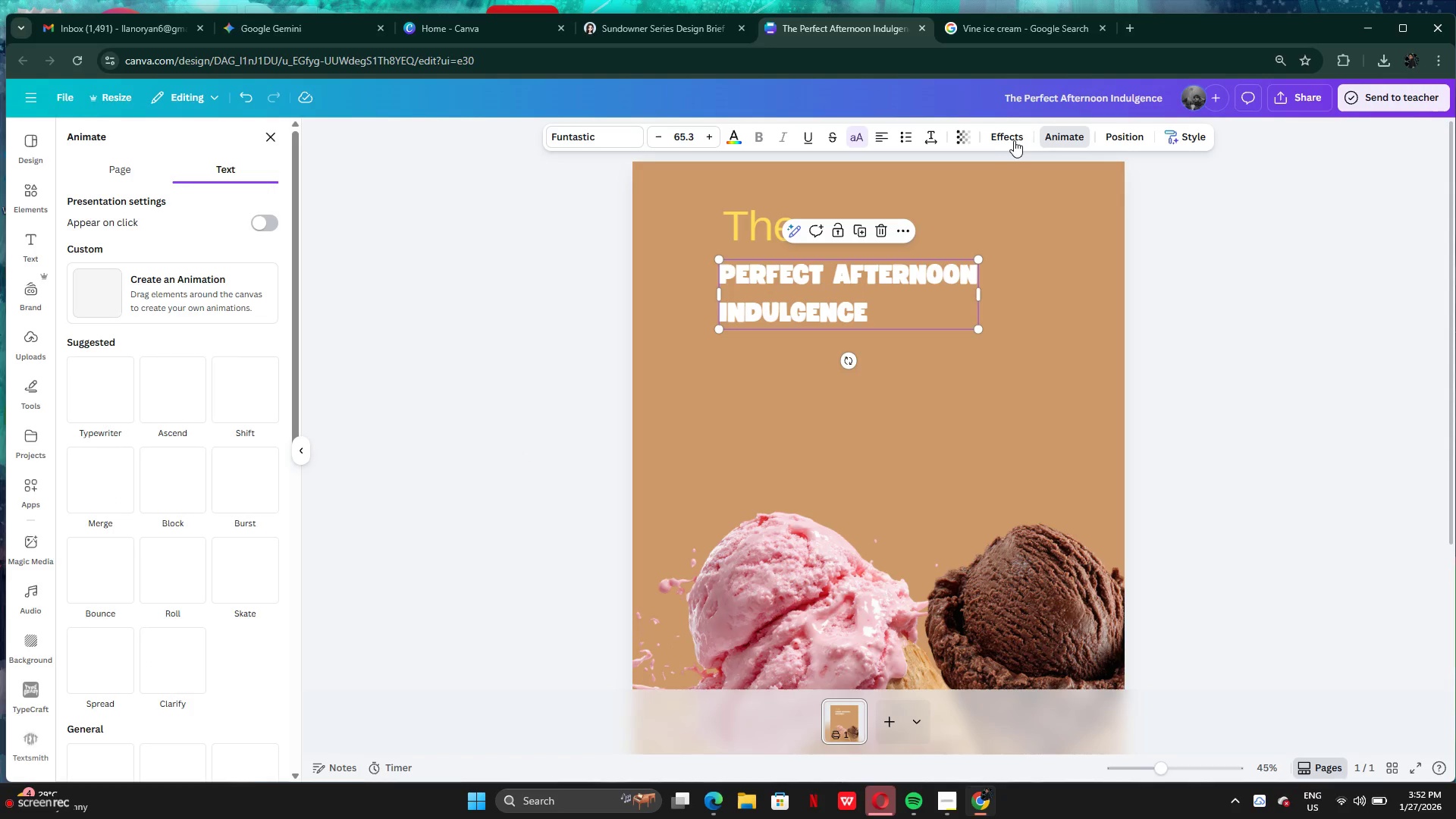 
left_click([1010, 140])
 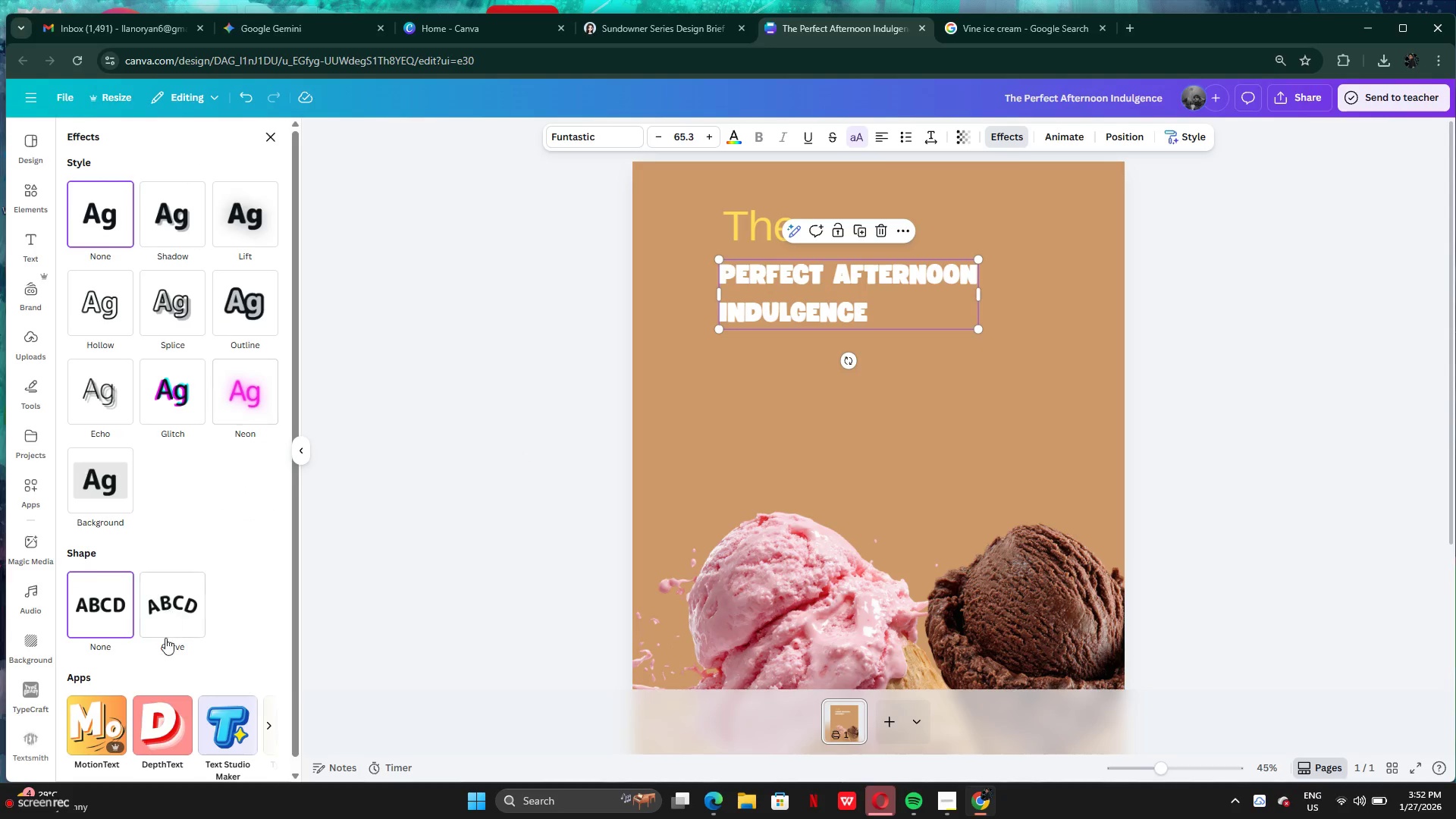 
left_click([162, 622])
 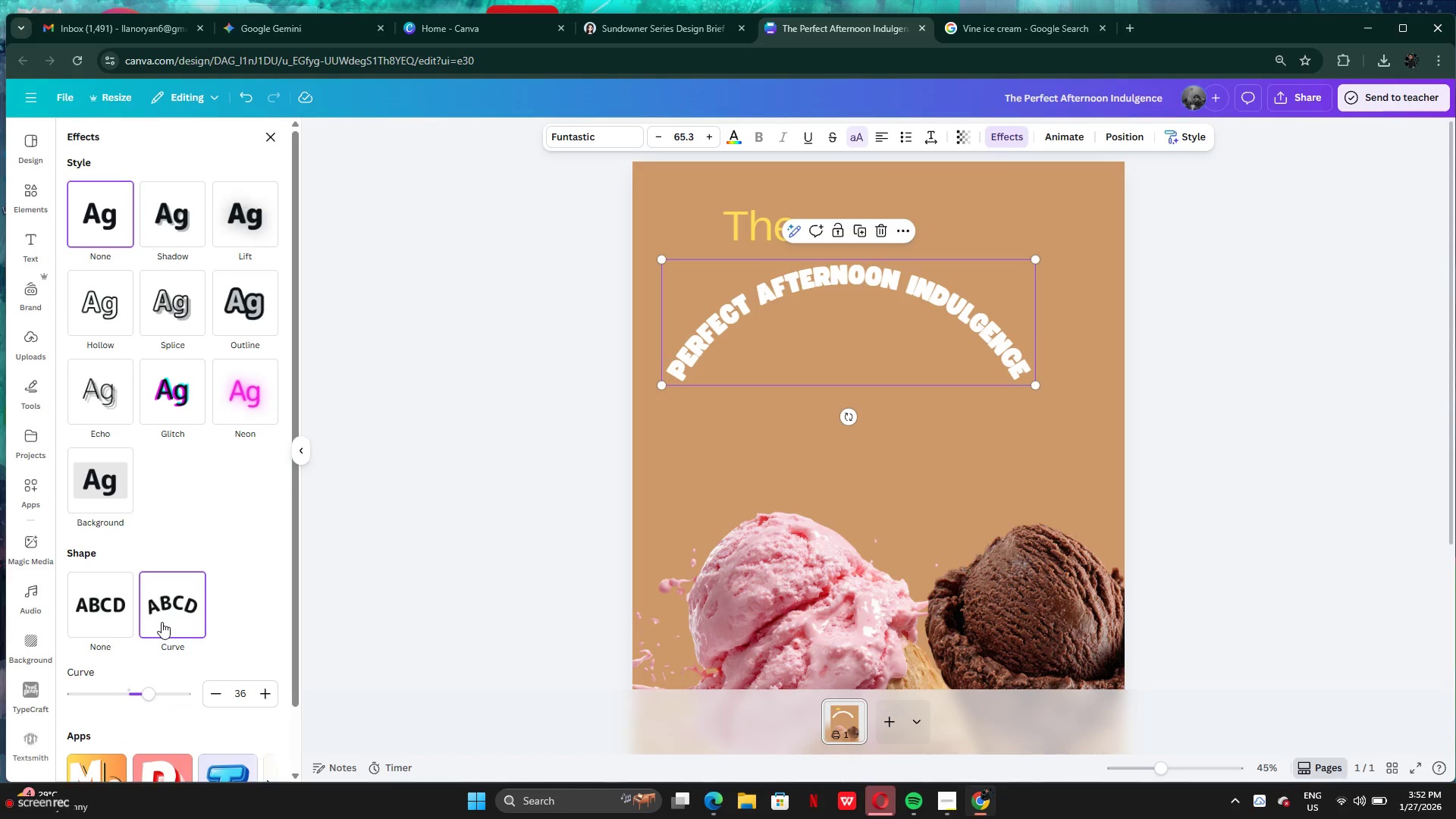 
scroll: coordinate [162, 617], scroll_direction: down, amount: 4.0
 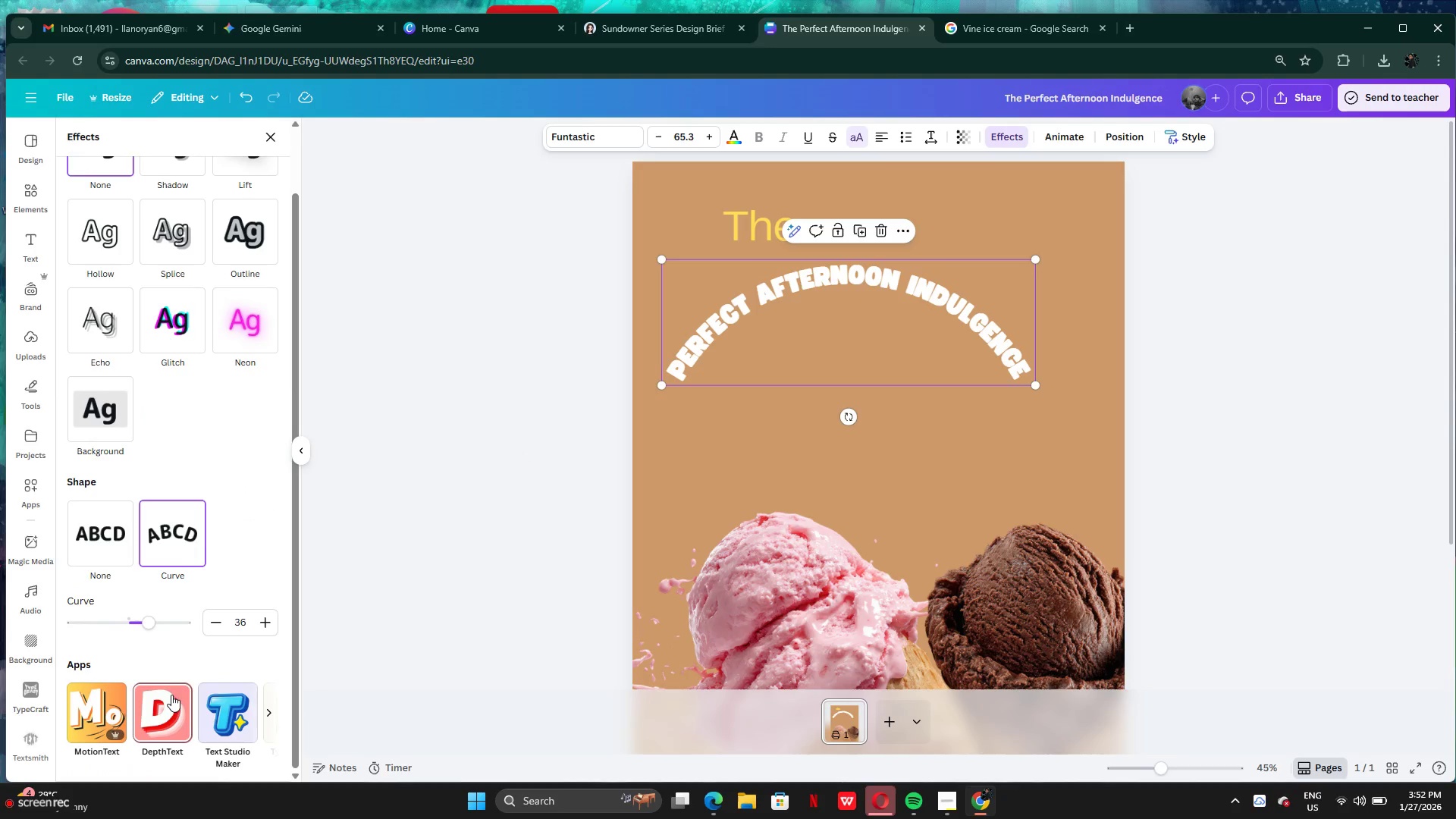 
left_click_drag(start_coordinate=[155, 622], to_coordinate=[145, 609])
 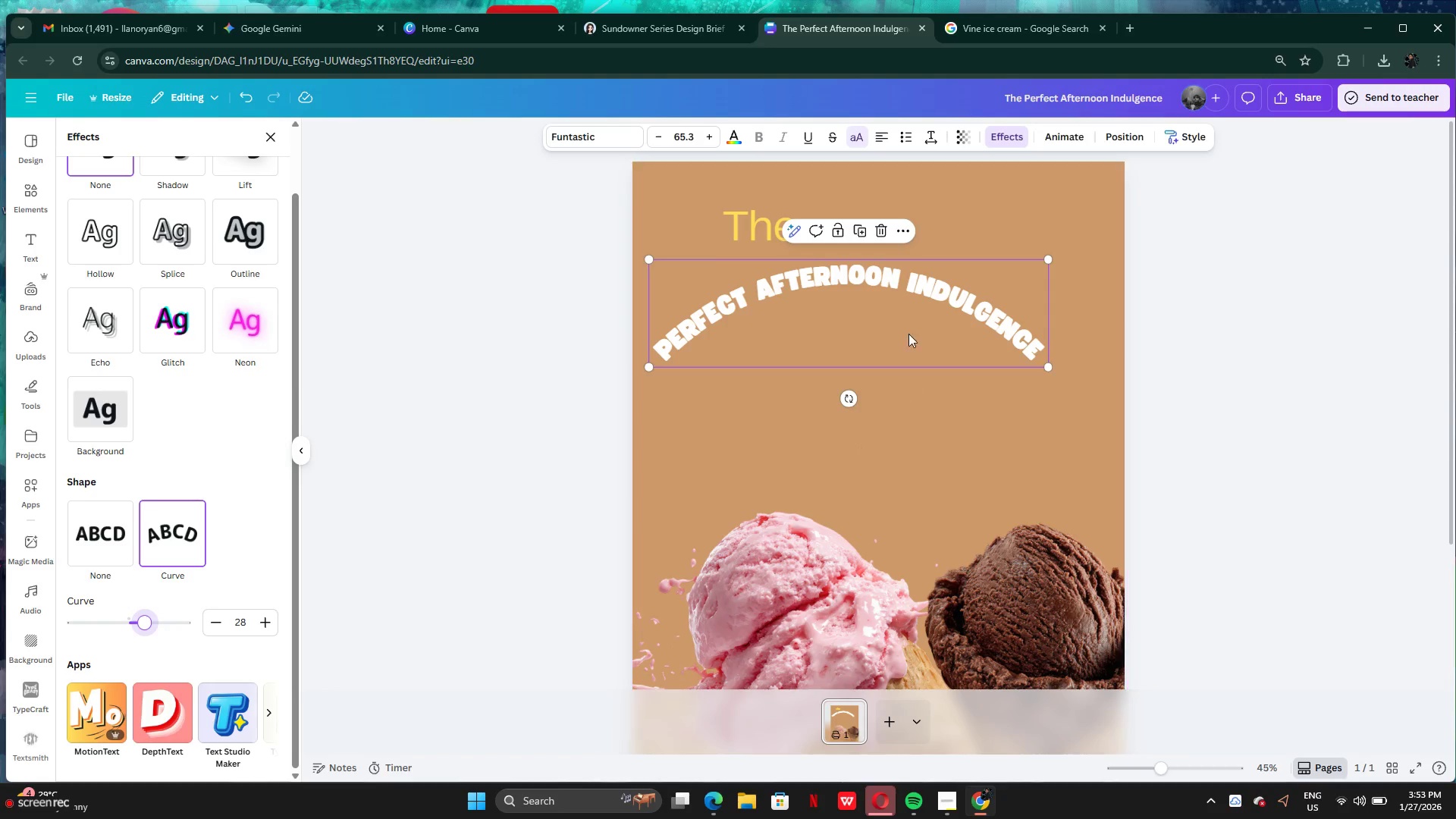 
left_click_drag(start_coordinate=[908, 326], to_coordinate=[929, 290])
 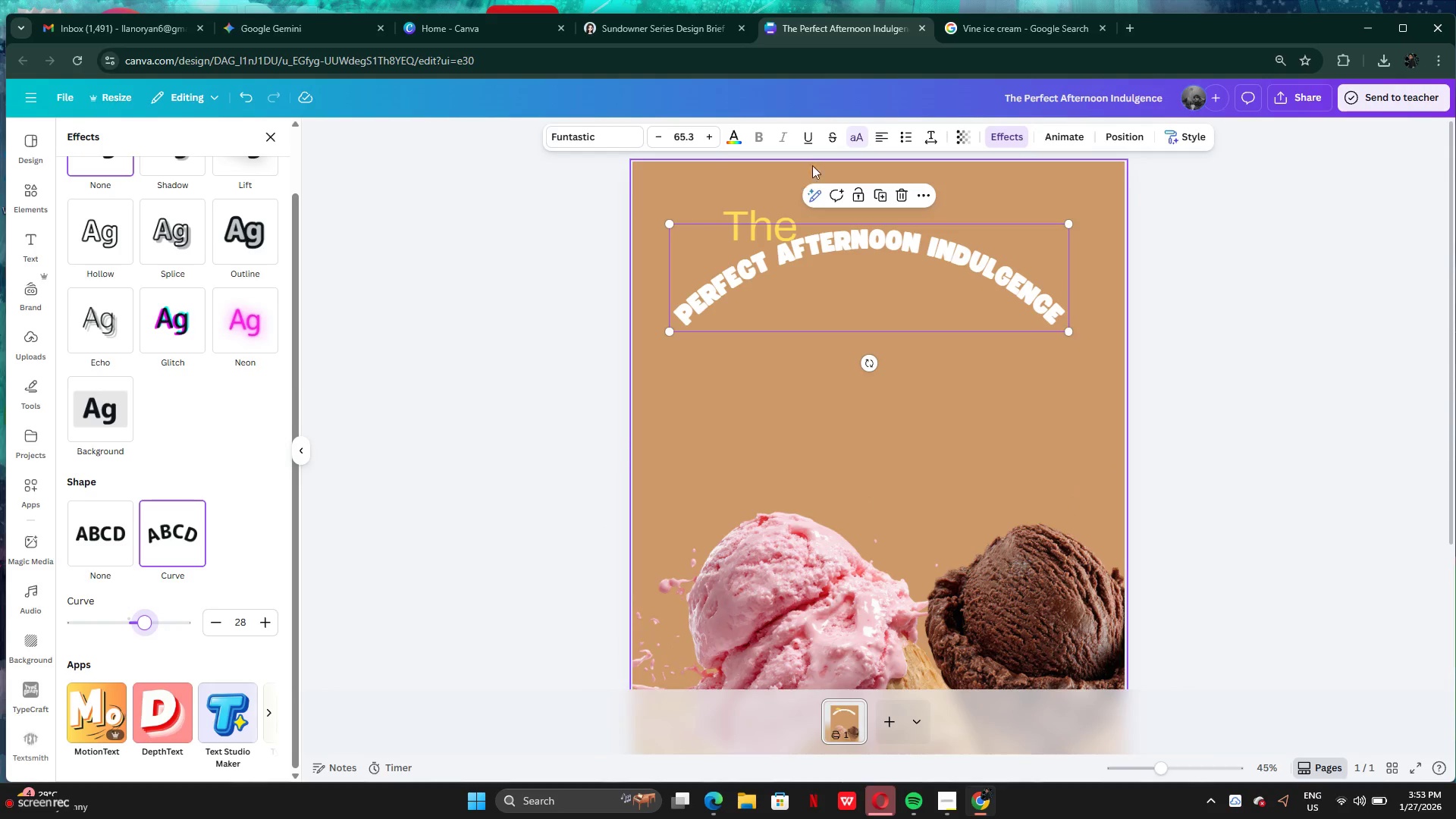 
left_click([934, 133])
 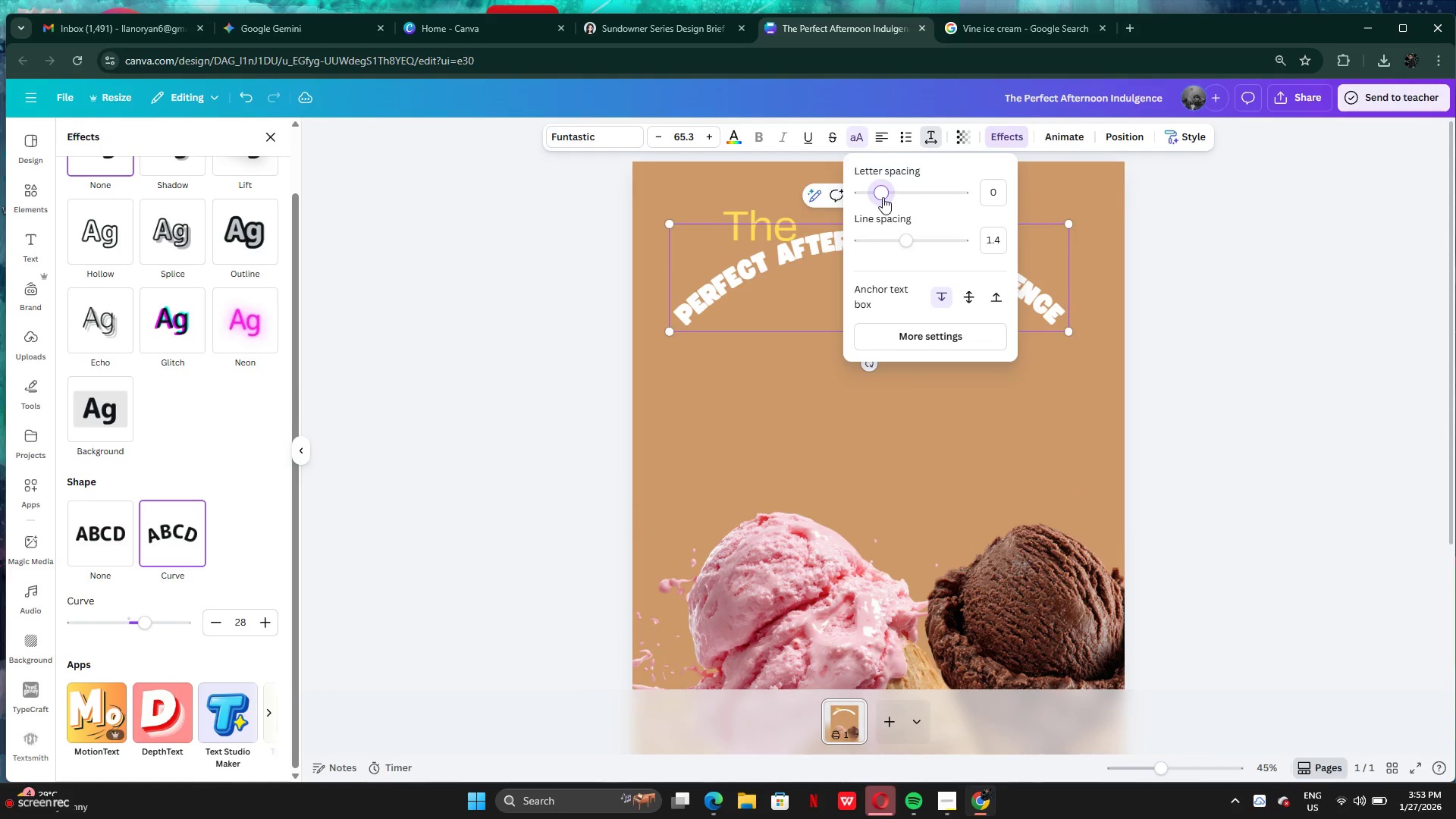 
left_click_drag(start_coordinate=[903, 231], to_coordinate=[924, 244])
 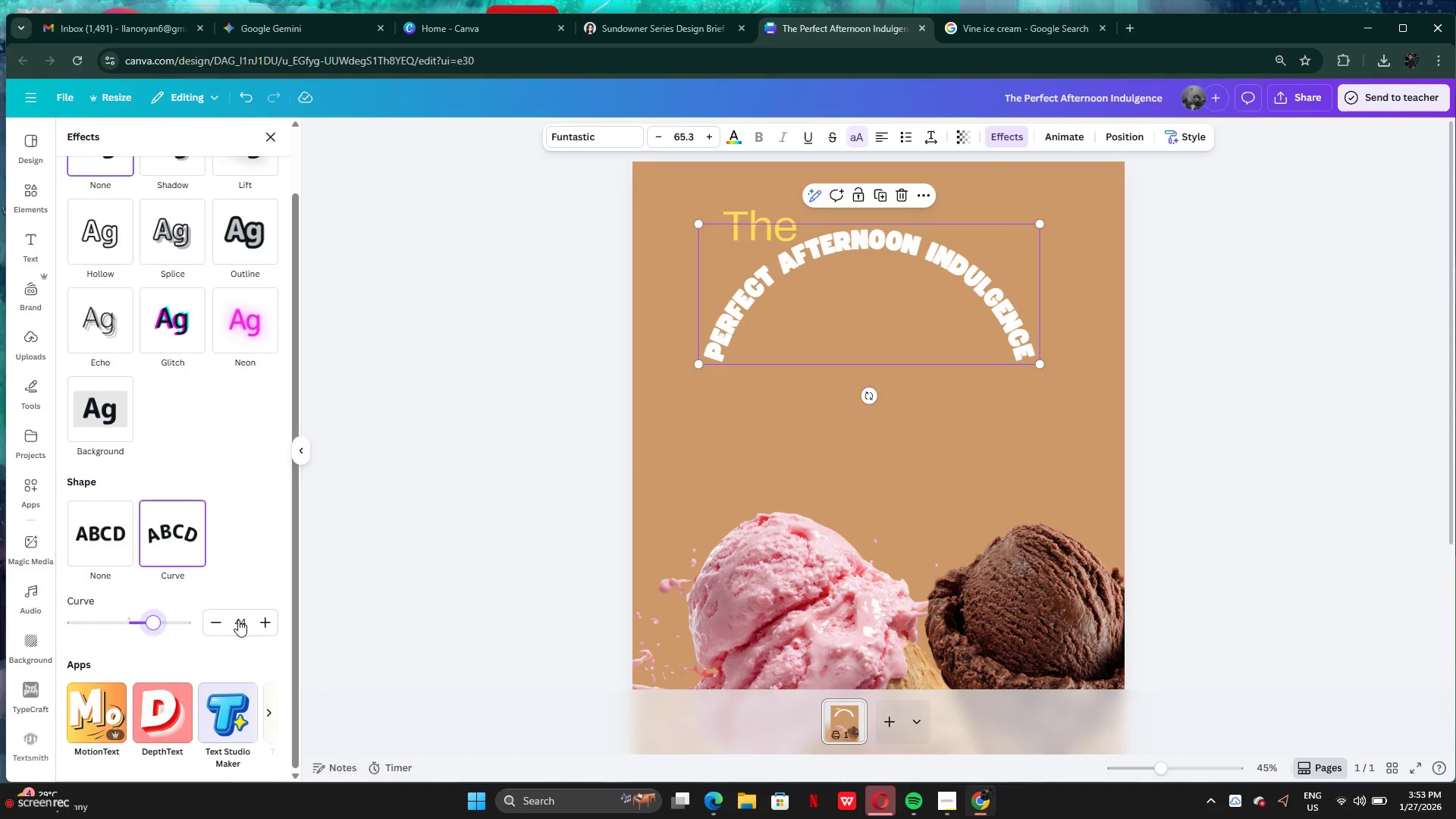 
wait(5.09)
 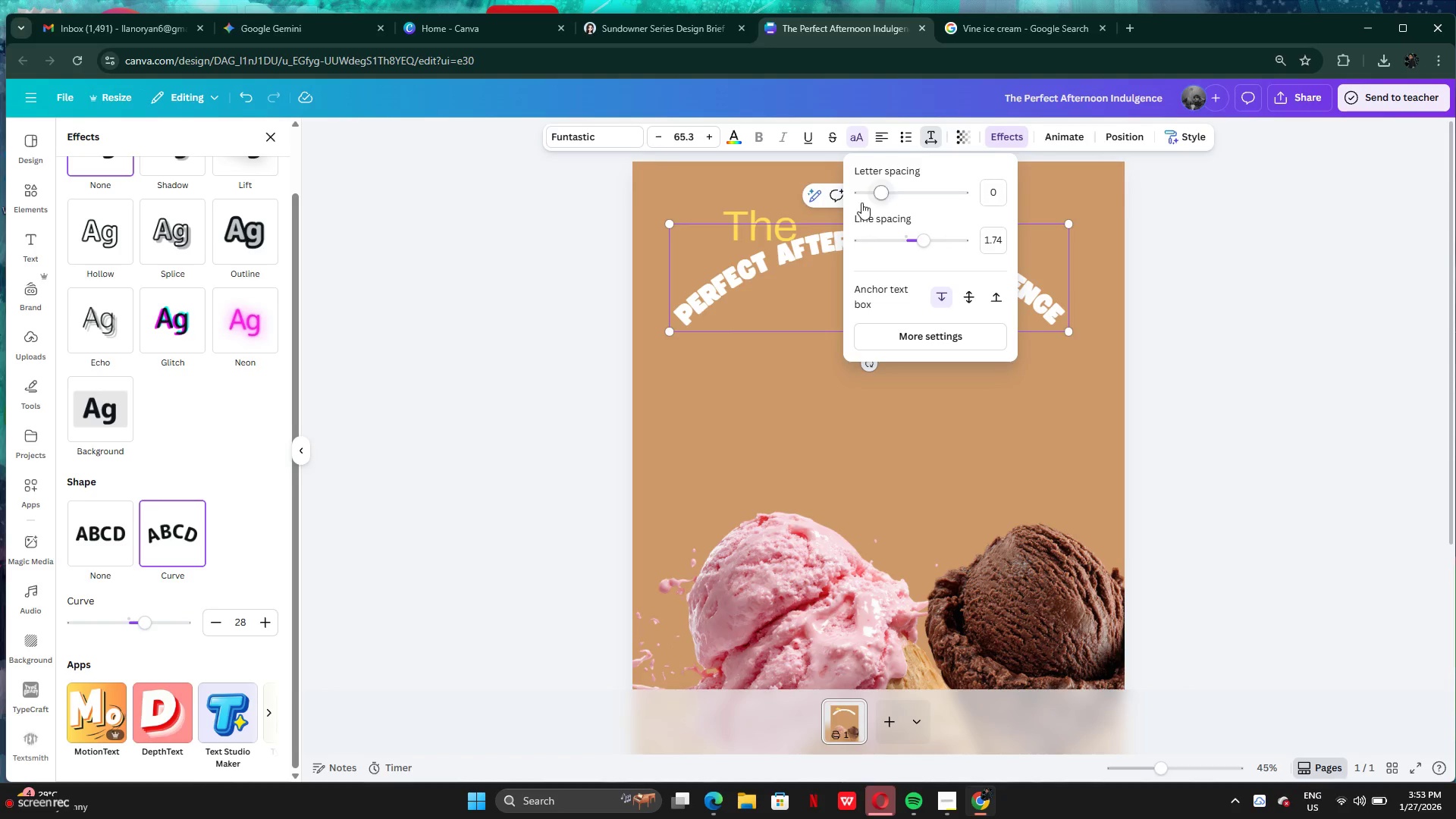 
left_click_drag(start_coordinate=[700, 364], to_coordinate=[531, 528])
 